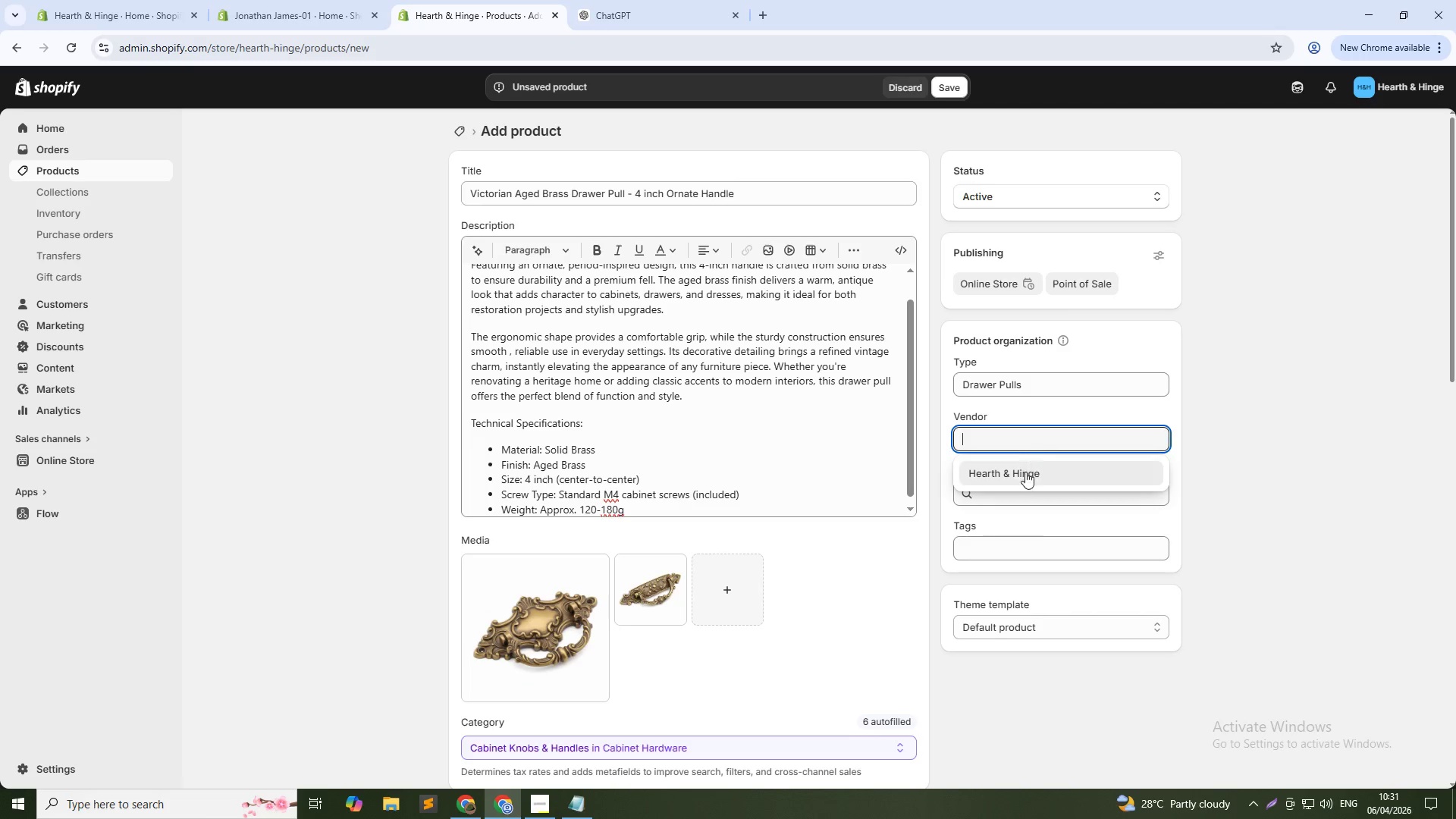 
left_click([1025, 472])
 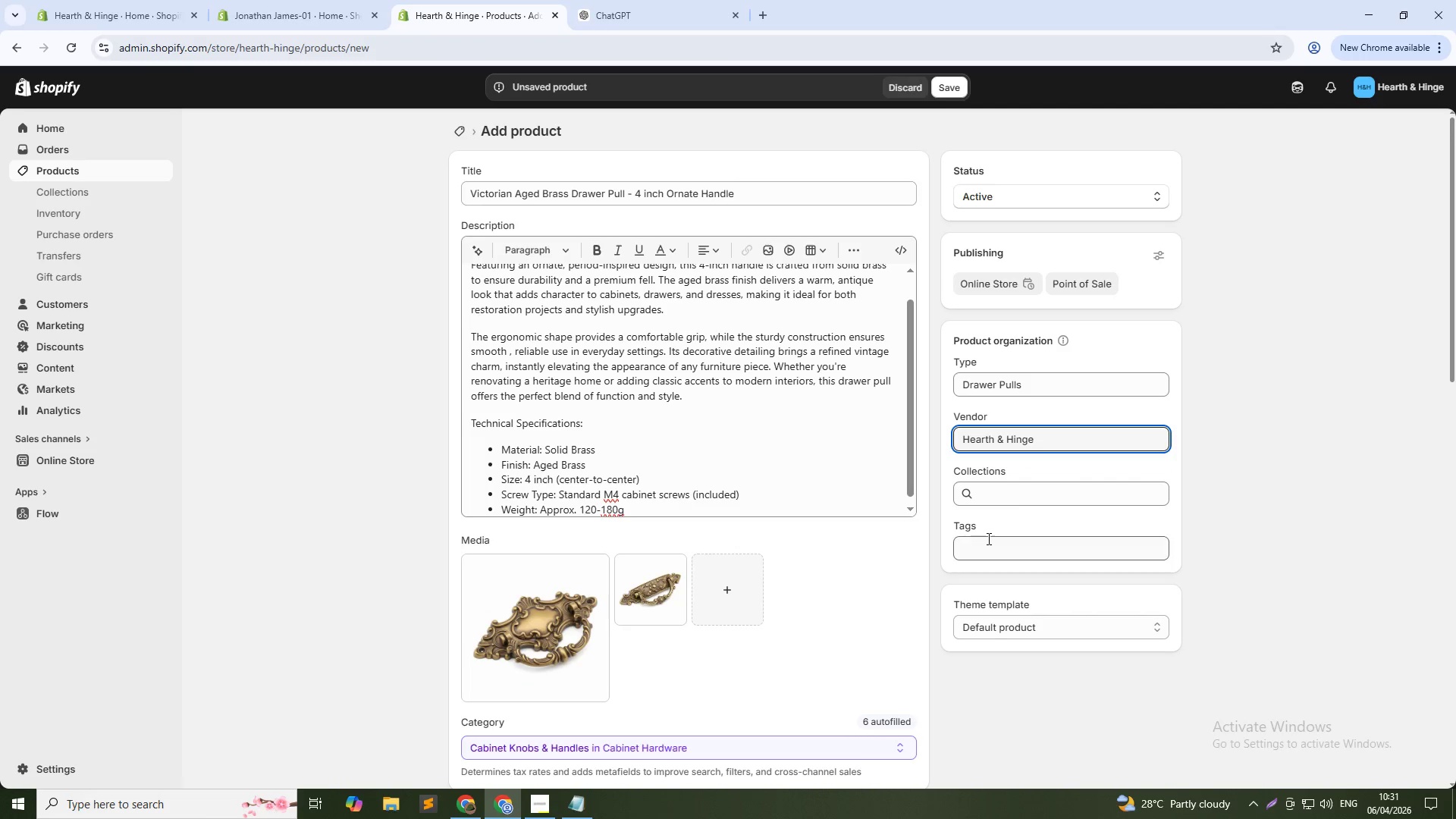 
left_click([987, 538])
 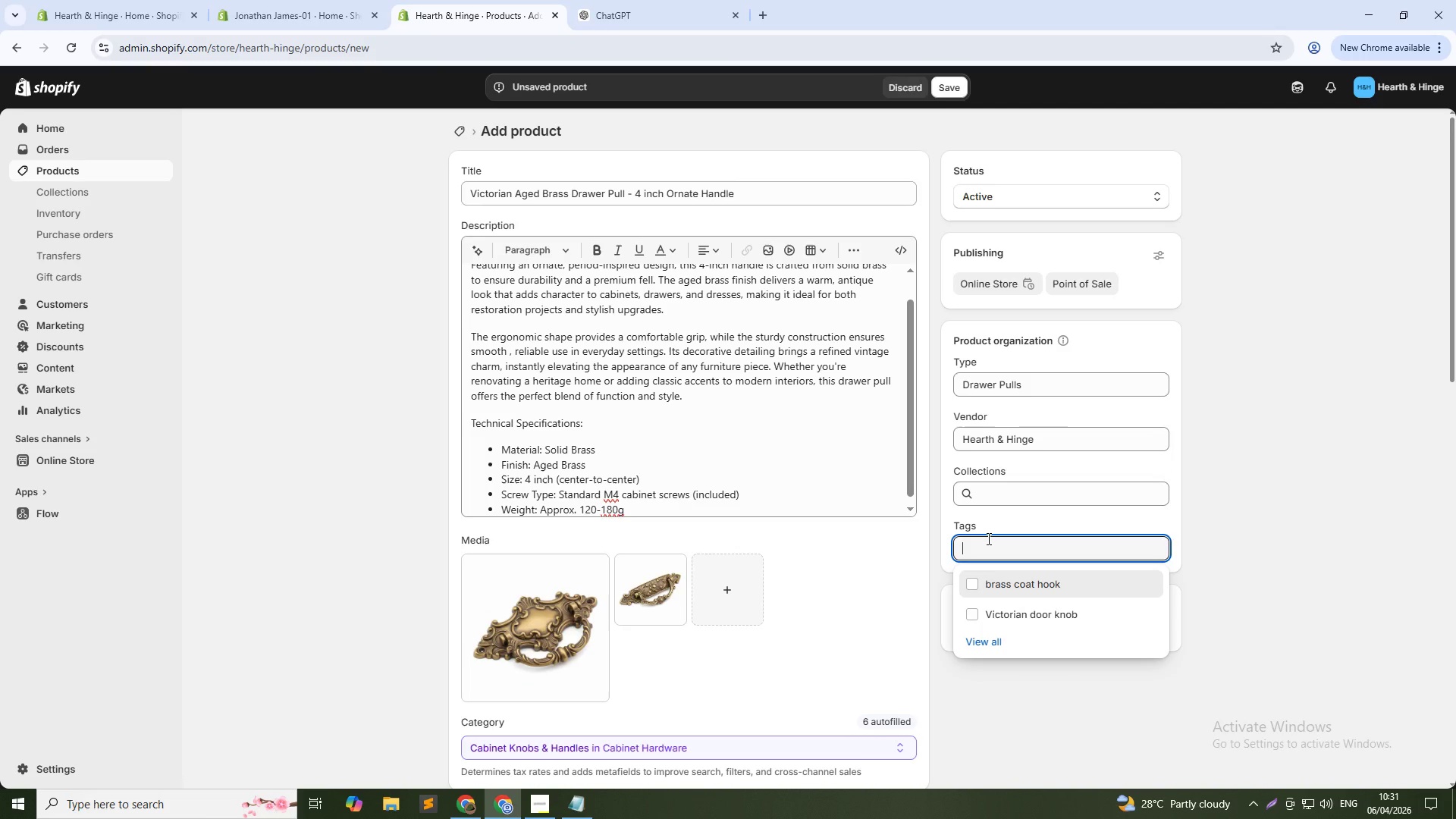 
type(brass drawer pull)
 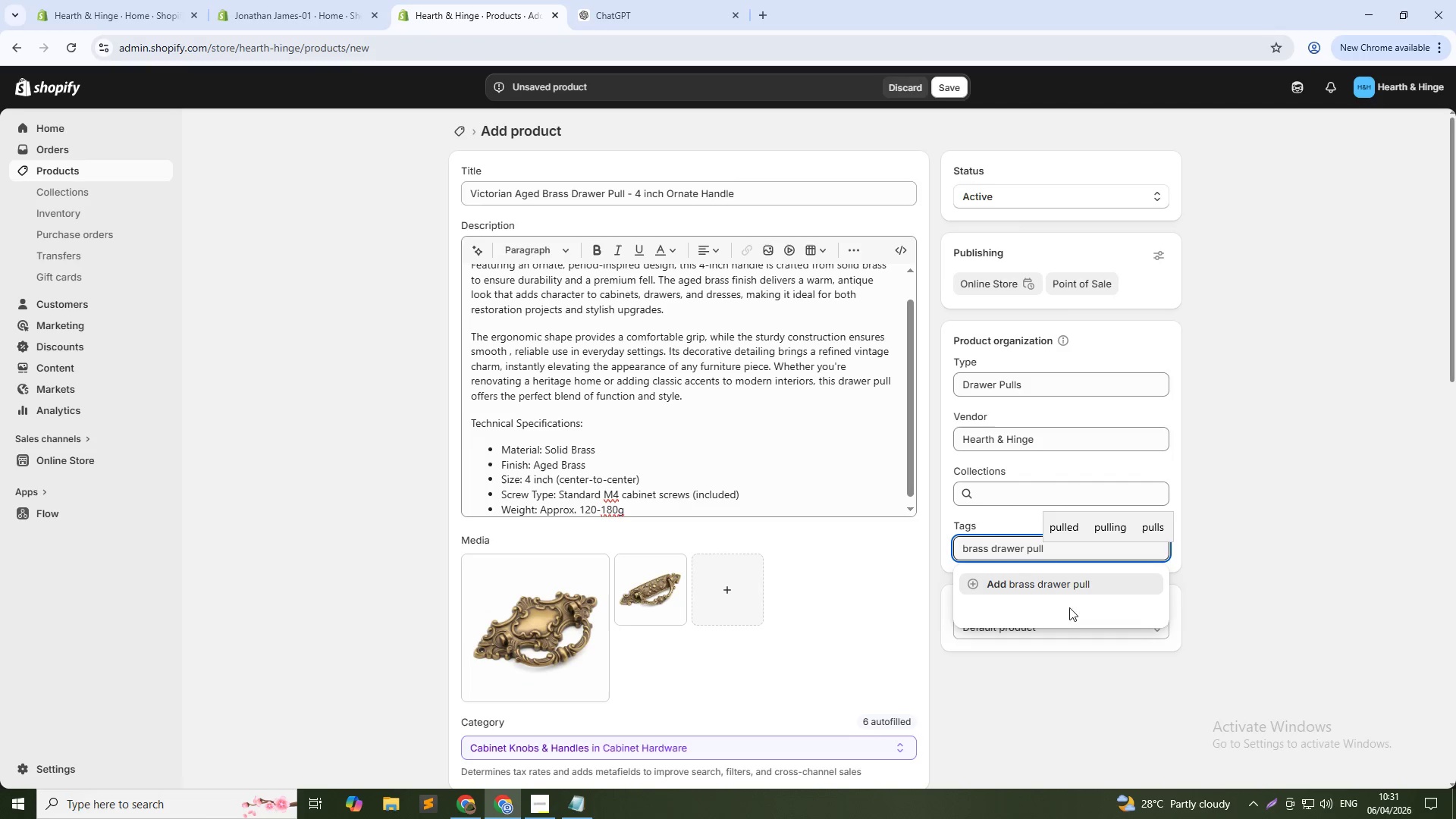 
left_click([1062, 582])
 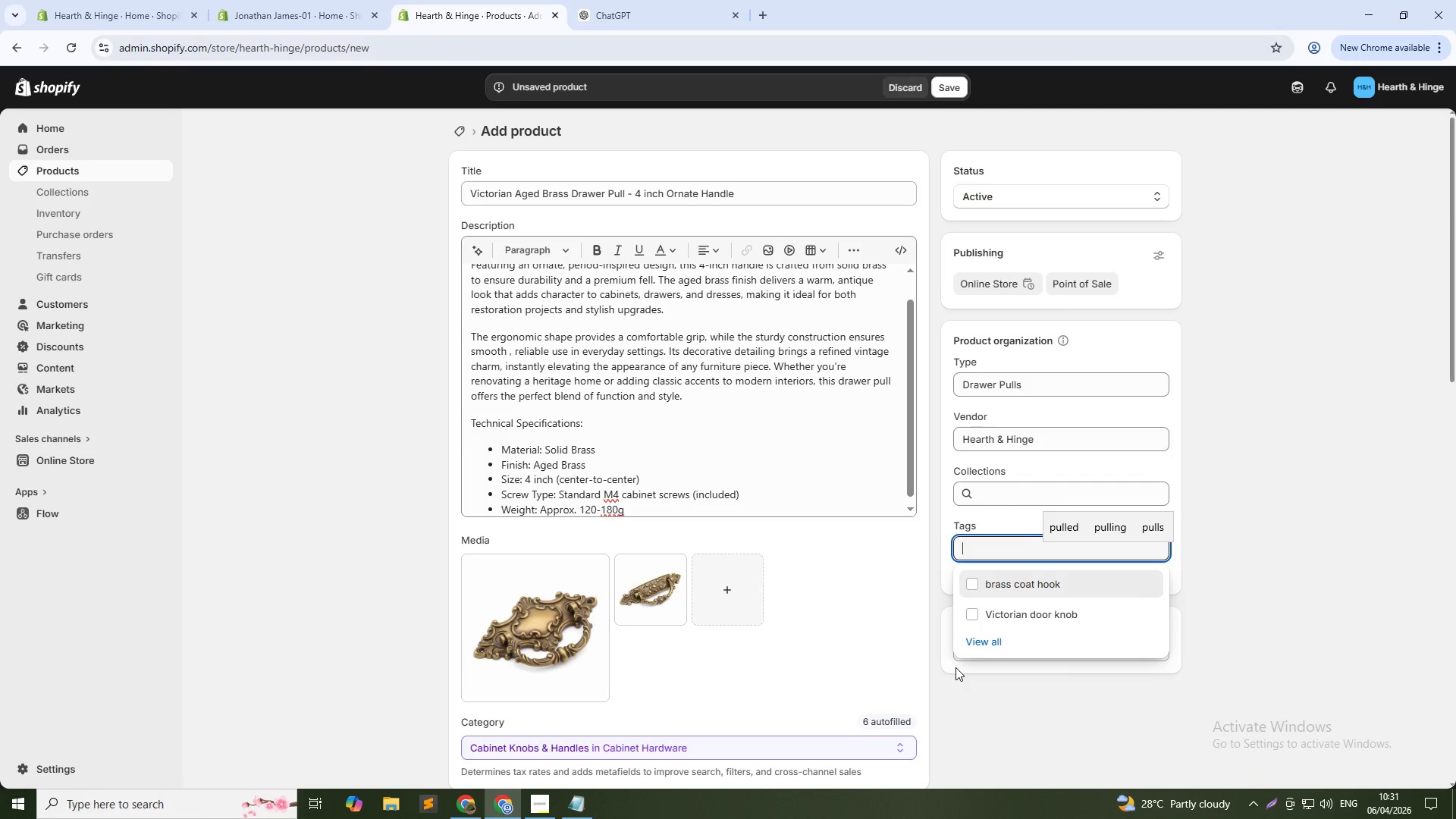 
scroll: coordinate [959, 671], scroll_direction: down, amount: 2.0
 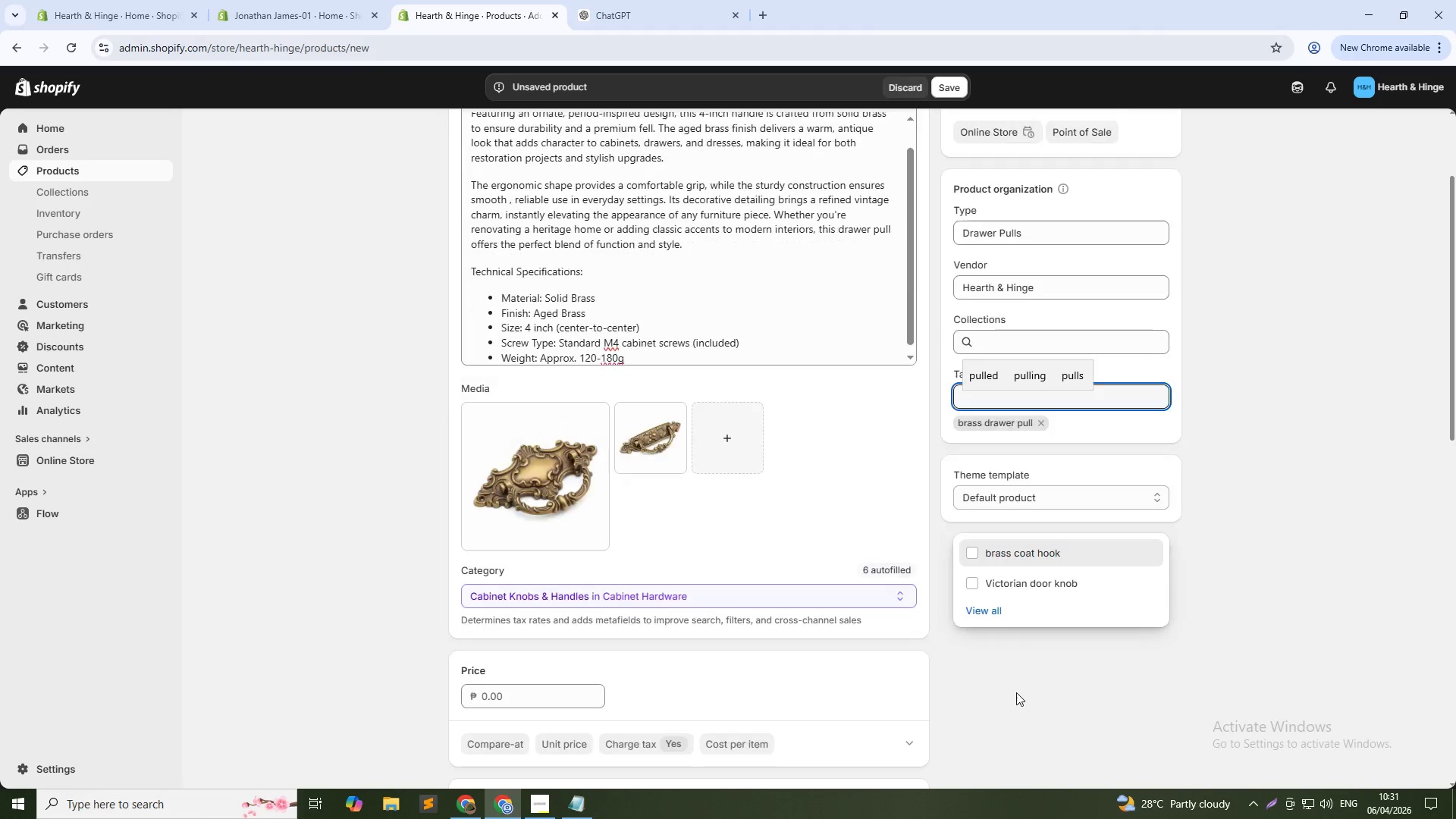 
left_click([1021, 692])
 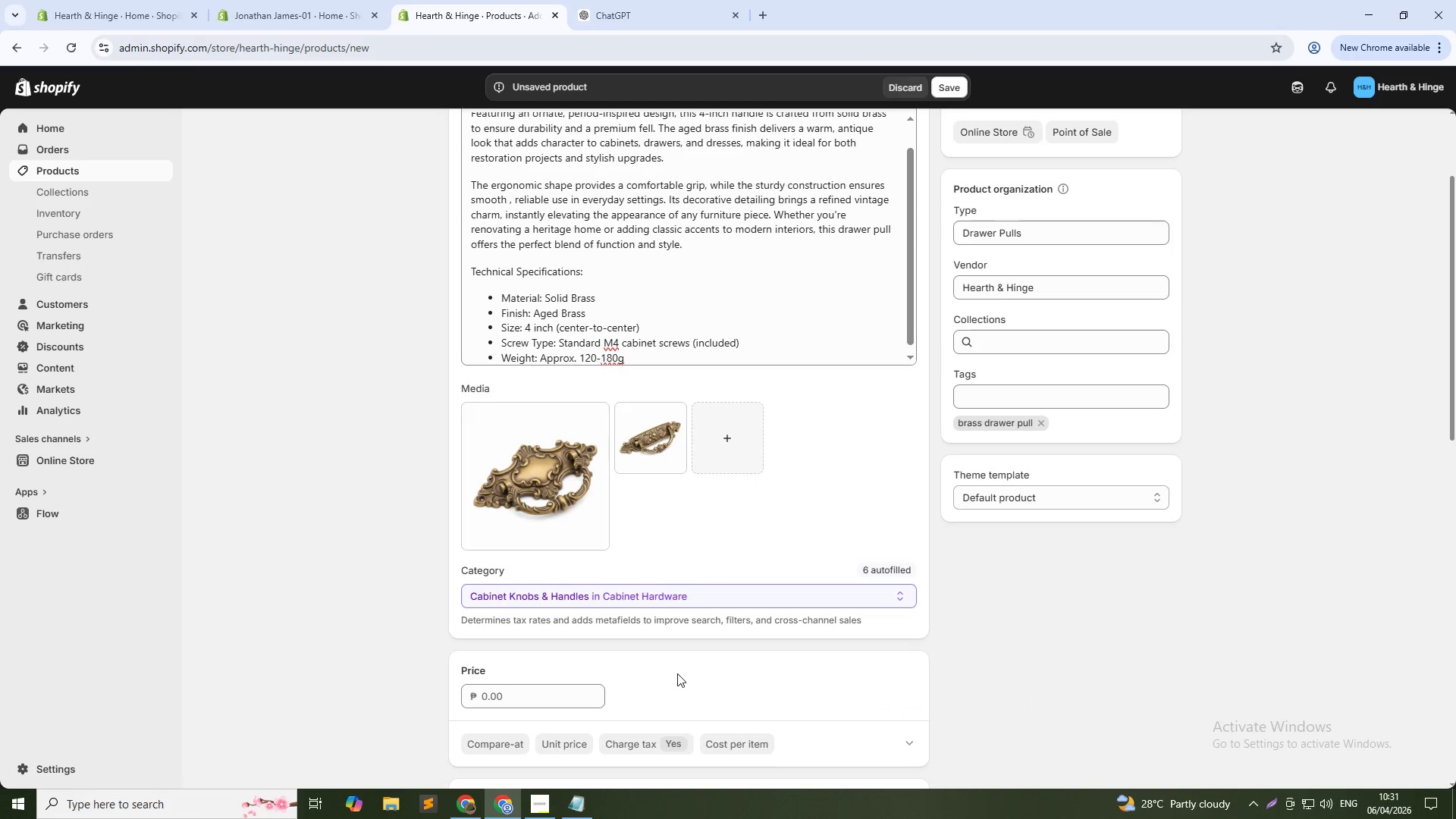 
scroll: coordinate [666, 676], scroll_direction: down, amount: 1.0
 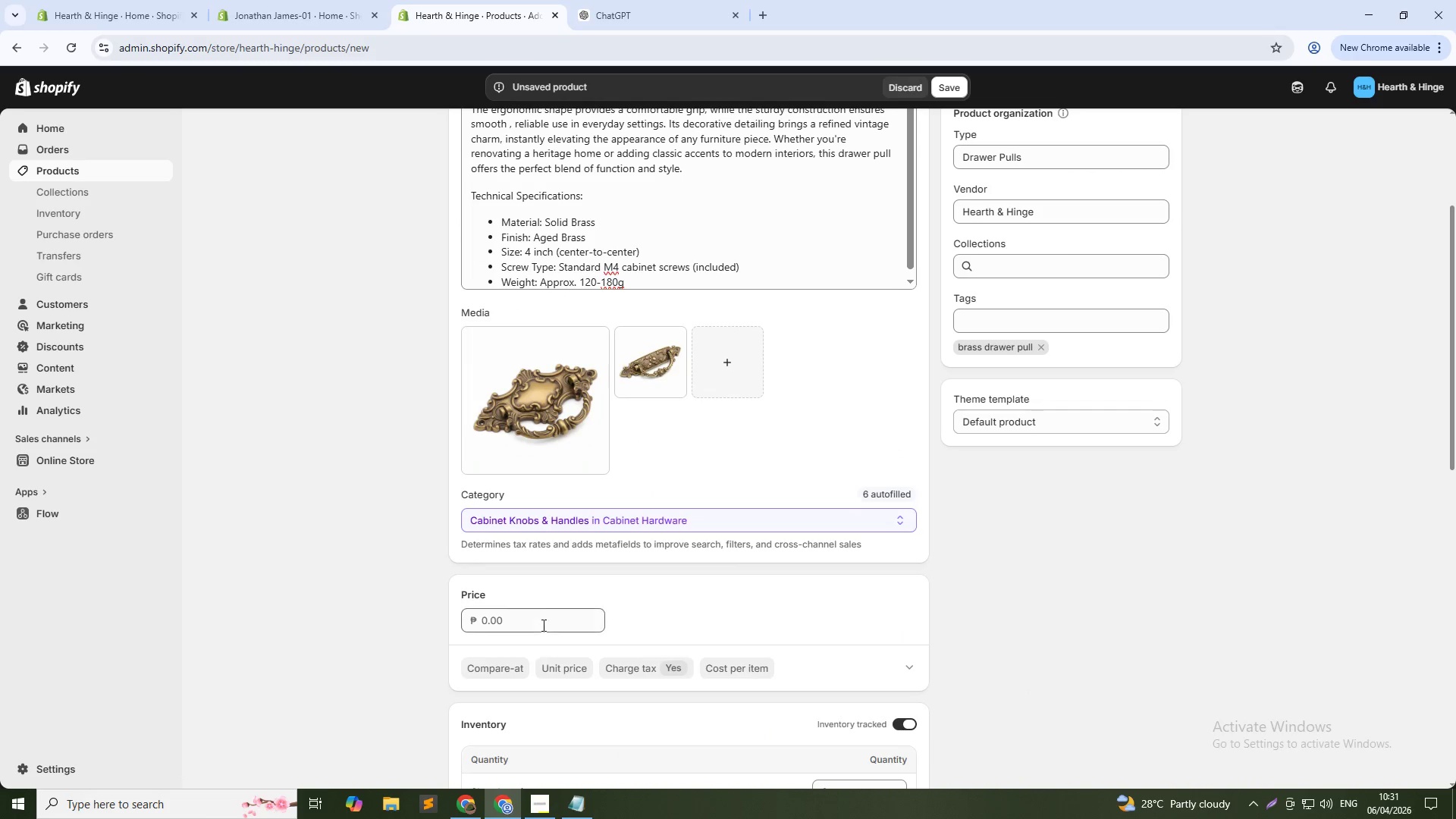 
left_click([544, 621])
 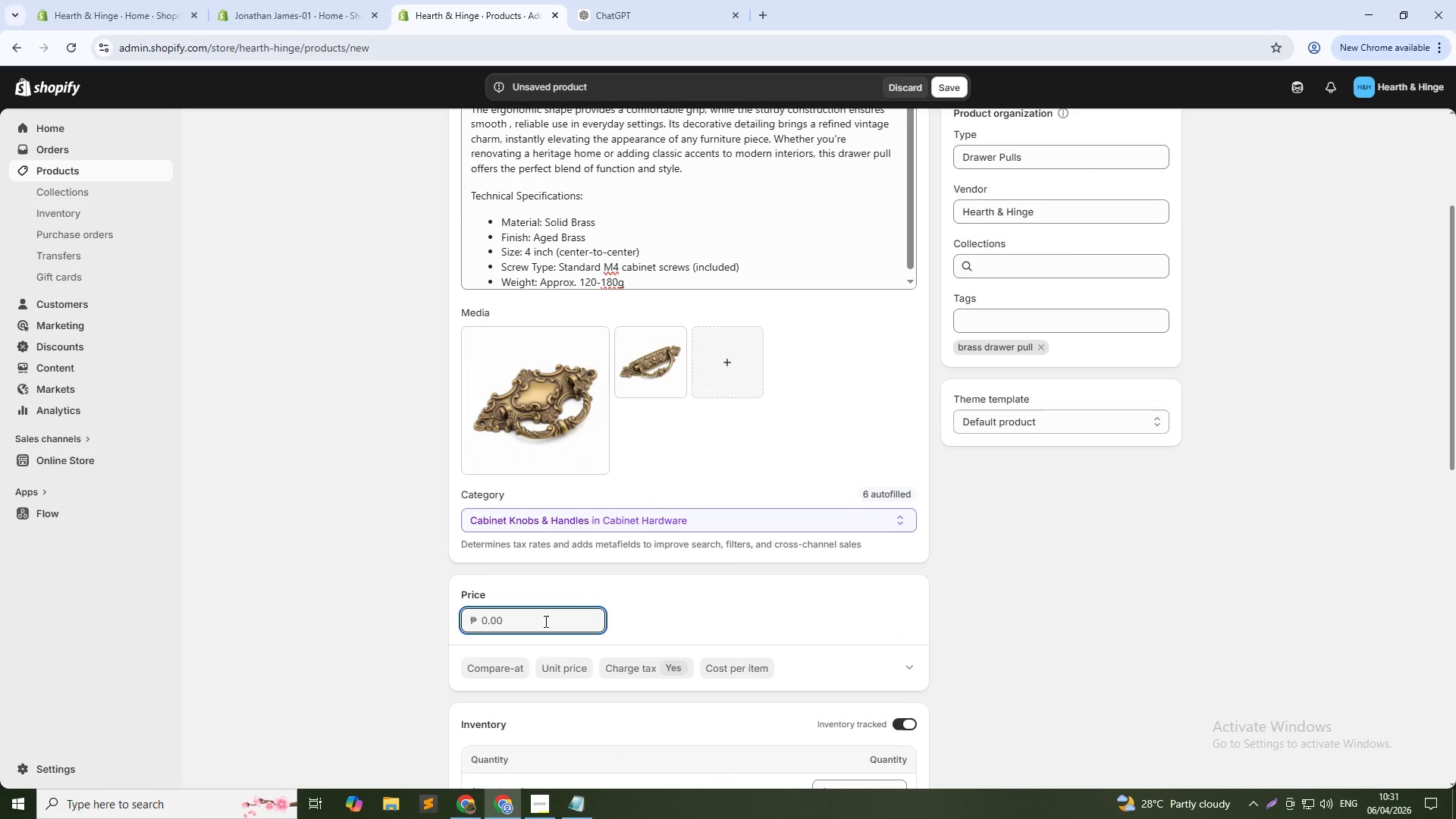 
hold_key(key=Numpad1, duration=0.33)
 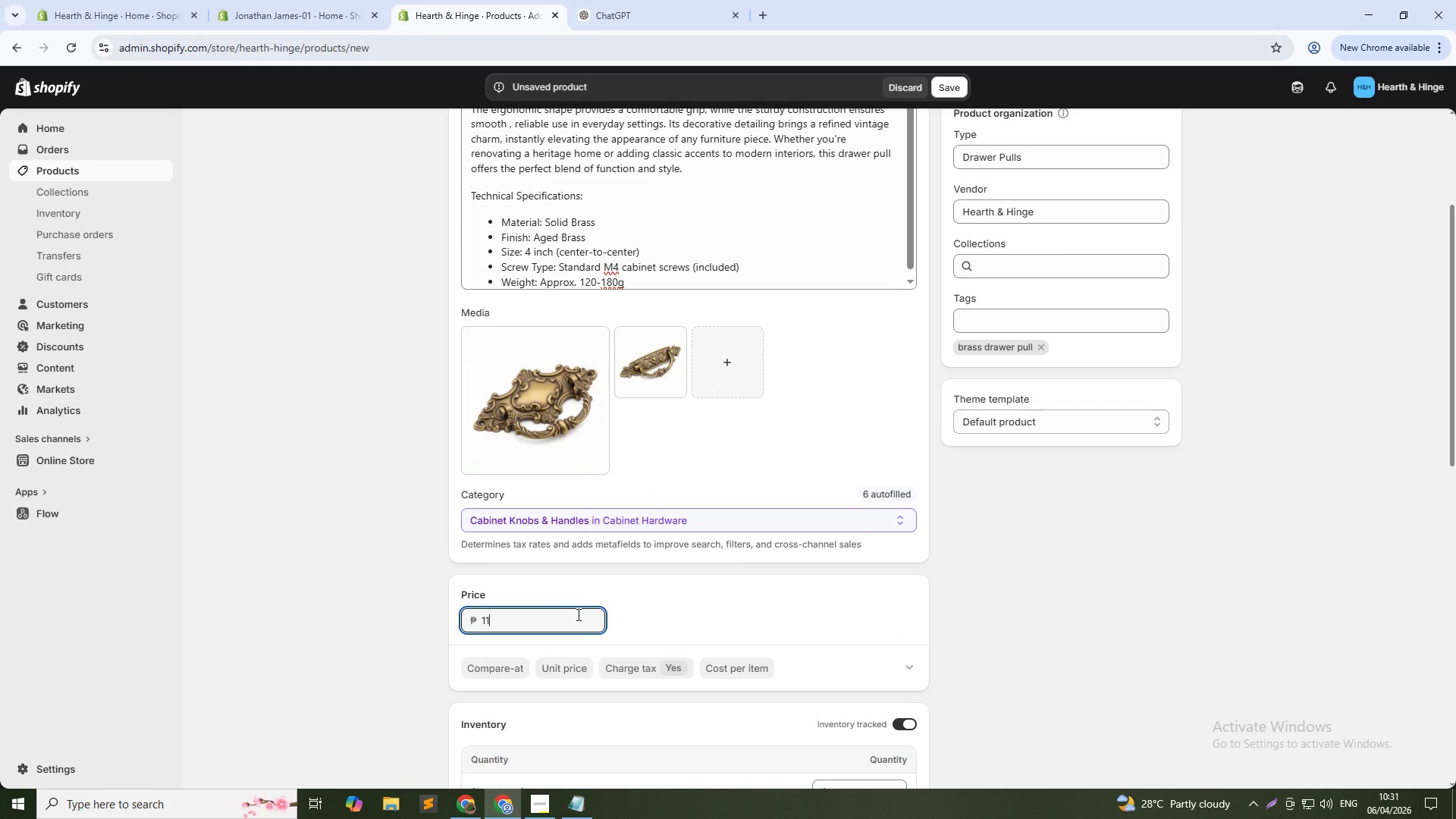 
scroll: coordinate [648, 588], scroll_direction: down, amount: 12.0
 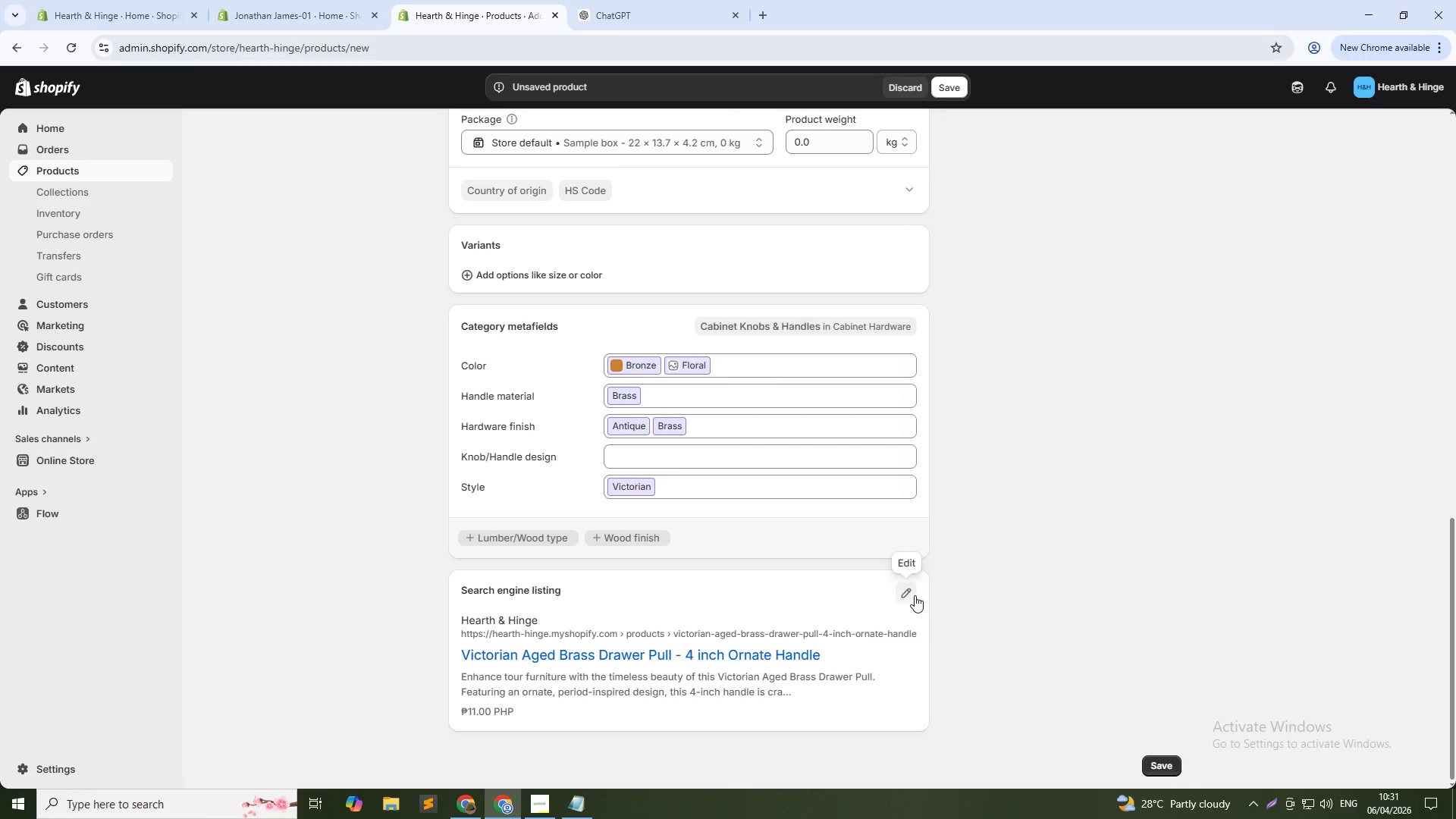 
left_click([905, 593])
 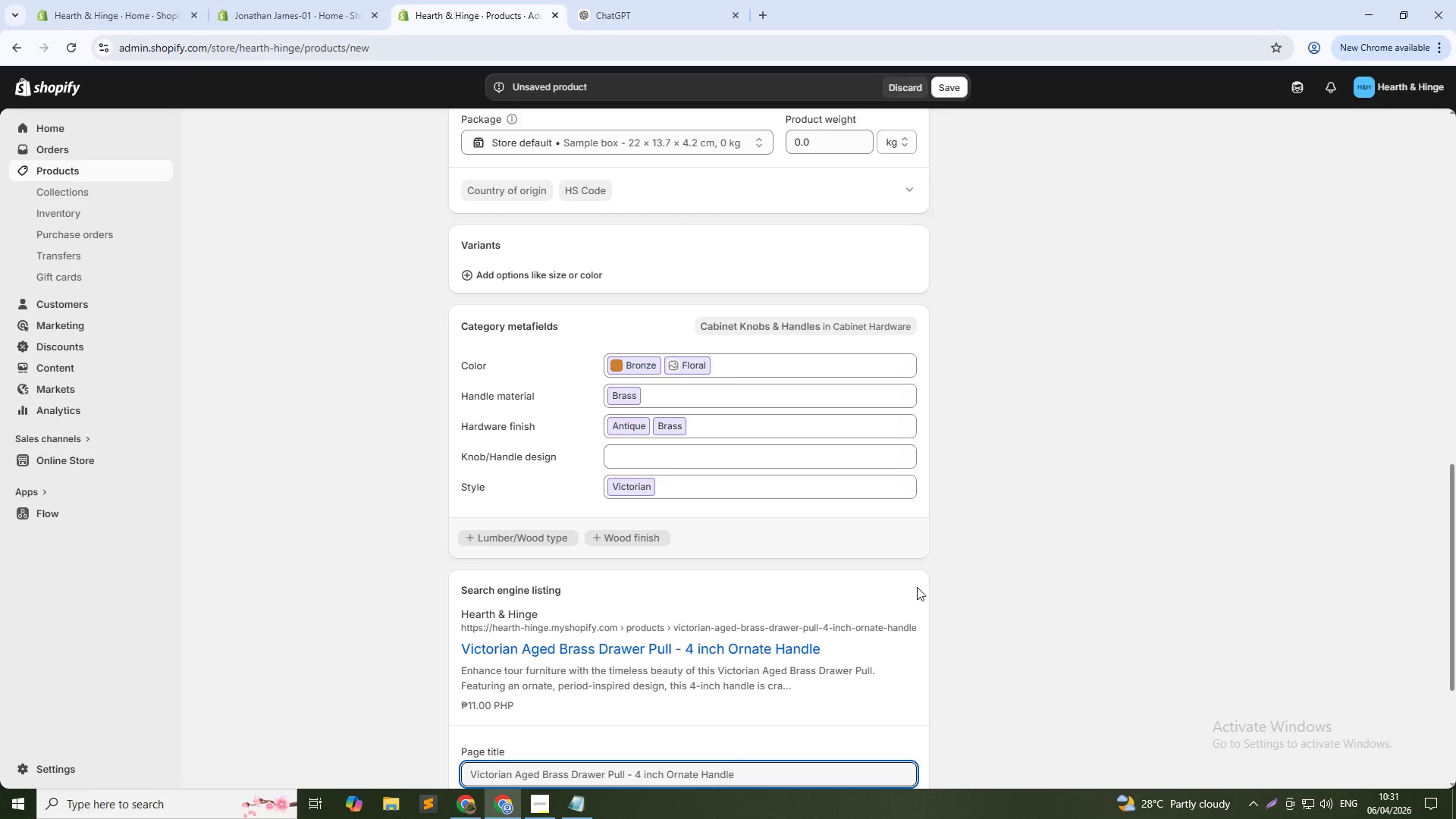 
scroll: coordinate [651, 617], scroll_direction: down, amount: 2.0
 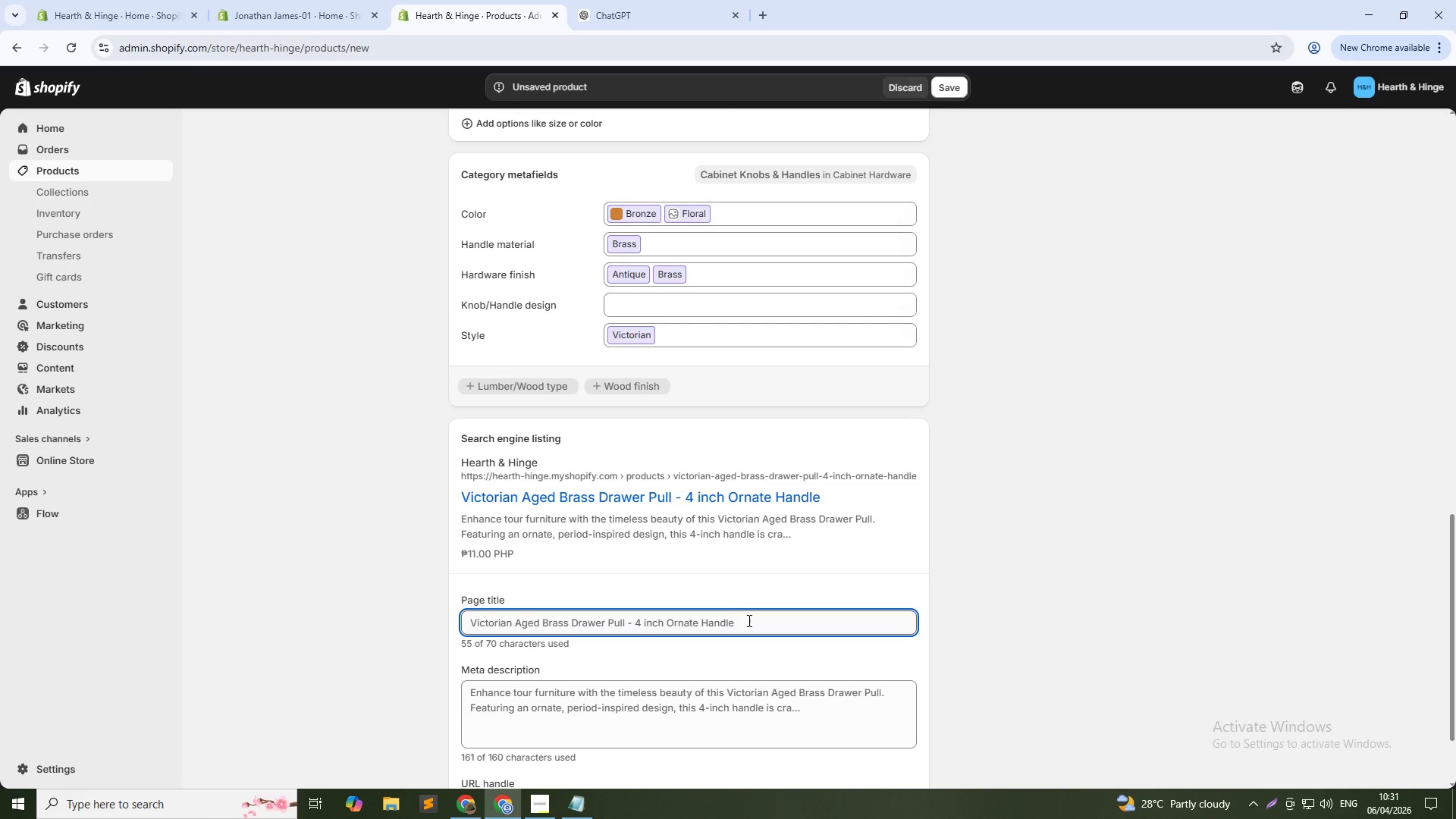 
wait(5.28)
 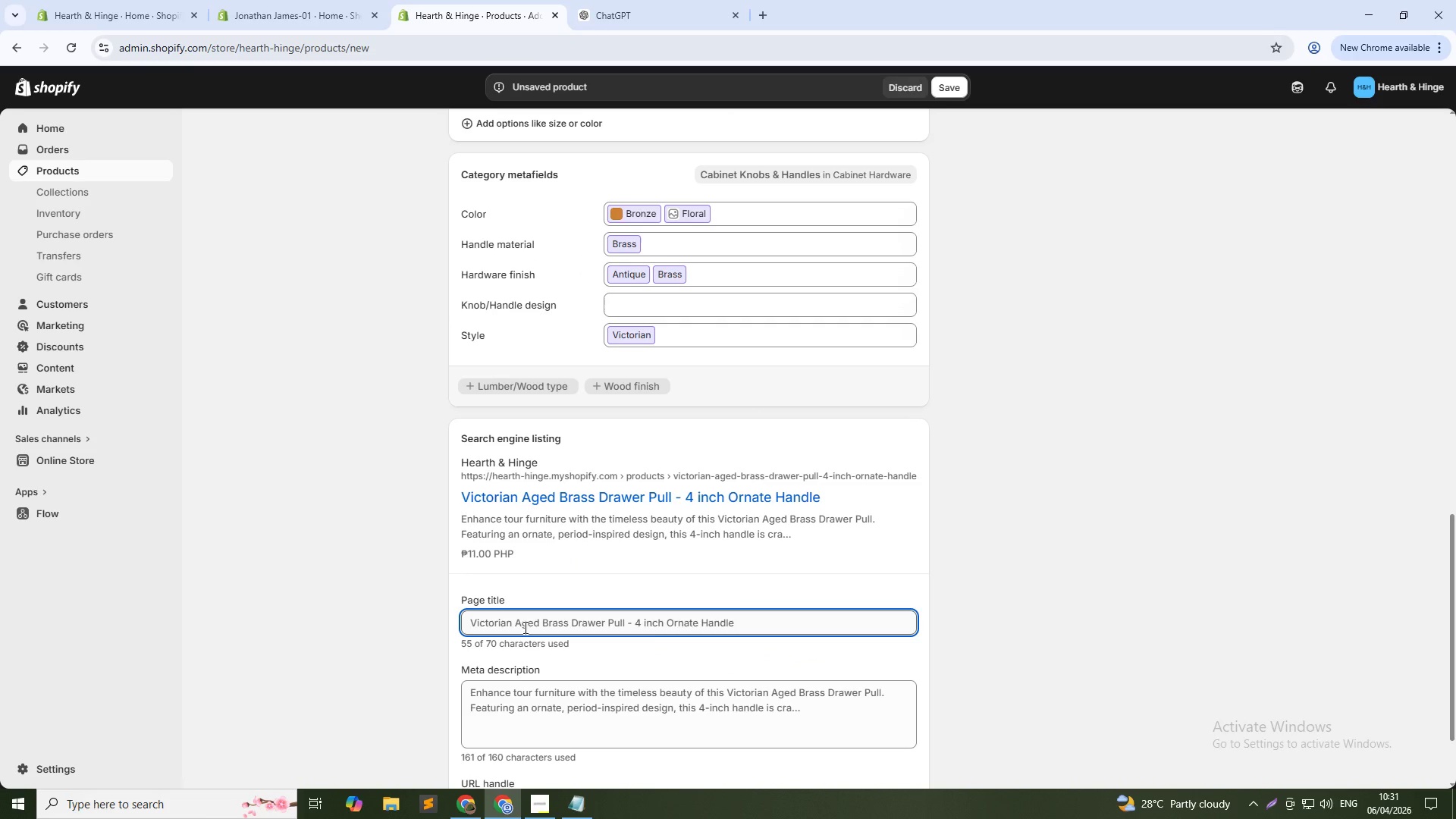 
left_click([703, 622])
 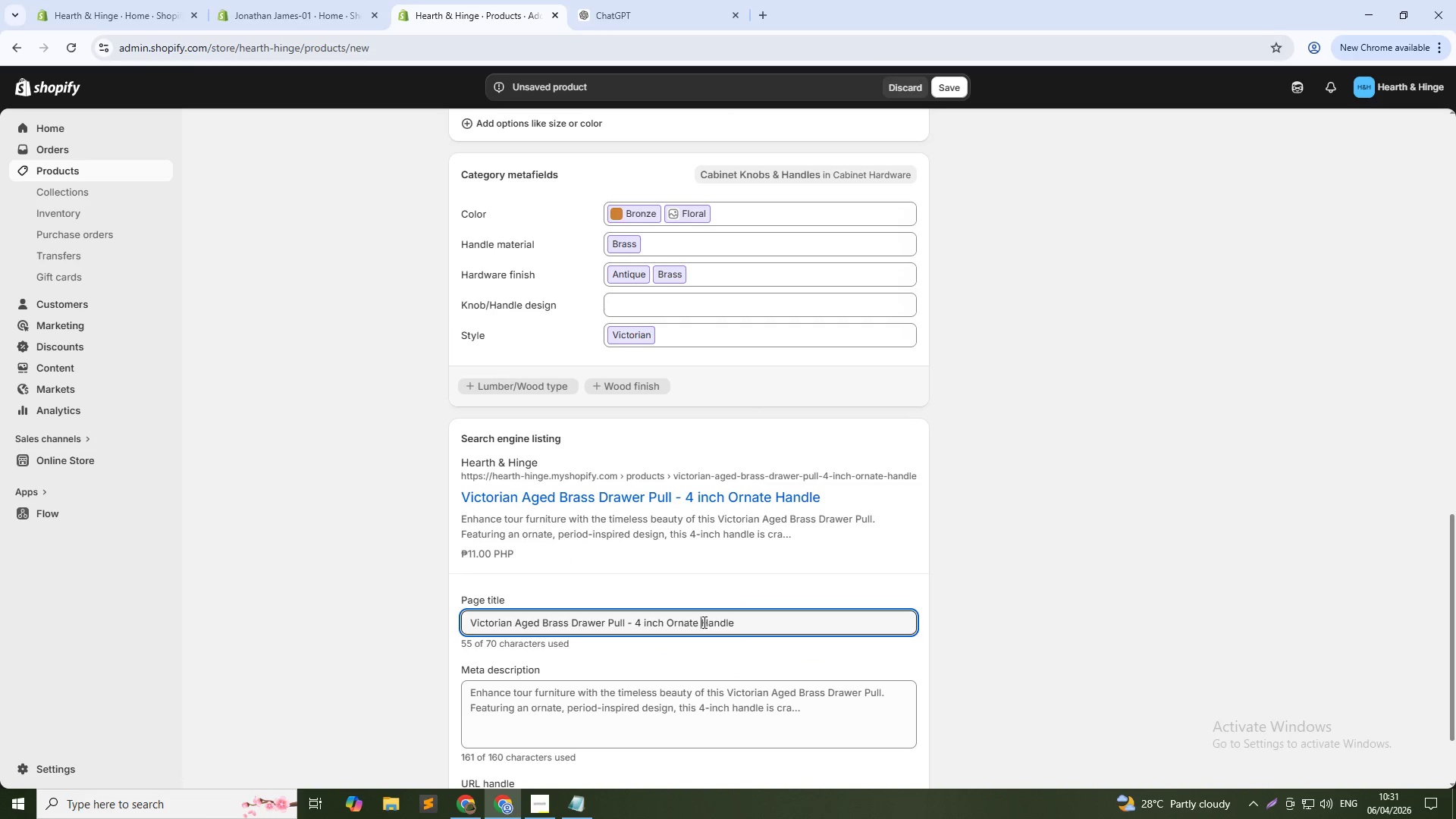 
key(Control+Shift+ArrowLeft)
 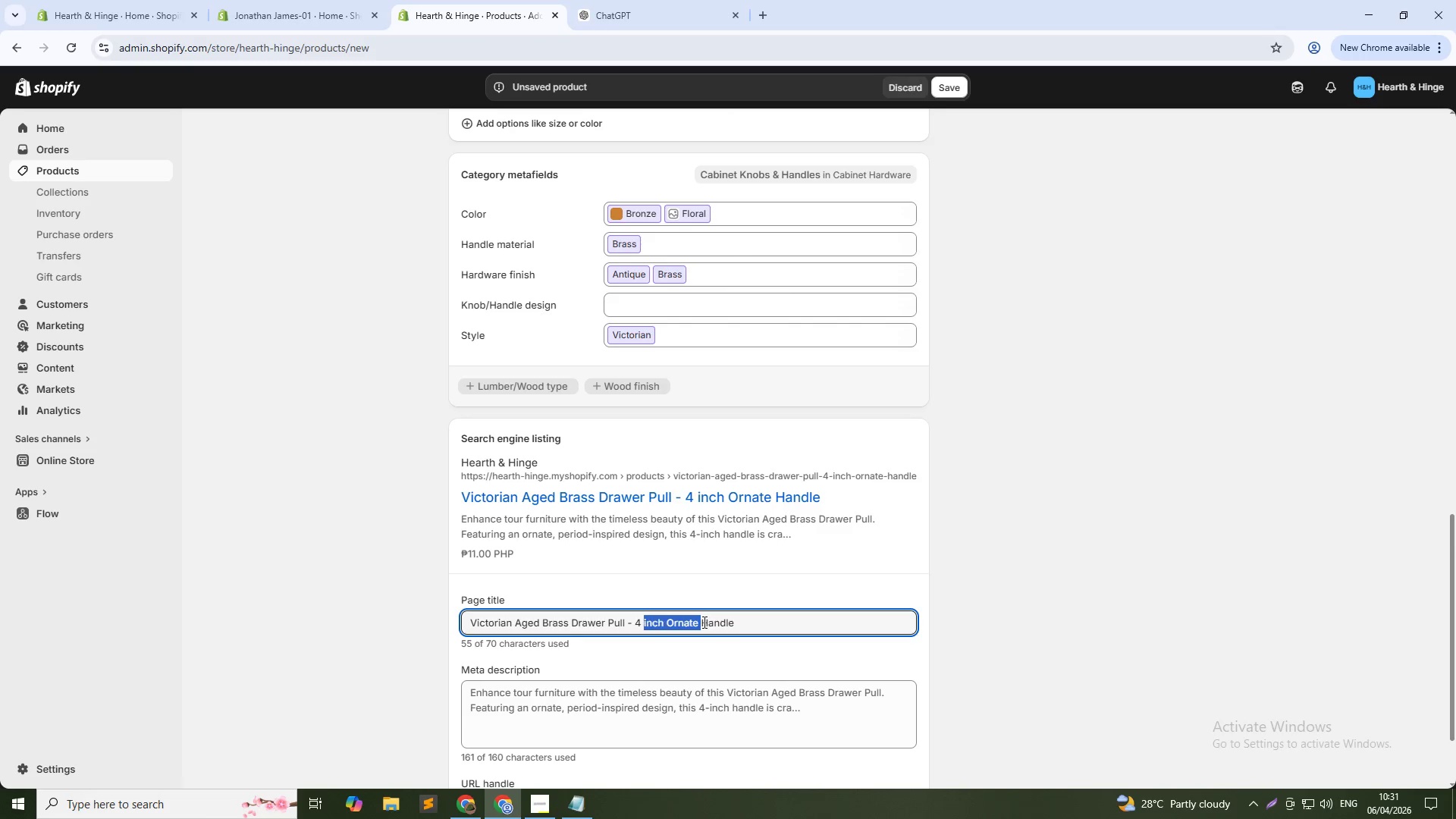 
key(Control+Shift+ArrowLeft)
 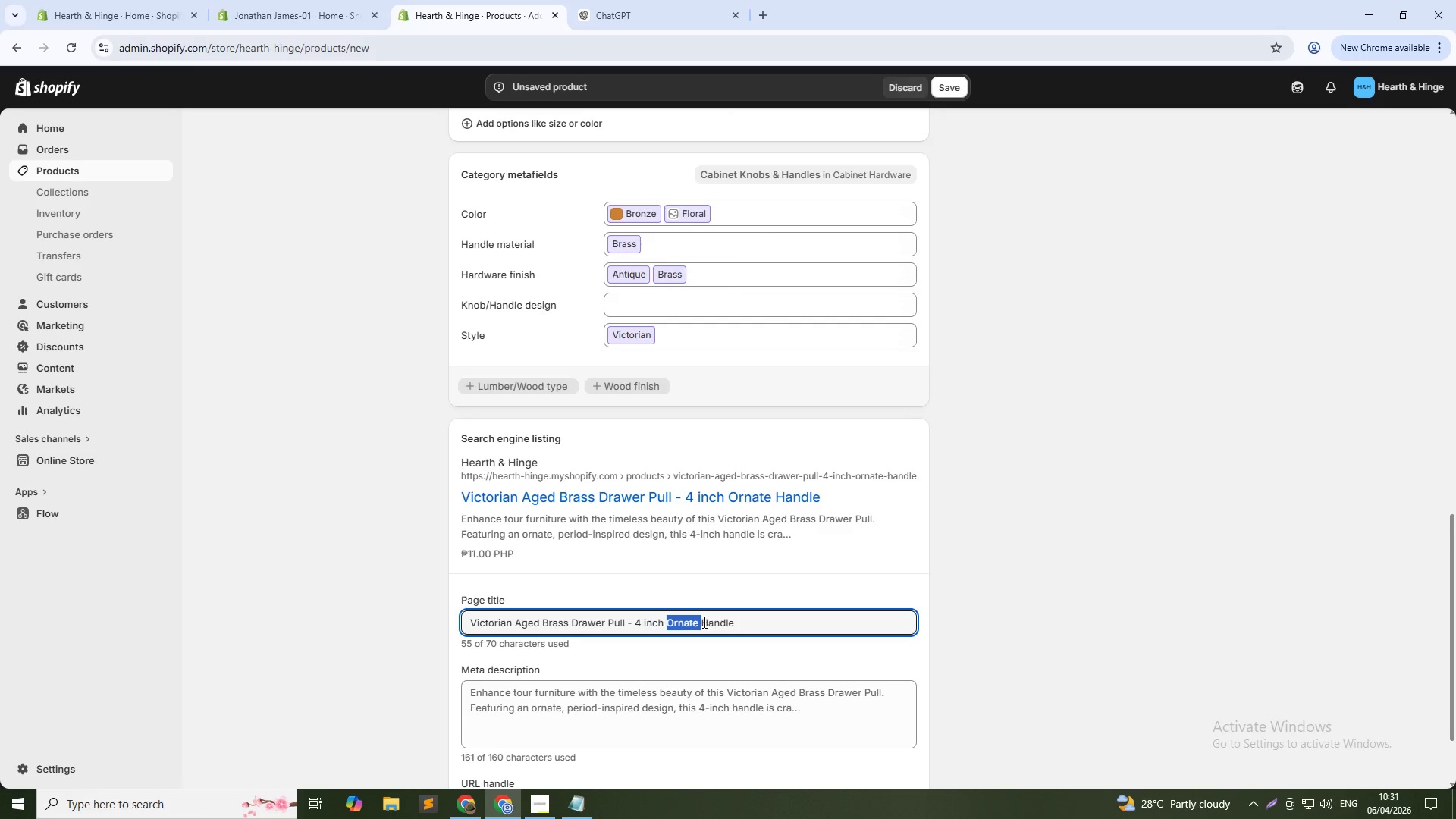 
key(Control+Shift+ArrowRight)
 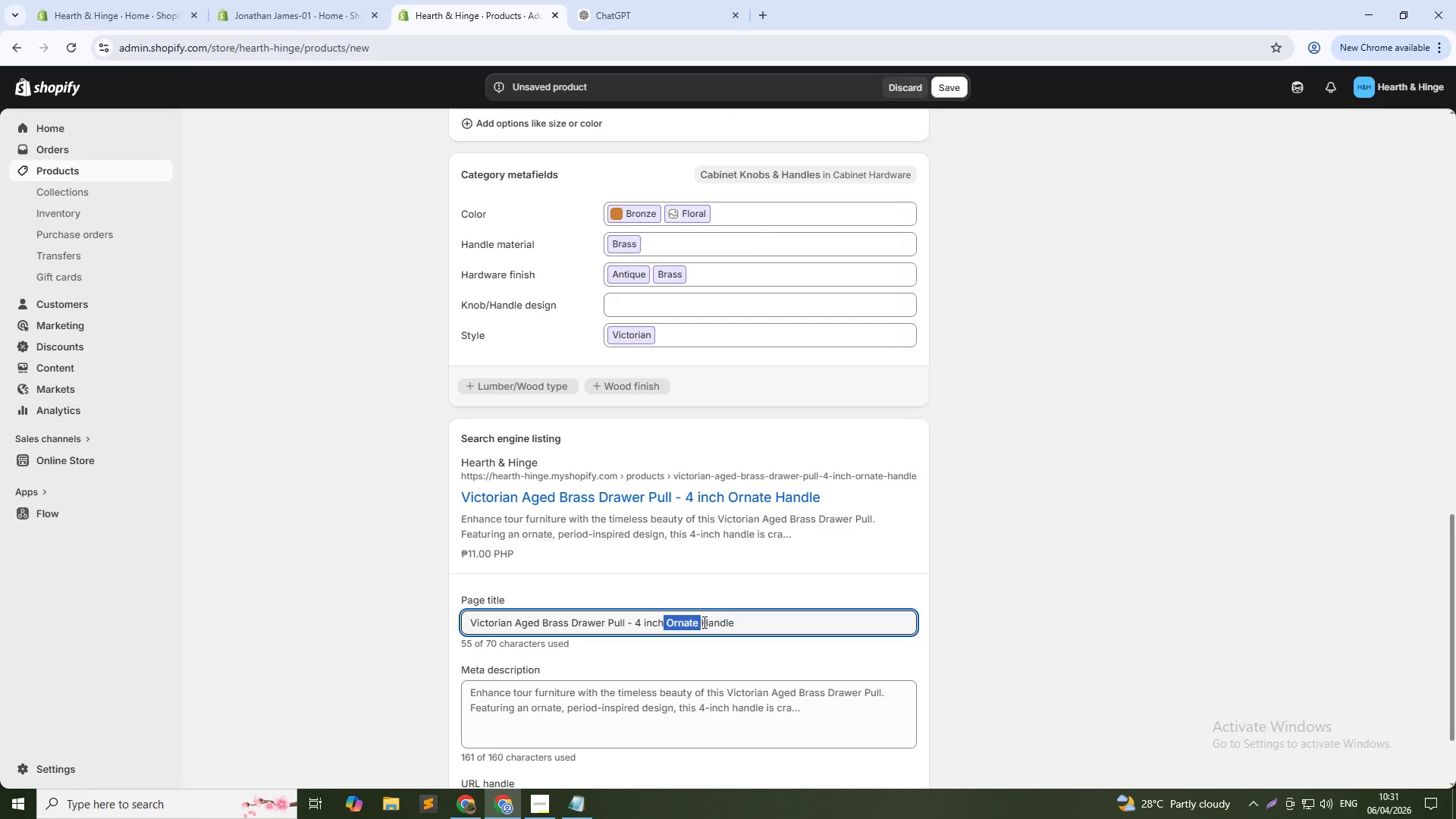 
key(Shift+ArrowLeft)
 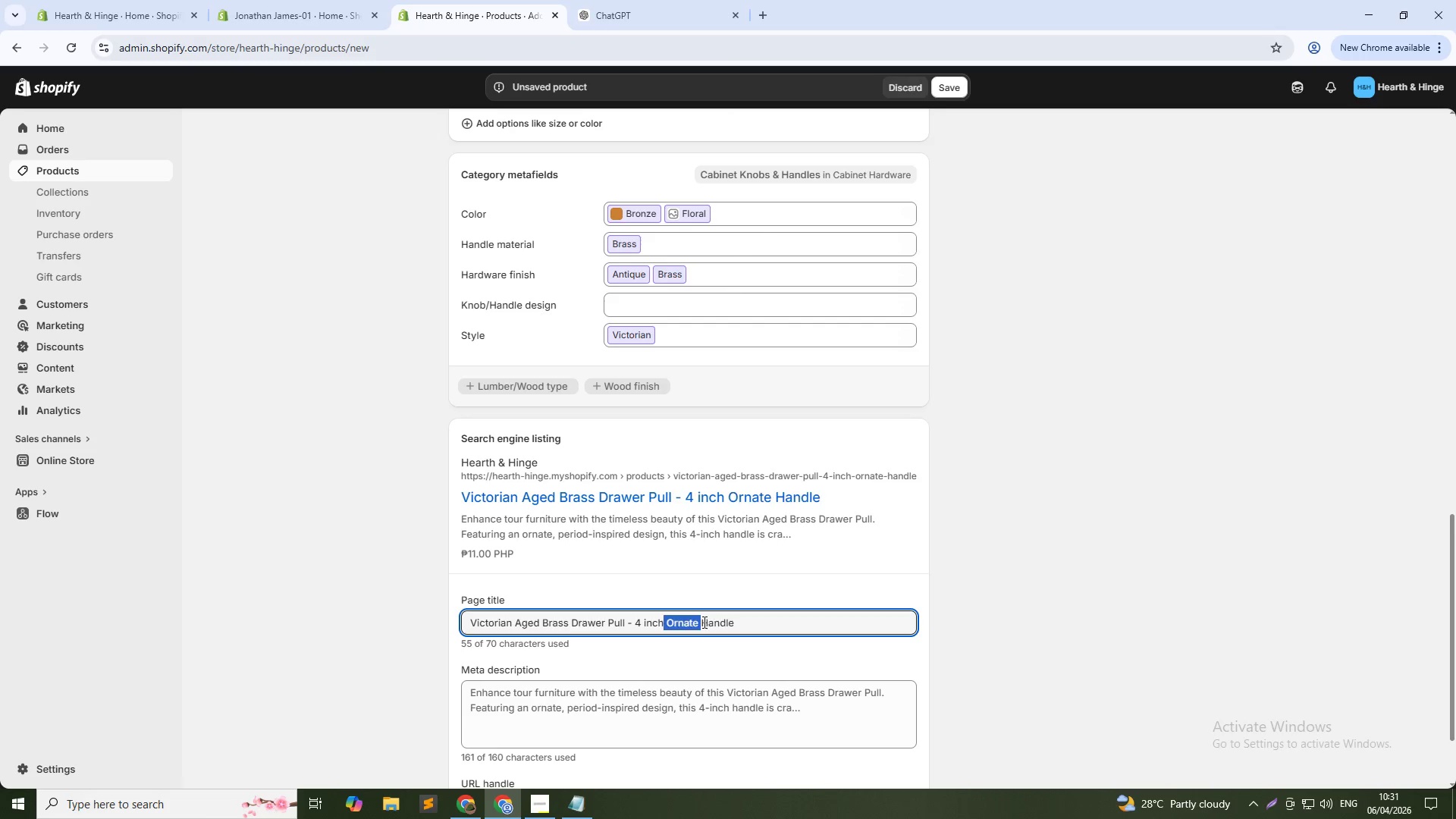 
key(Backspace)
 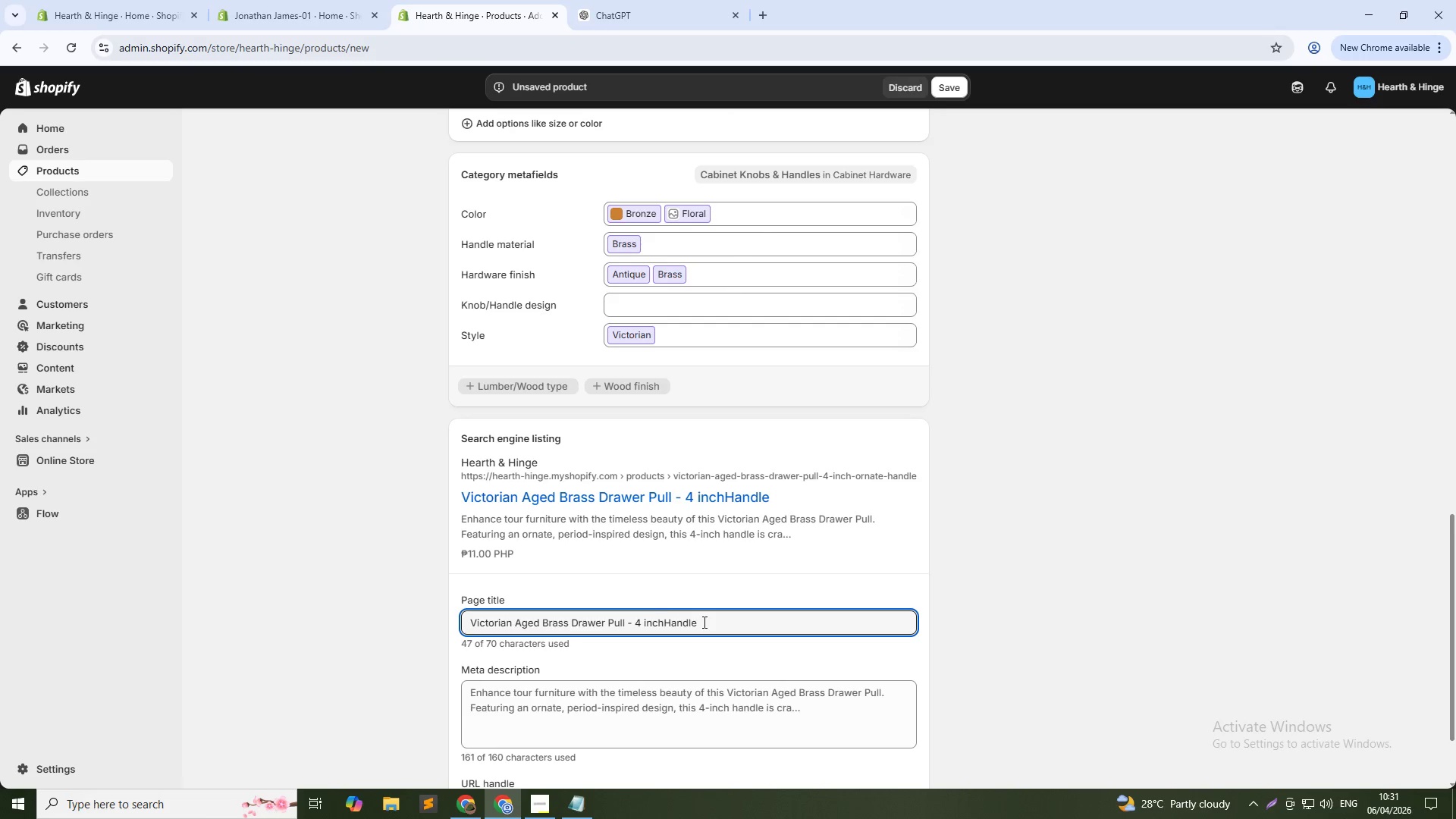 
key(Space)
 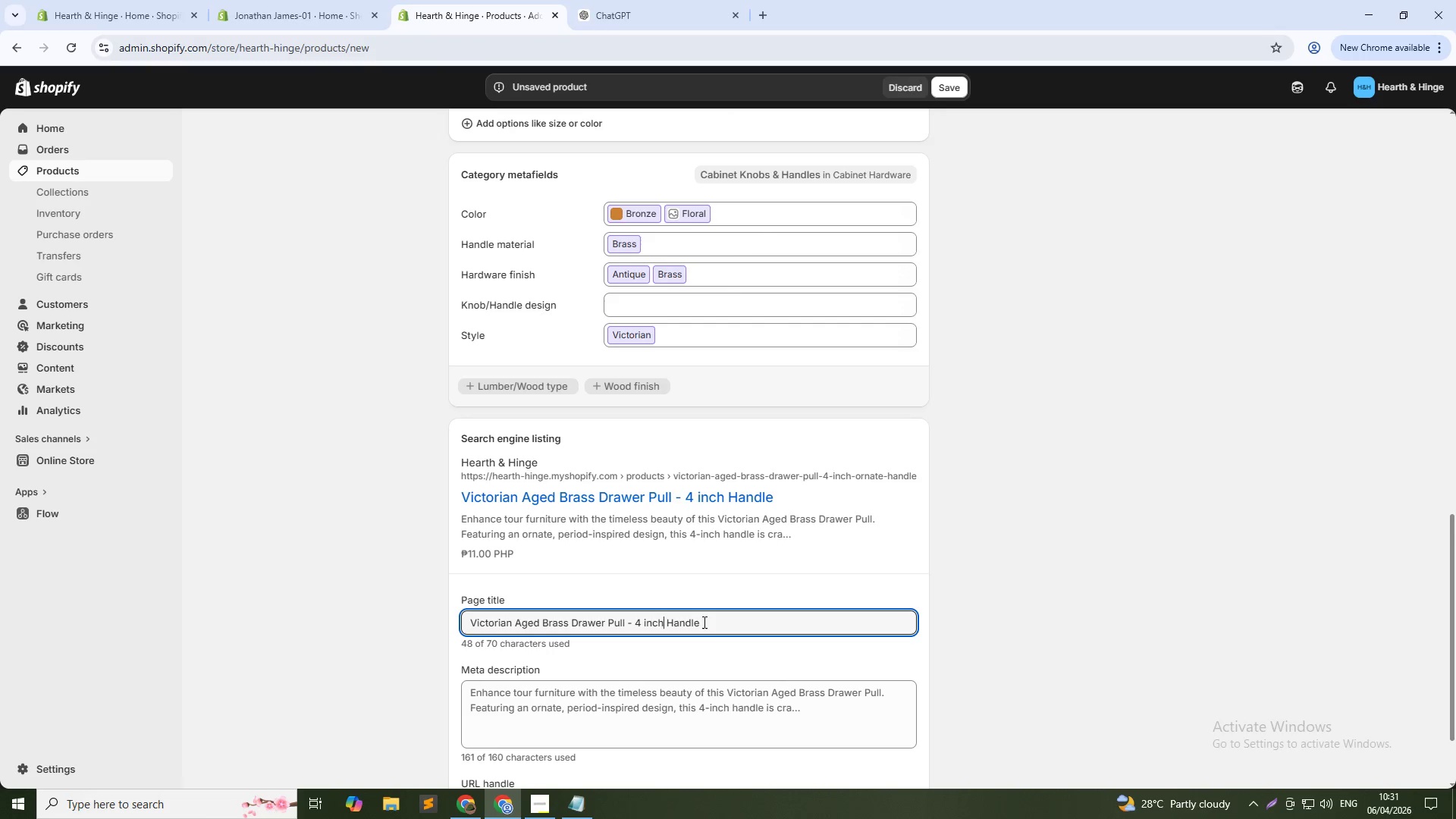 
hold_key(key=ArrowLeft, duration=0.73)
 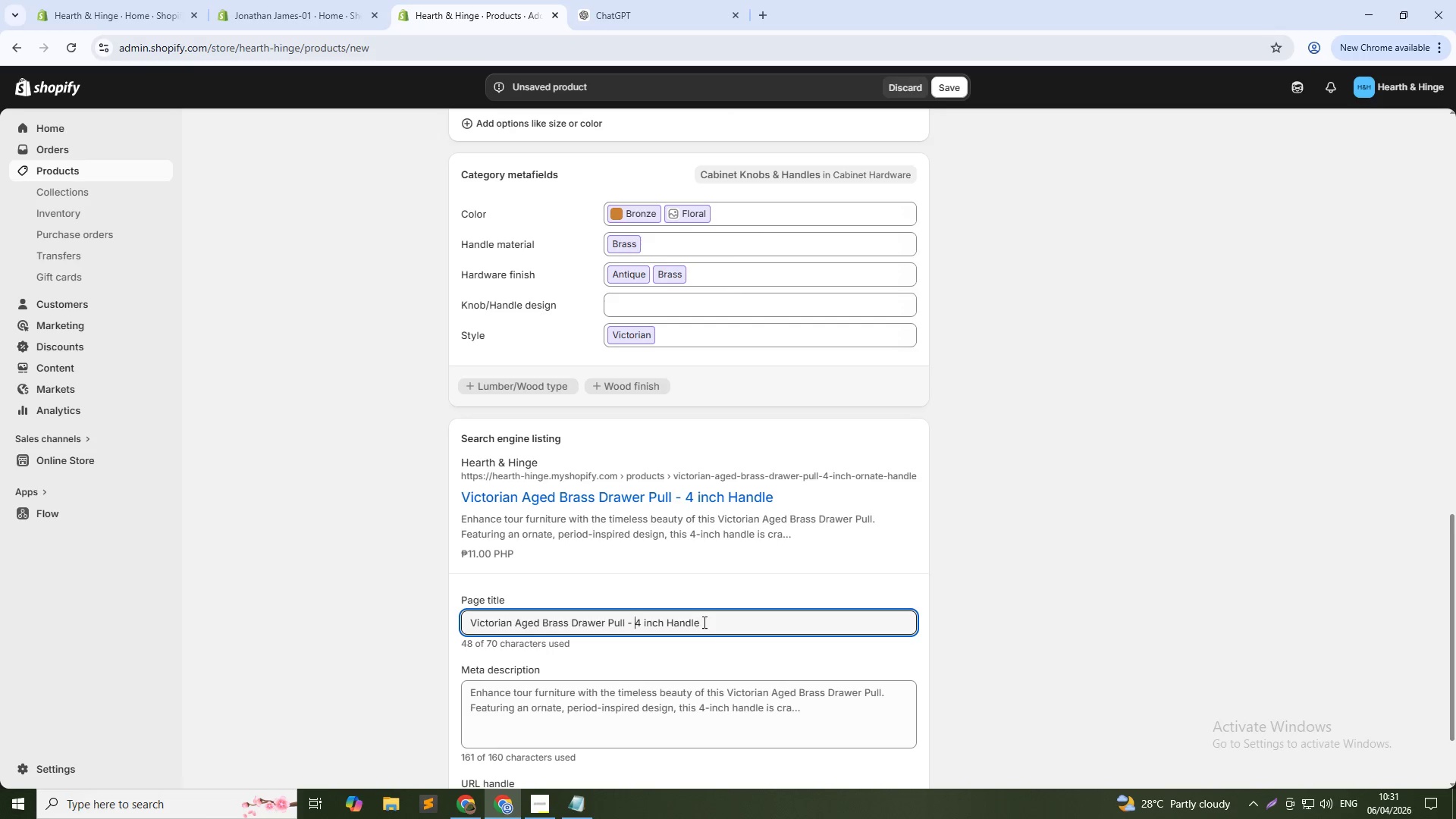 
key(ArrowRight)
 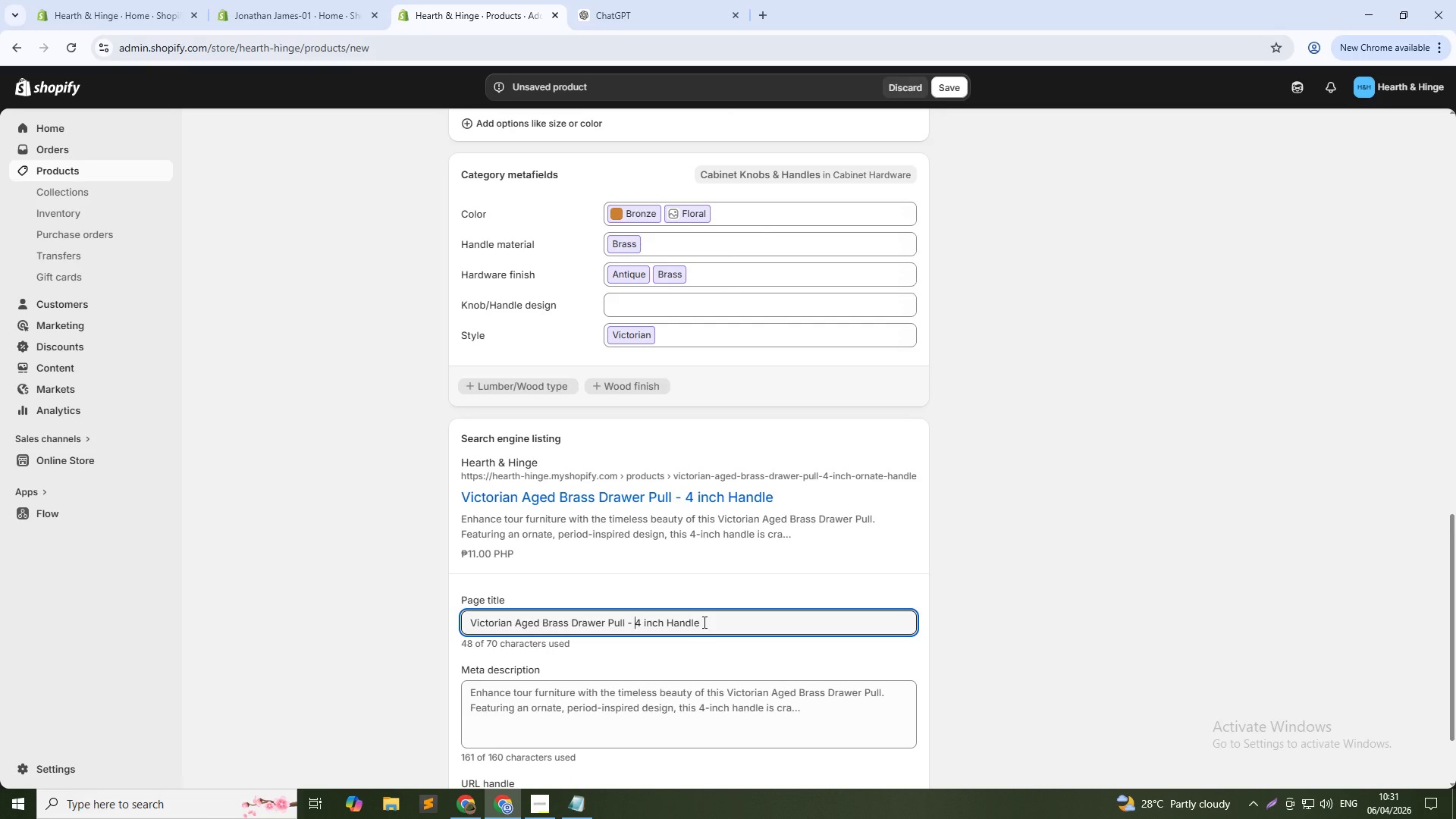 
key(Shift+ArrowLeft)
 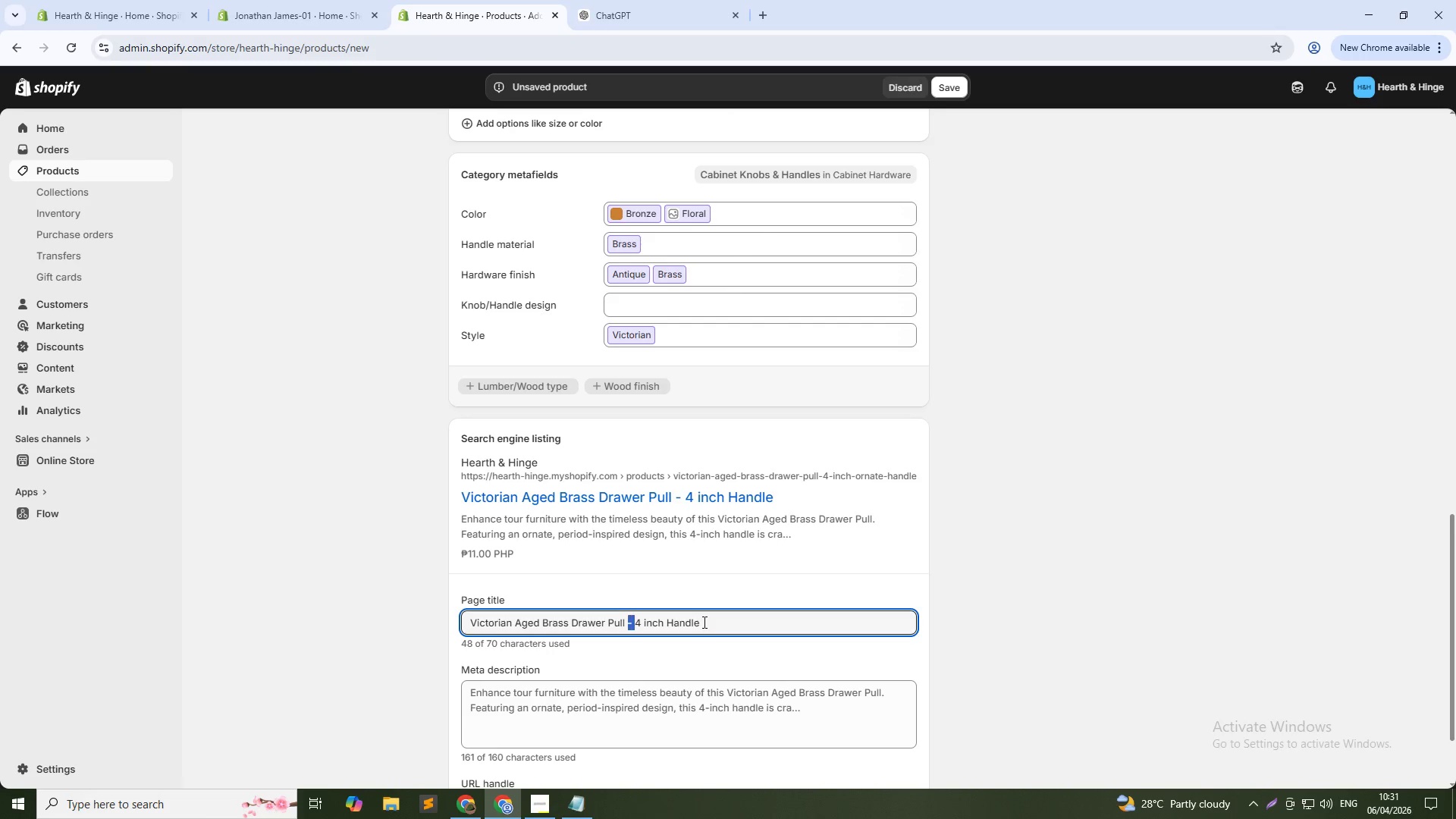 
key(Shift+ArrowLeft)
 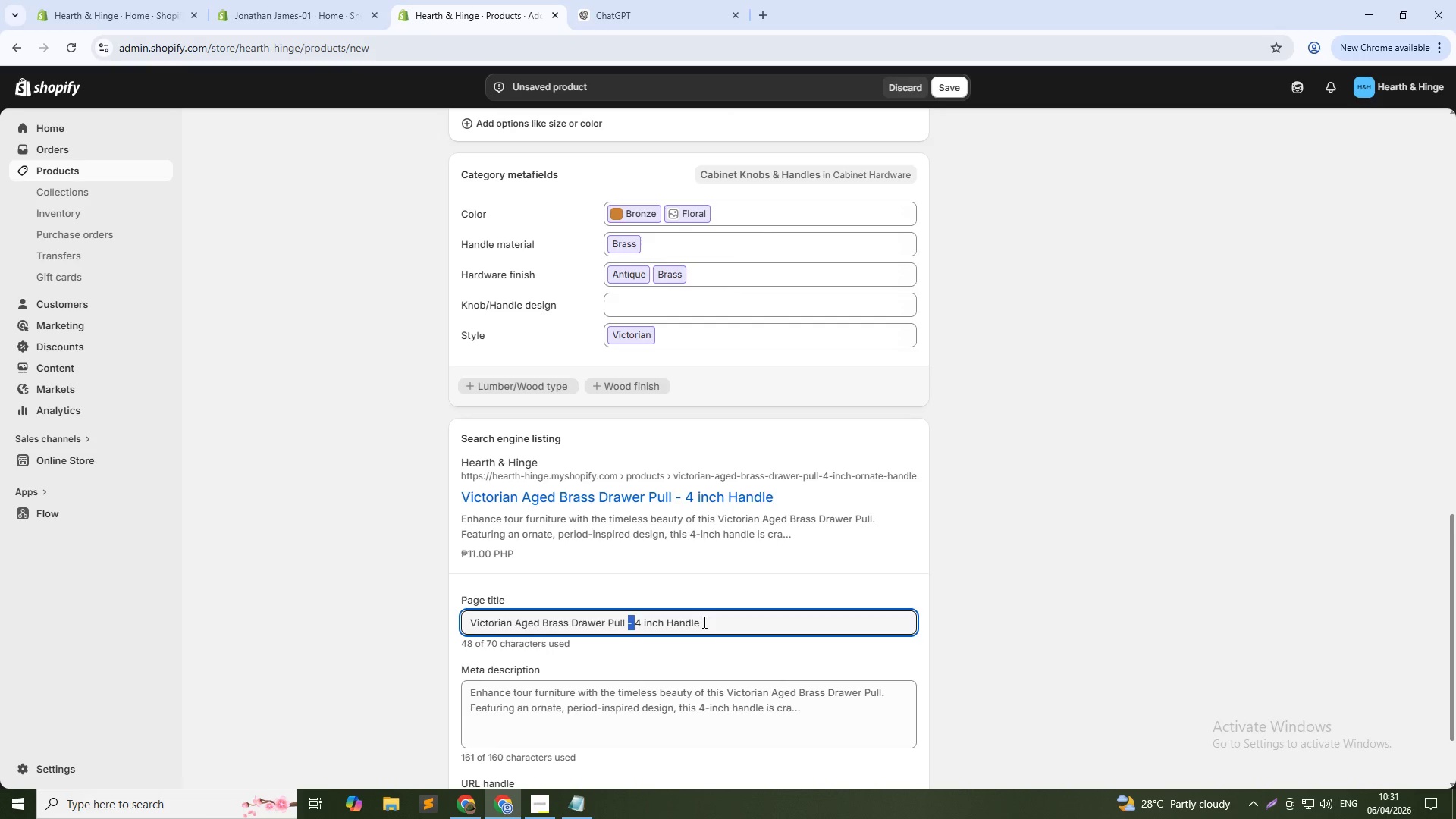 
key(Backspace)
 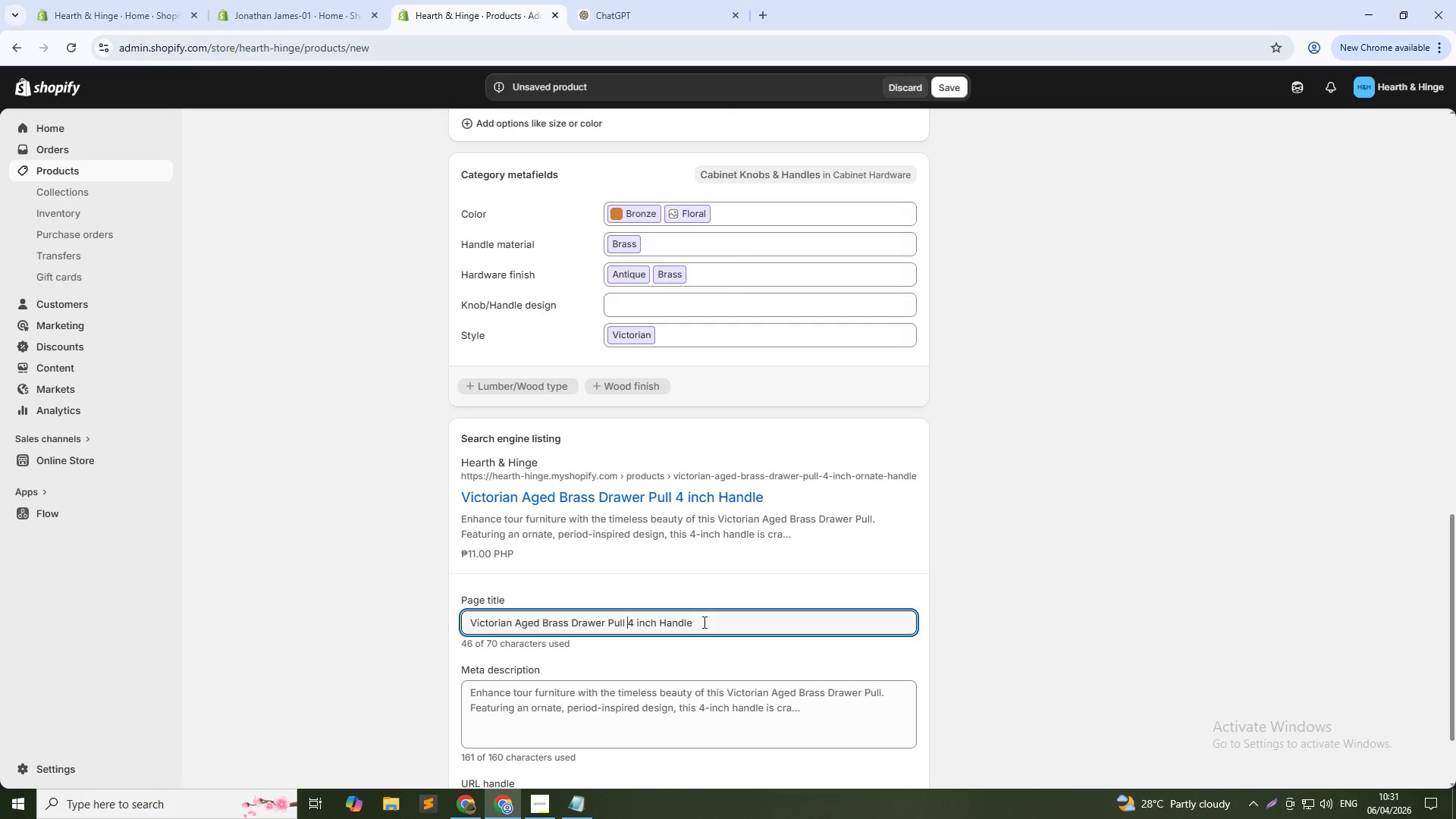 
wait(12.48)
 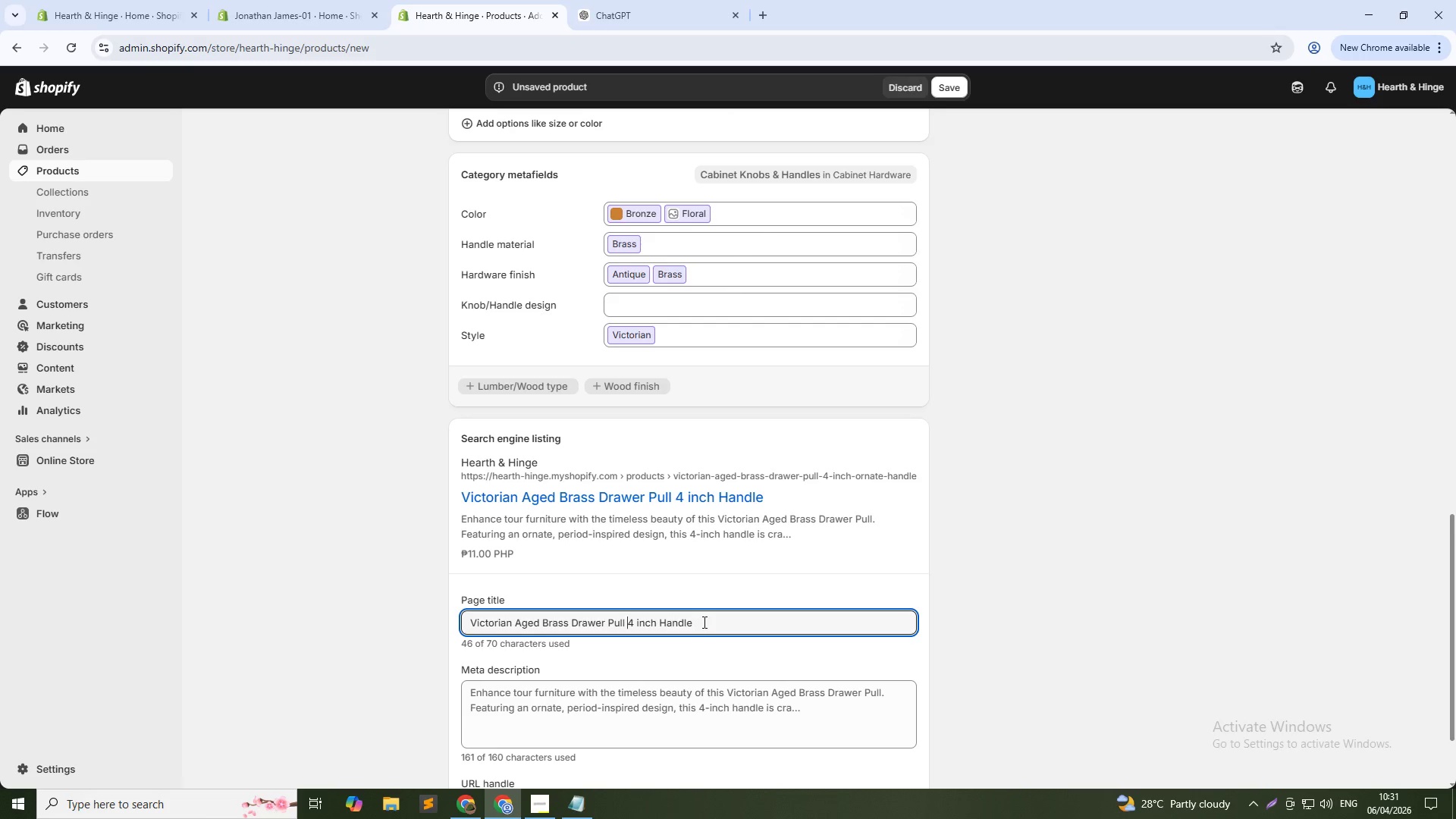 
left_click([703, 622])
 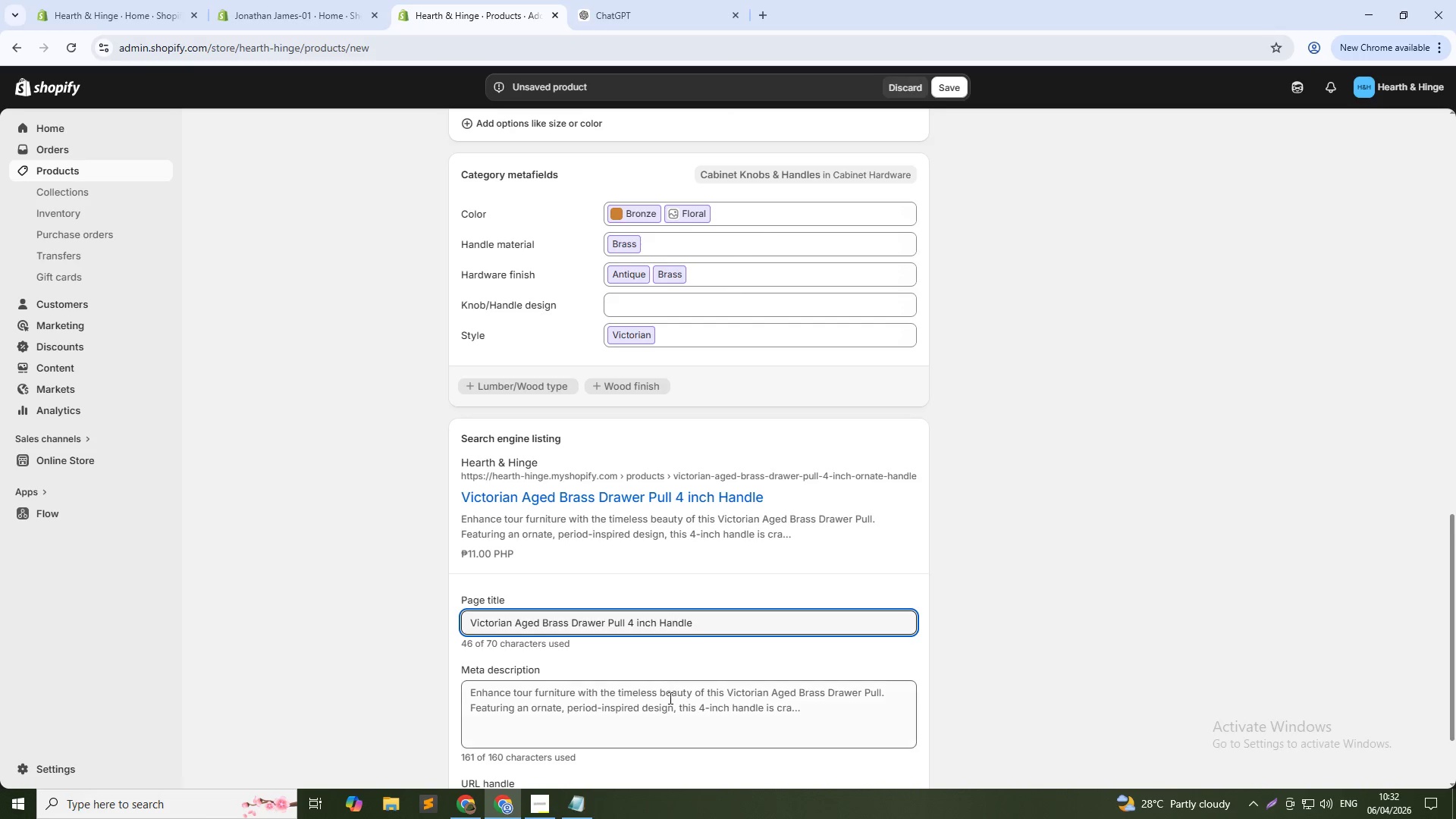 
left_click([670, 701])
 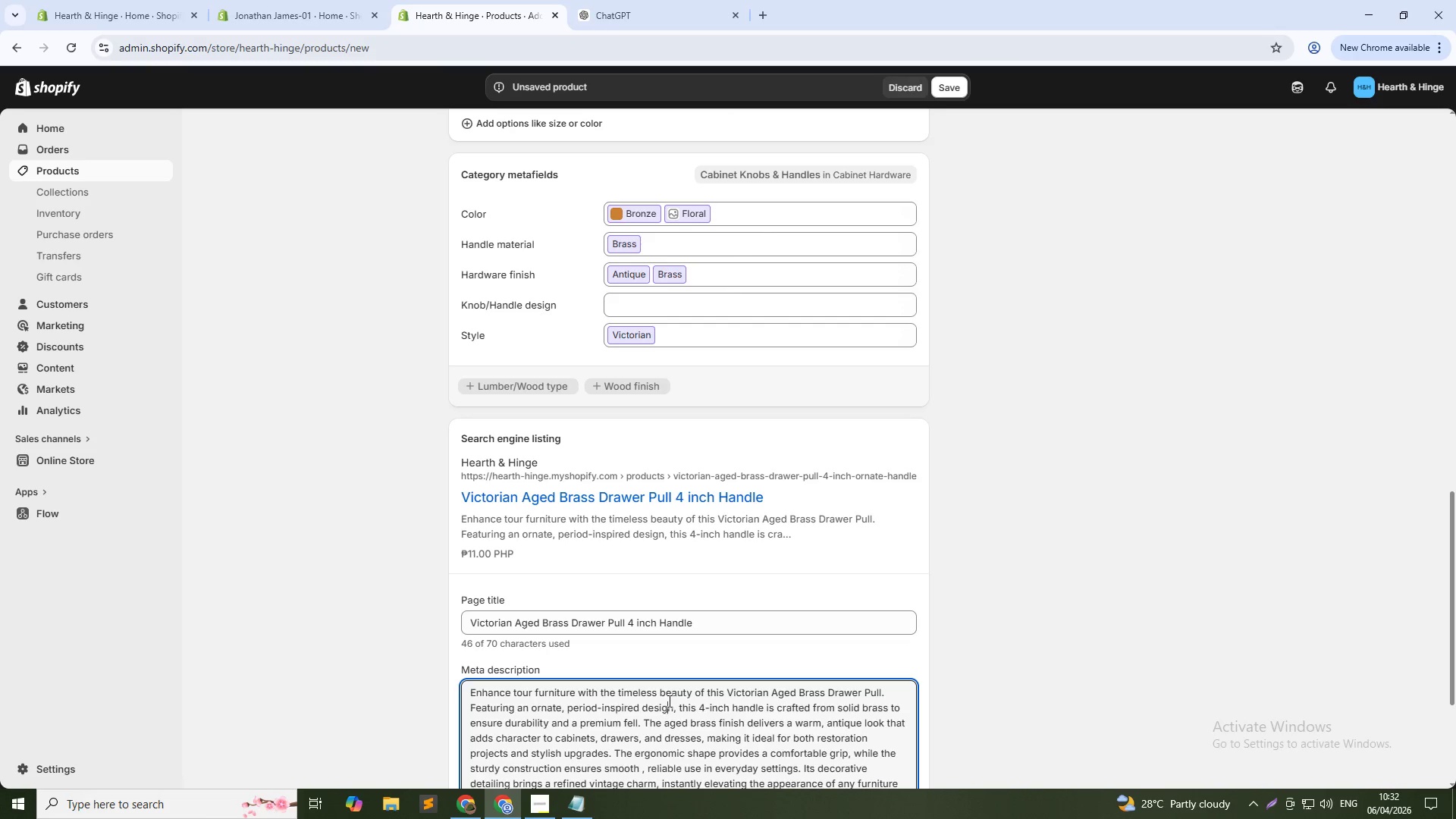 
key(Control+A)
 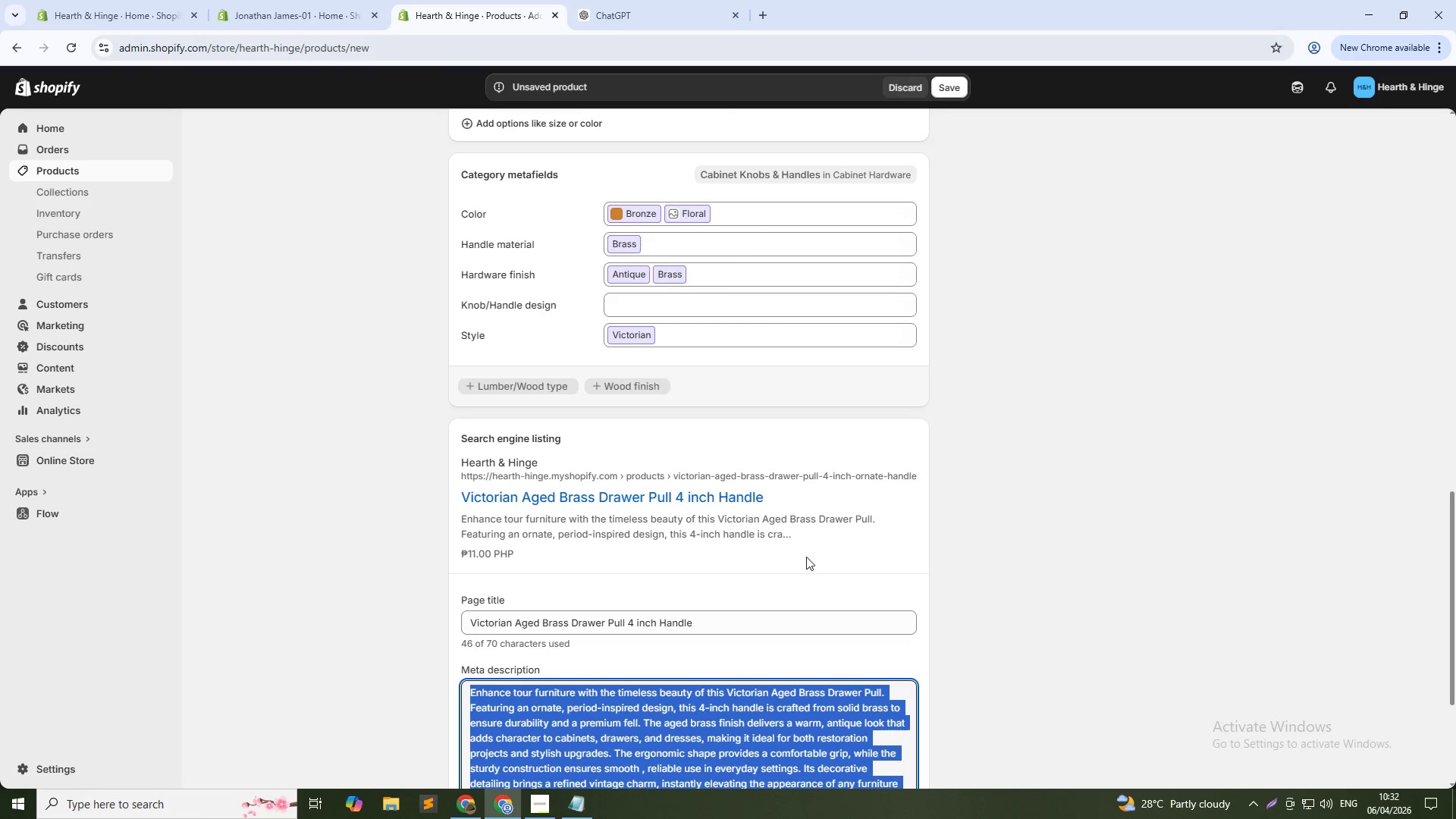 
key(Shift+A)
 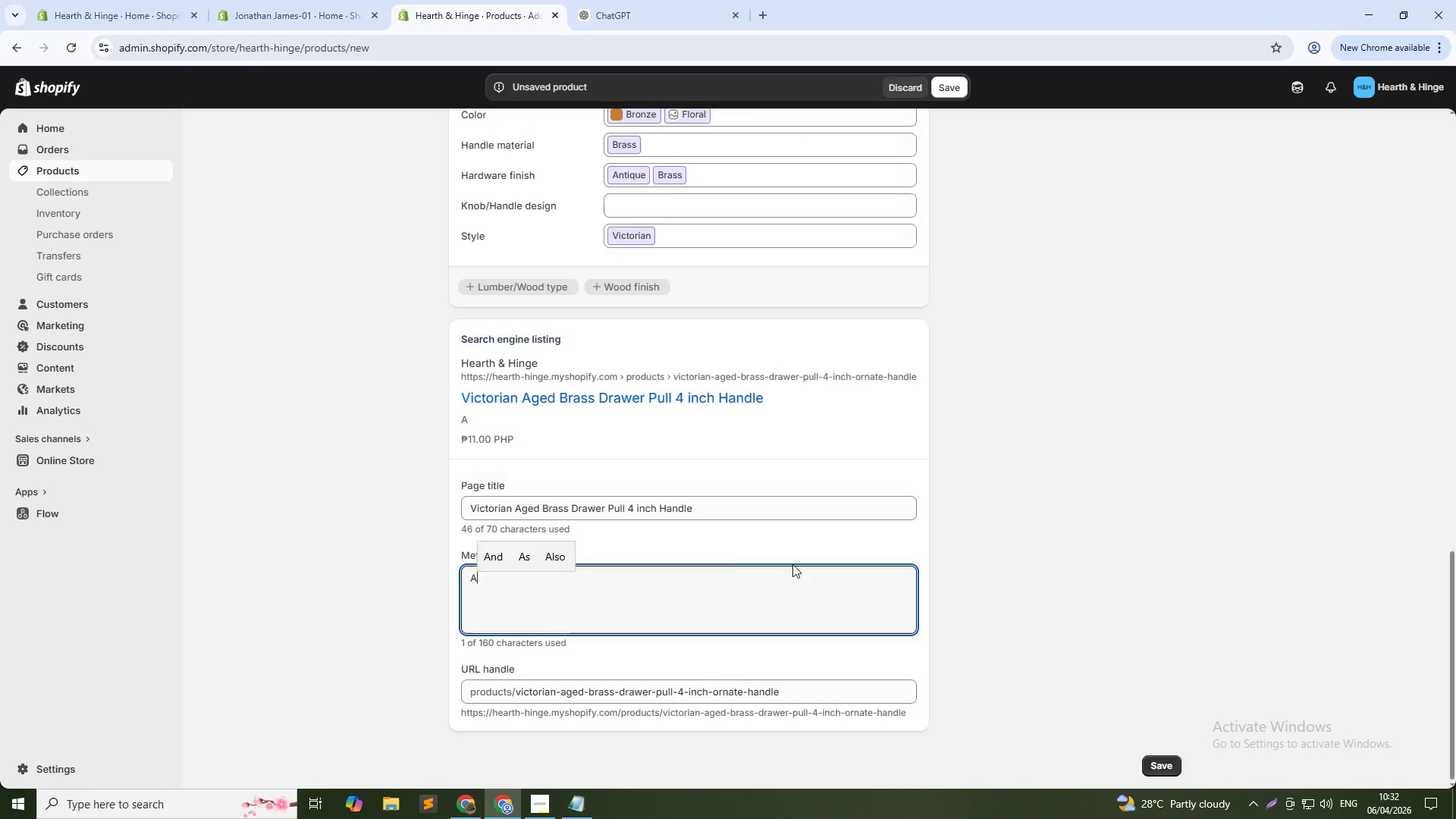 
scroll: coordinate [792, 564], scroll_direction: down, amount: 1.0
 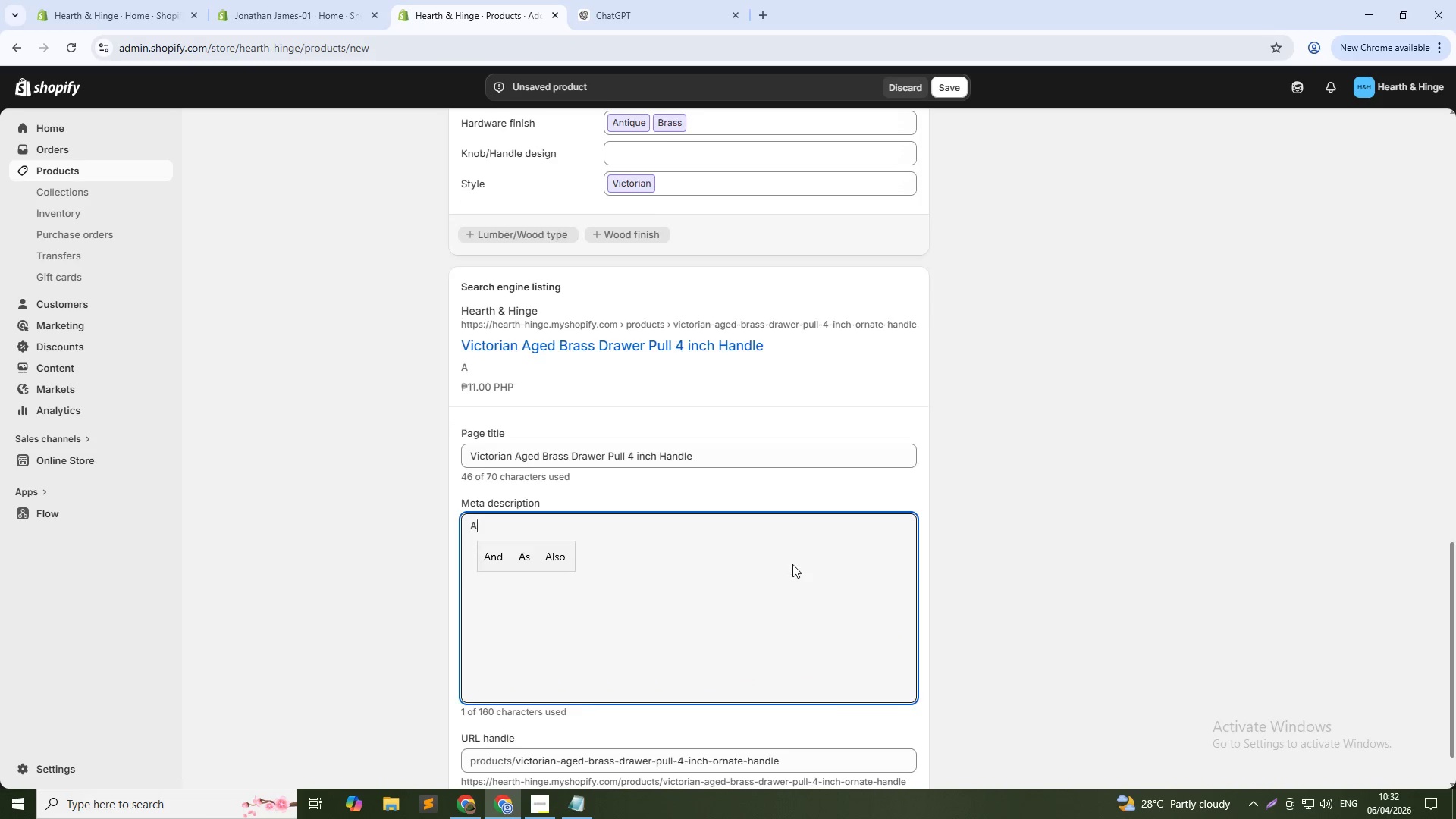 
type(ged brass 4 inch Victorian drawer pull with ornate design. Durable, elegant, and perfect for cabinets )
key(Backspace)
type(, drawers, and furniture upgrades.)
 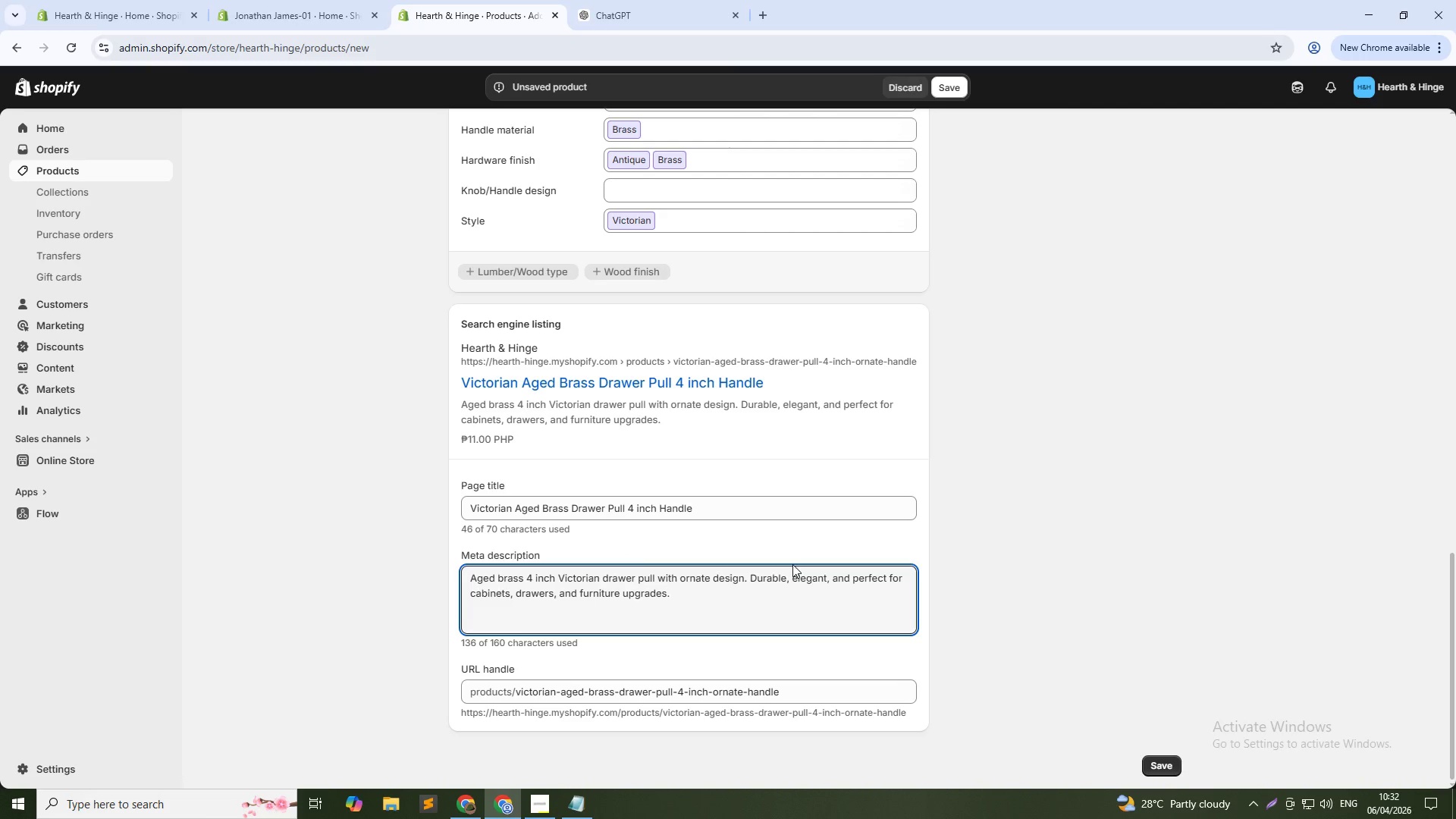 
wait(6.41)
 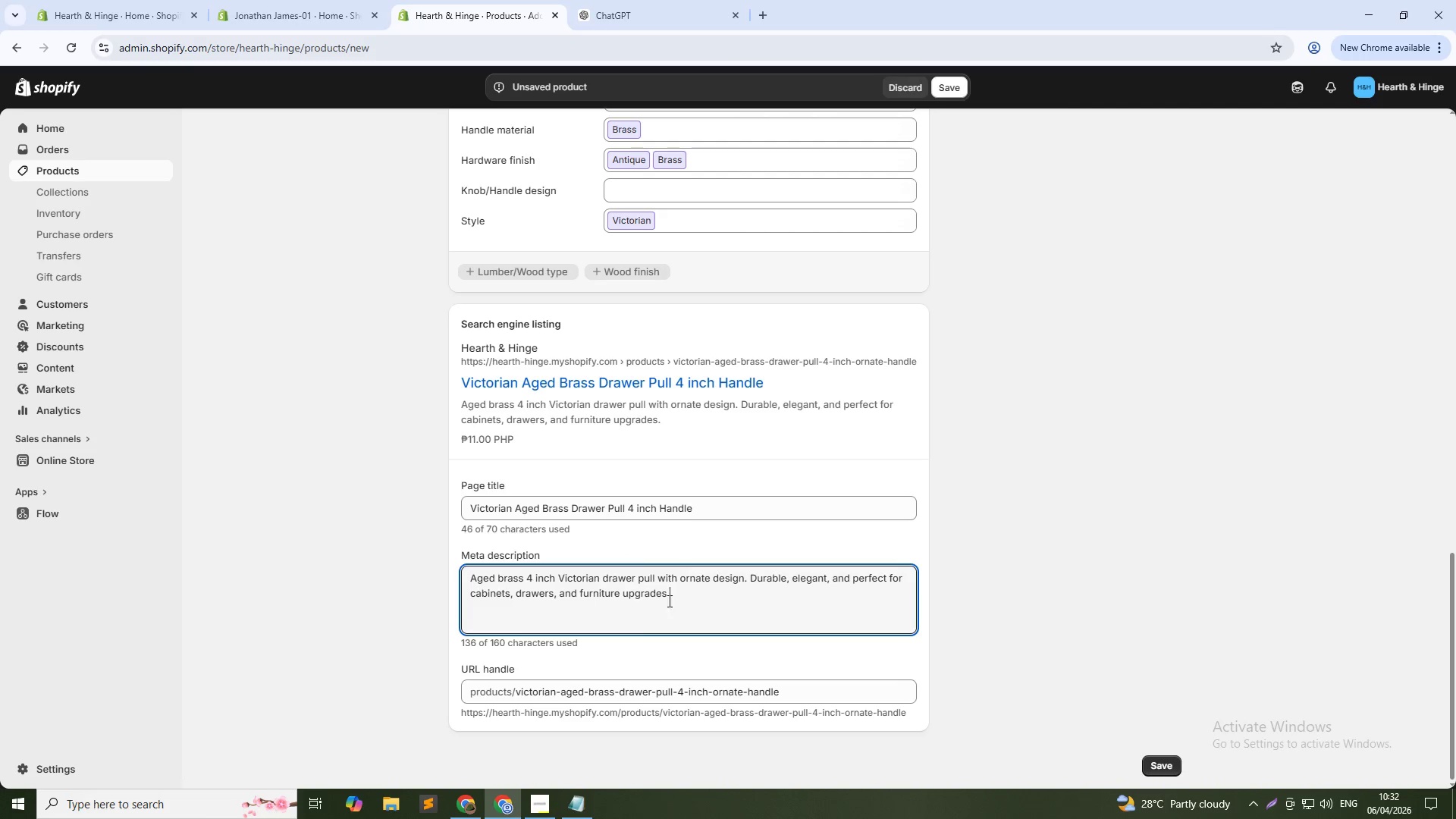 
left_click_drag(start_coordinate=[786, 695], to_coordinate=[708, 701])
 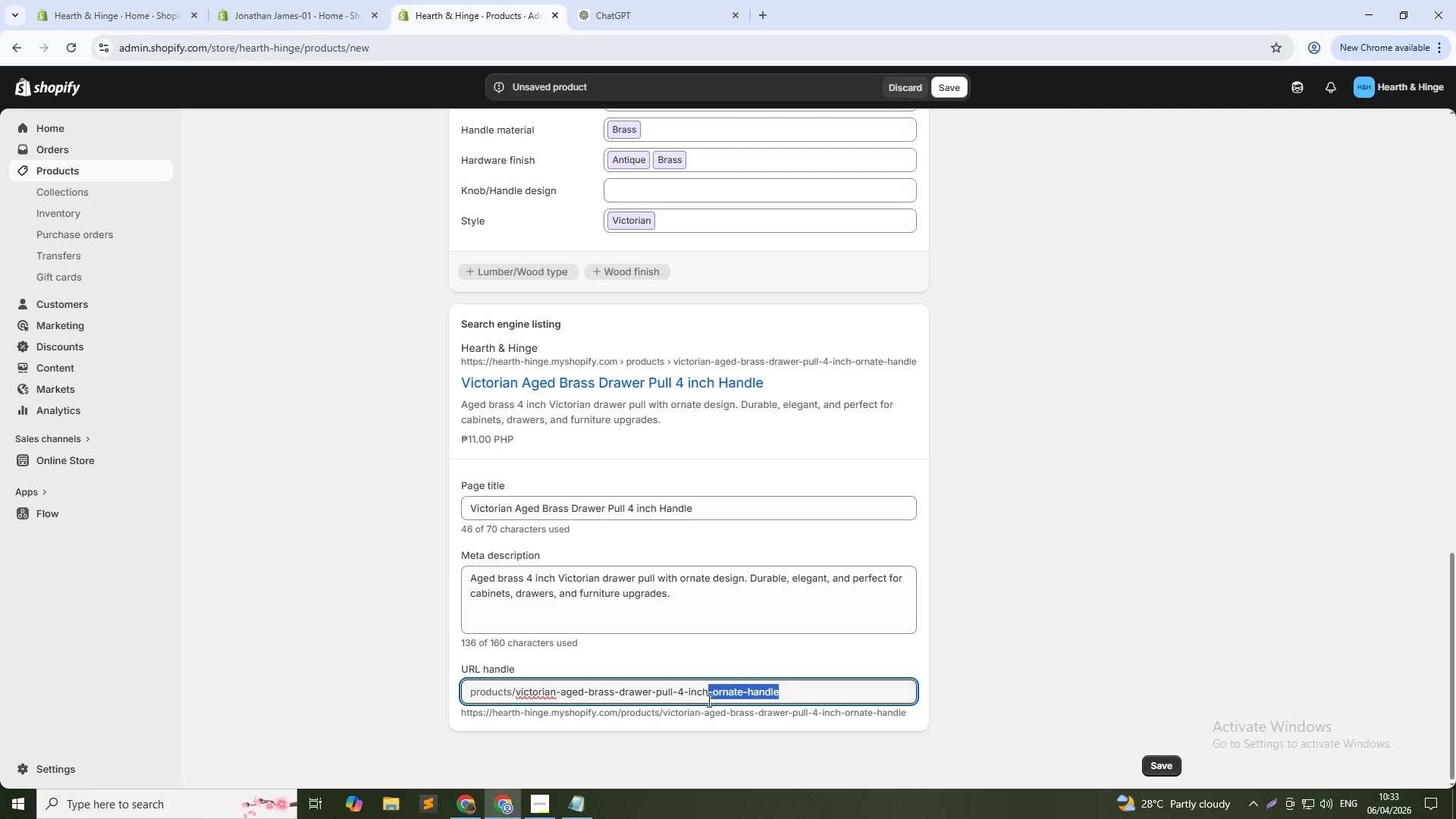 
key(Backspace)
 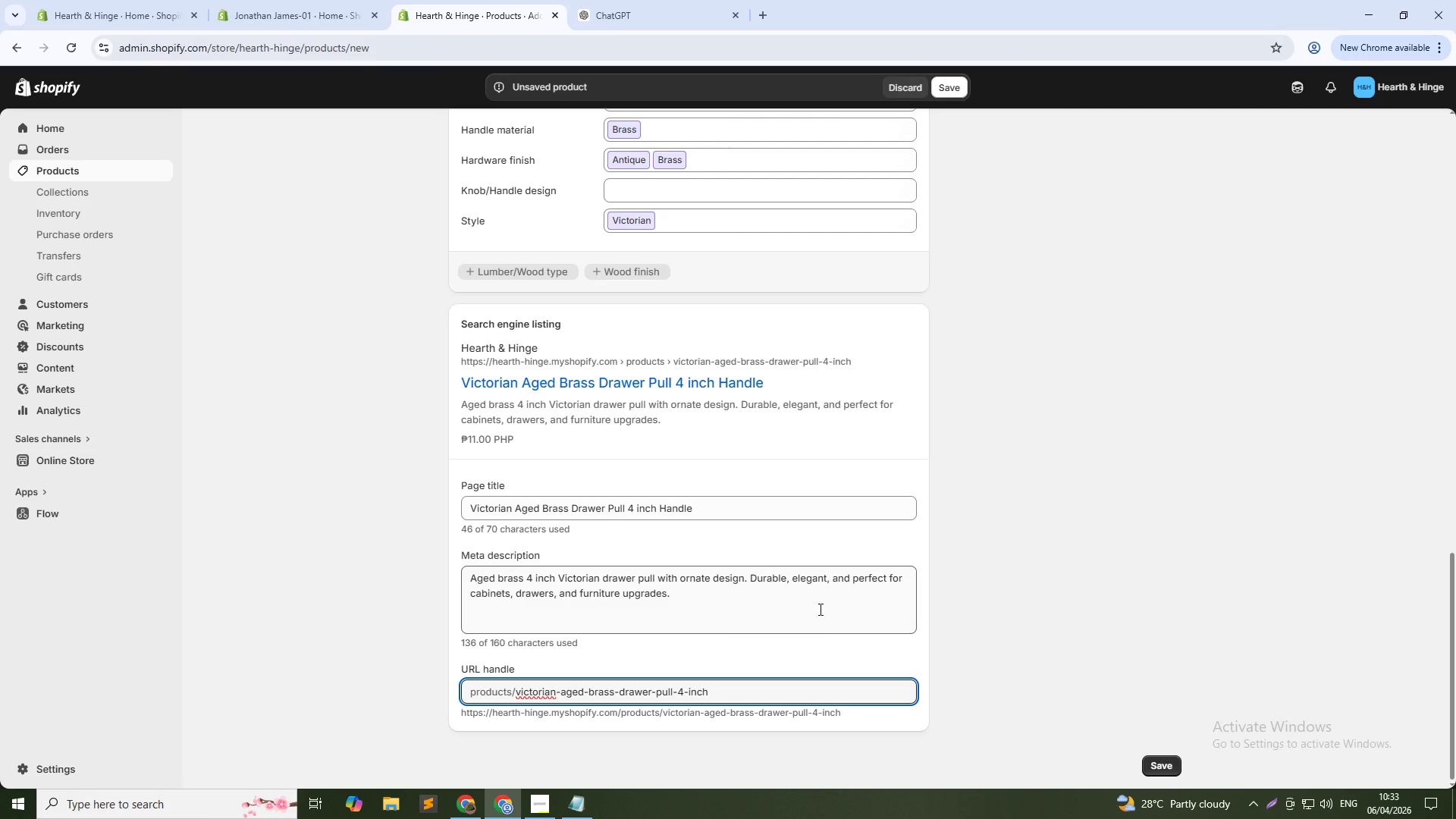 
scroll: coordinate [708, 540], scroll_direction: up, amount: 14.0
 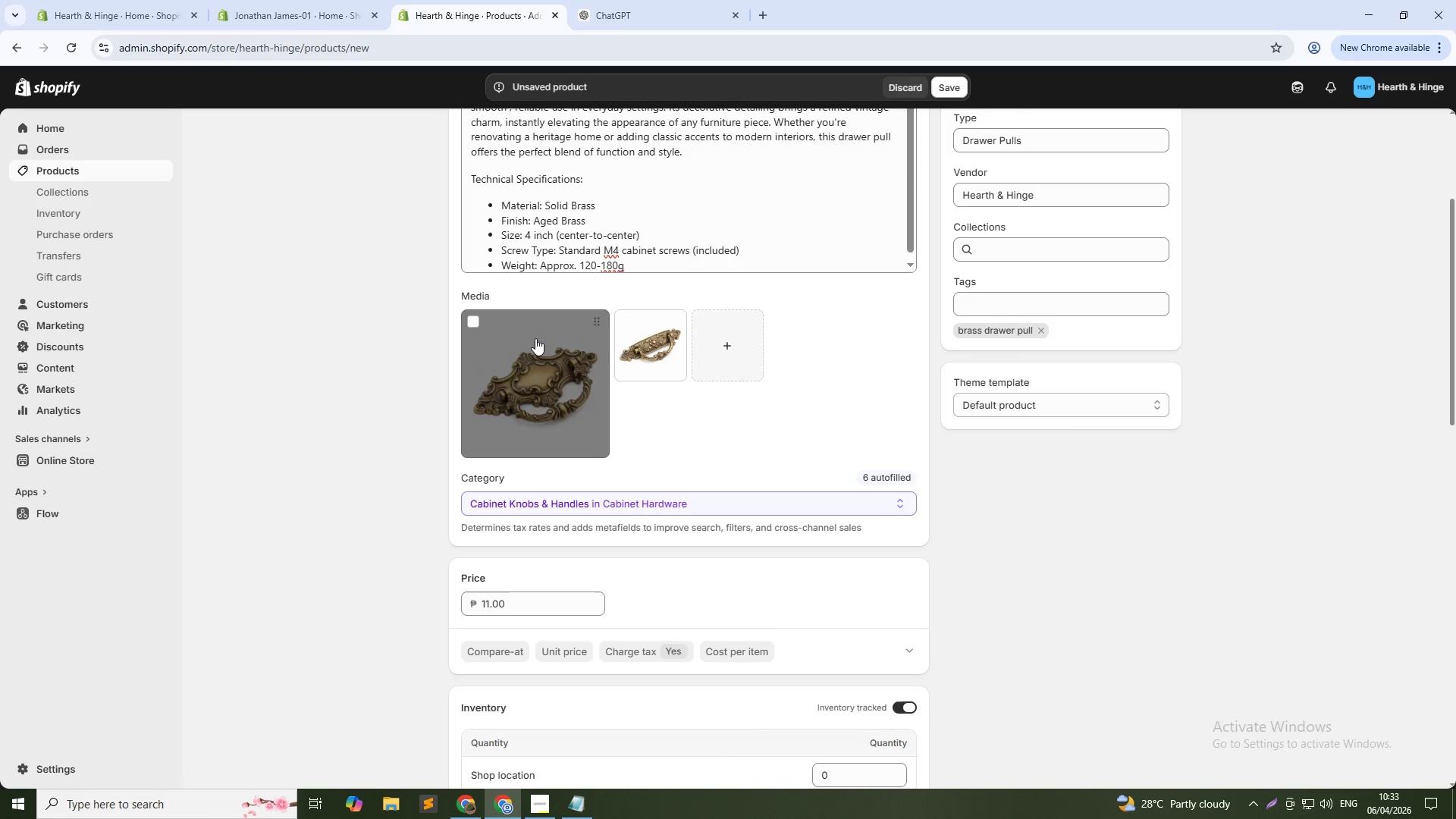 
left_click([535, 338])
 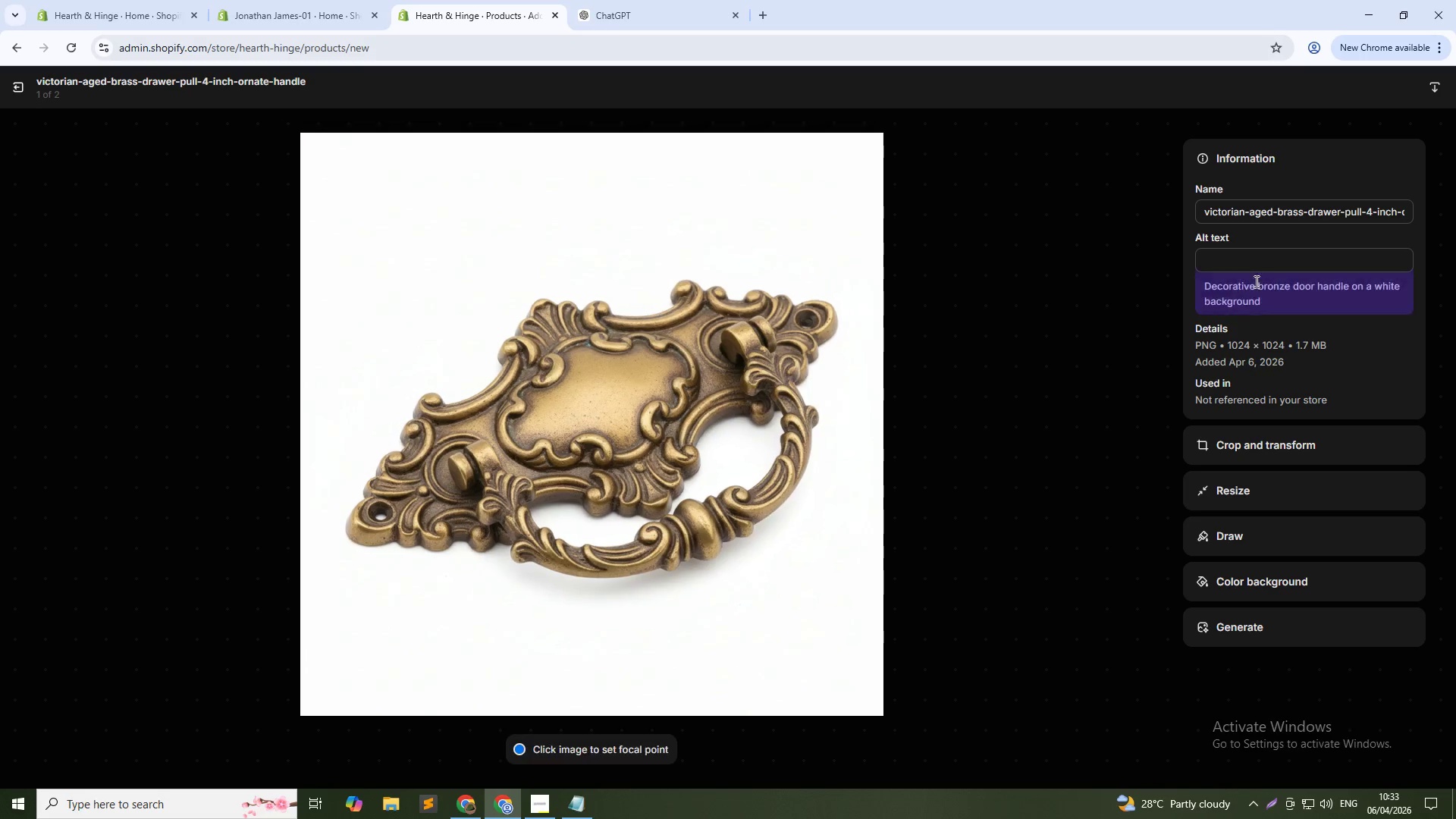 
left_click([1256, 265])
 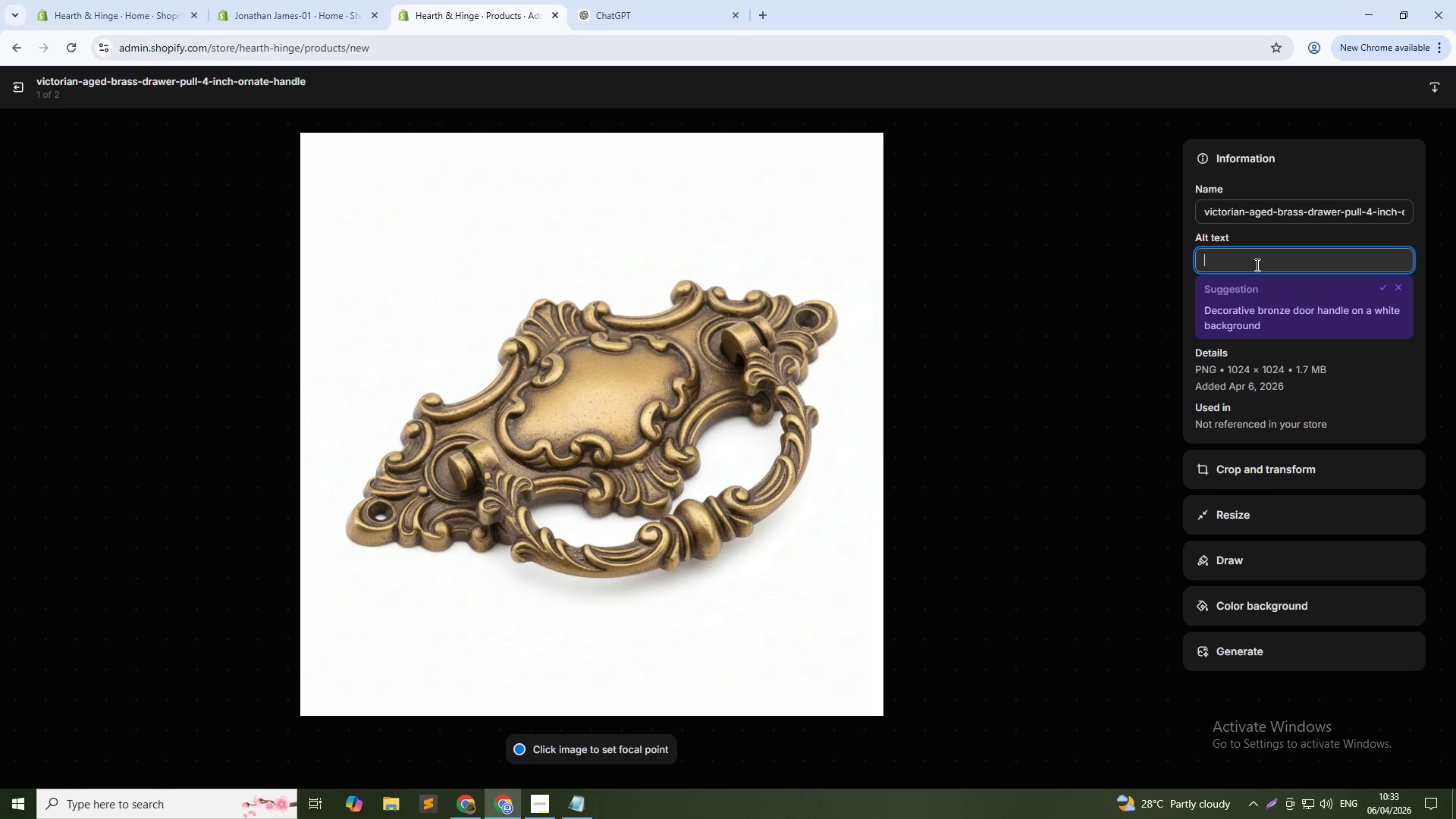 
type(Brass Drawer pu;)
 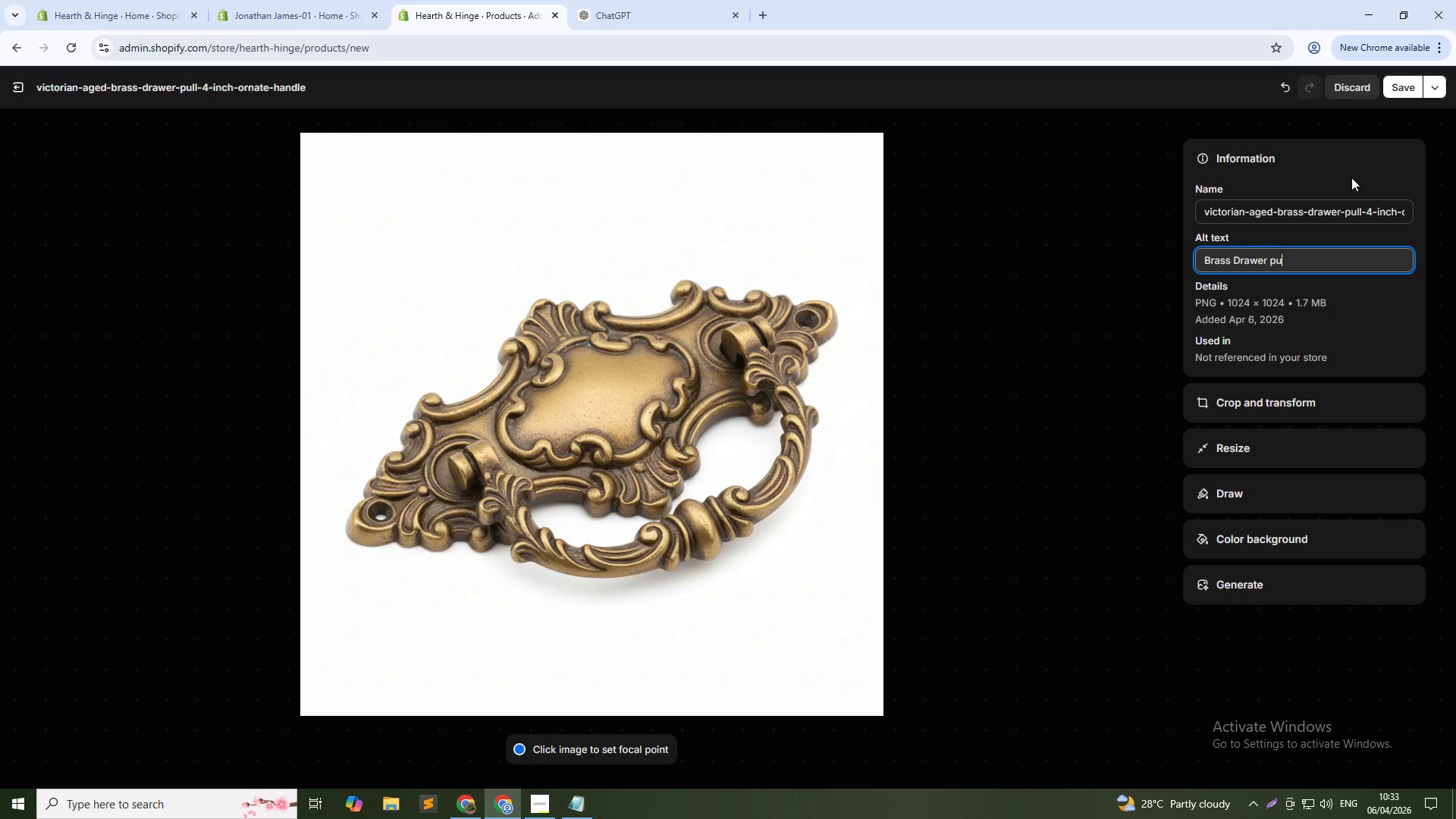 
type(;)
key(Backspace)
key(Backspace)
type(ll)
 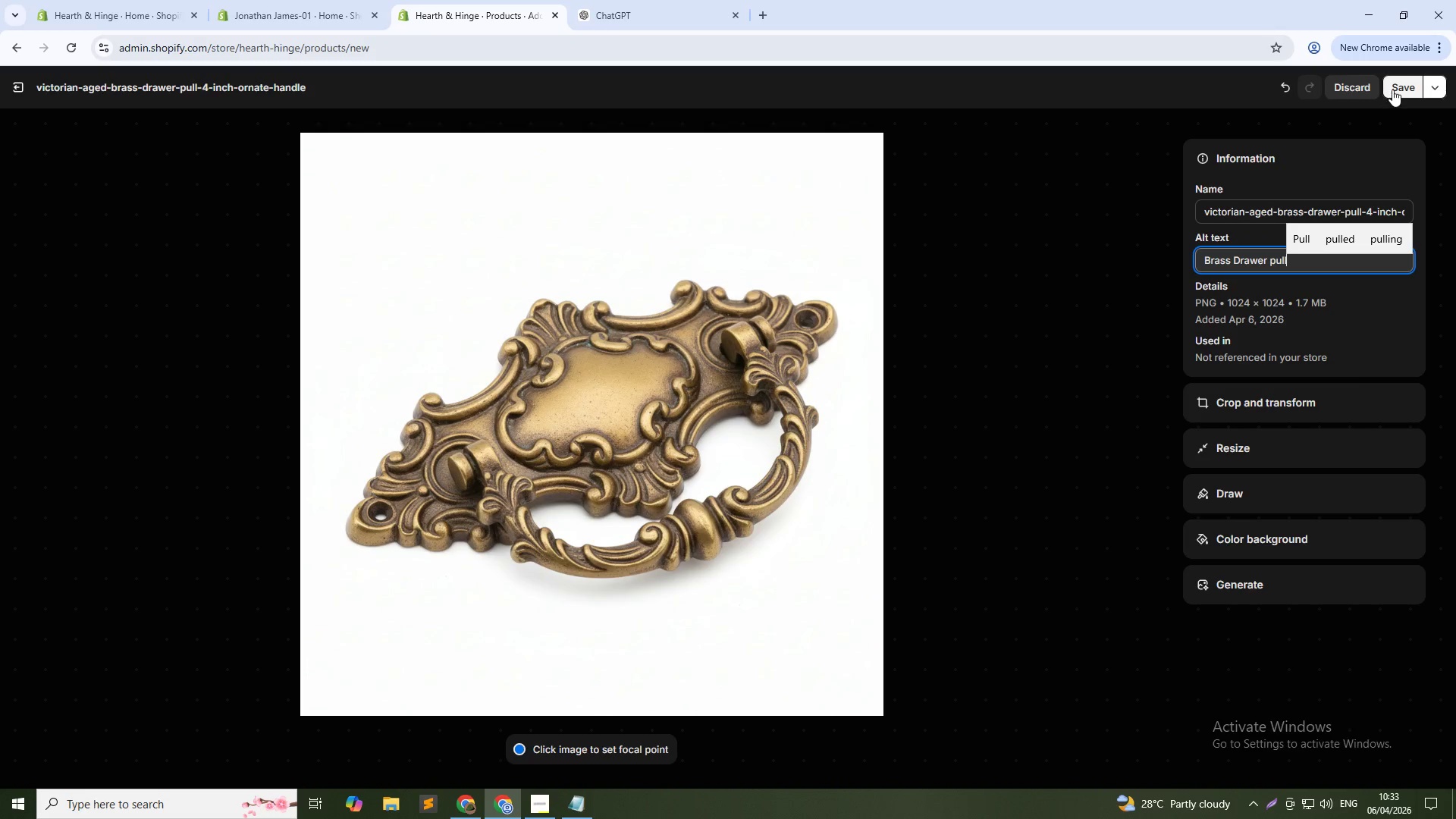 
left_click([1393, 87])
 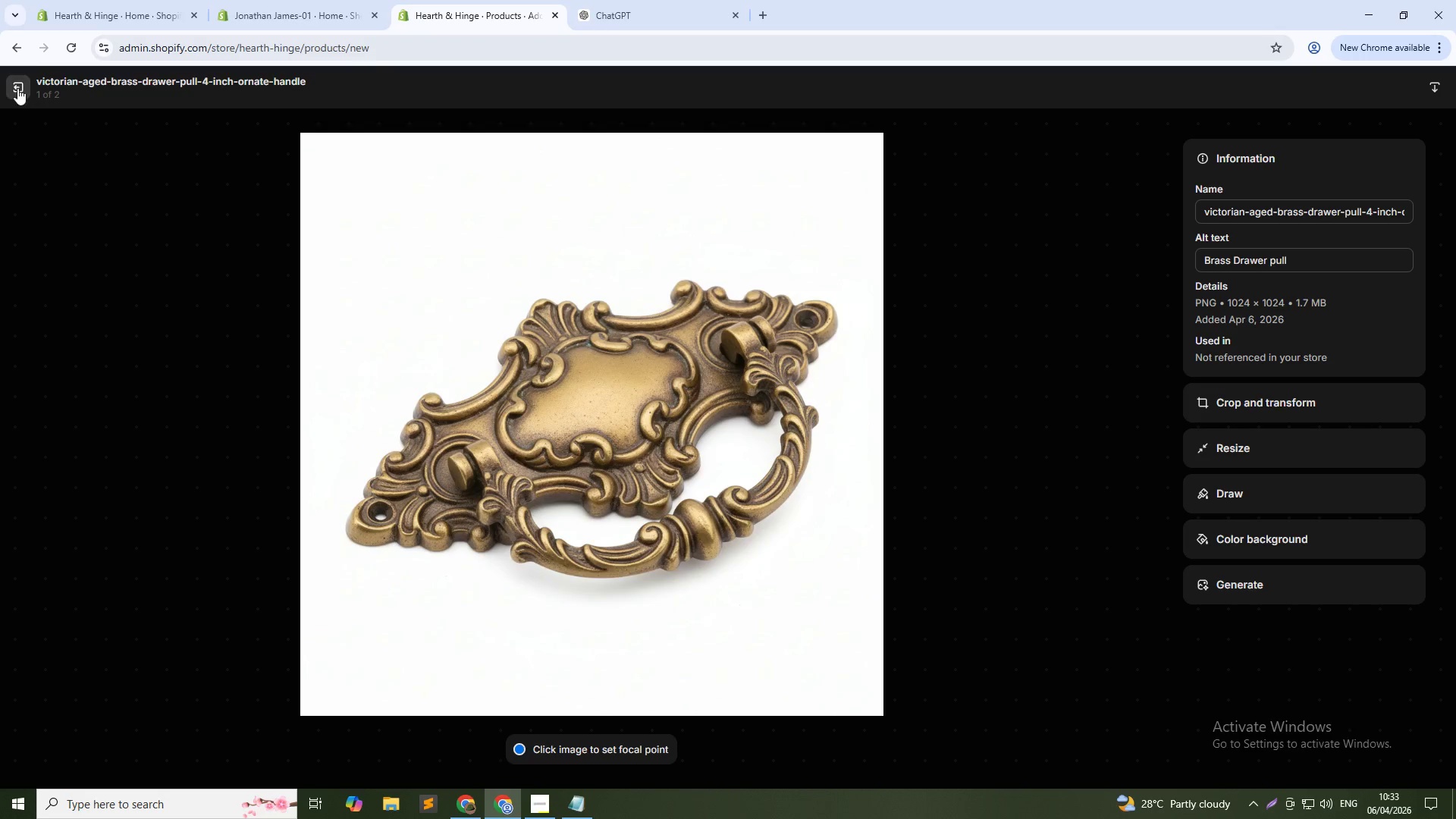 
left_click([17, 87])
 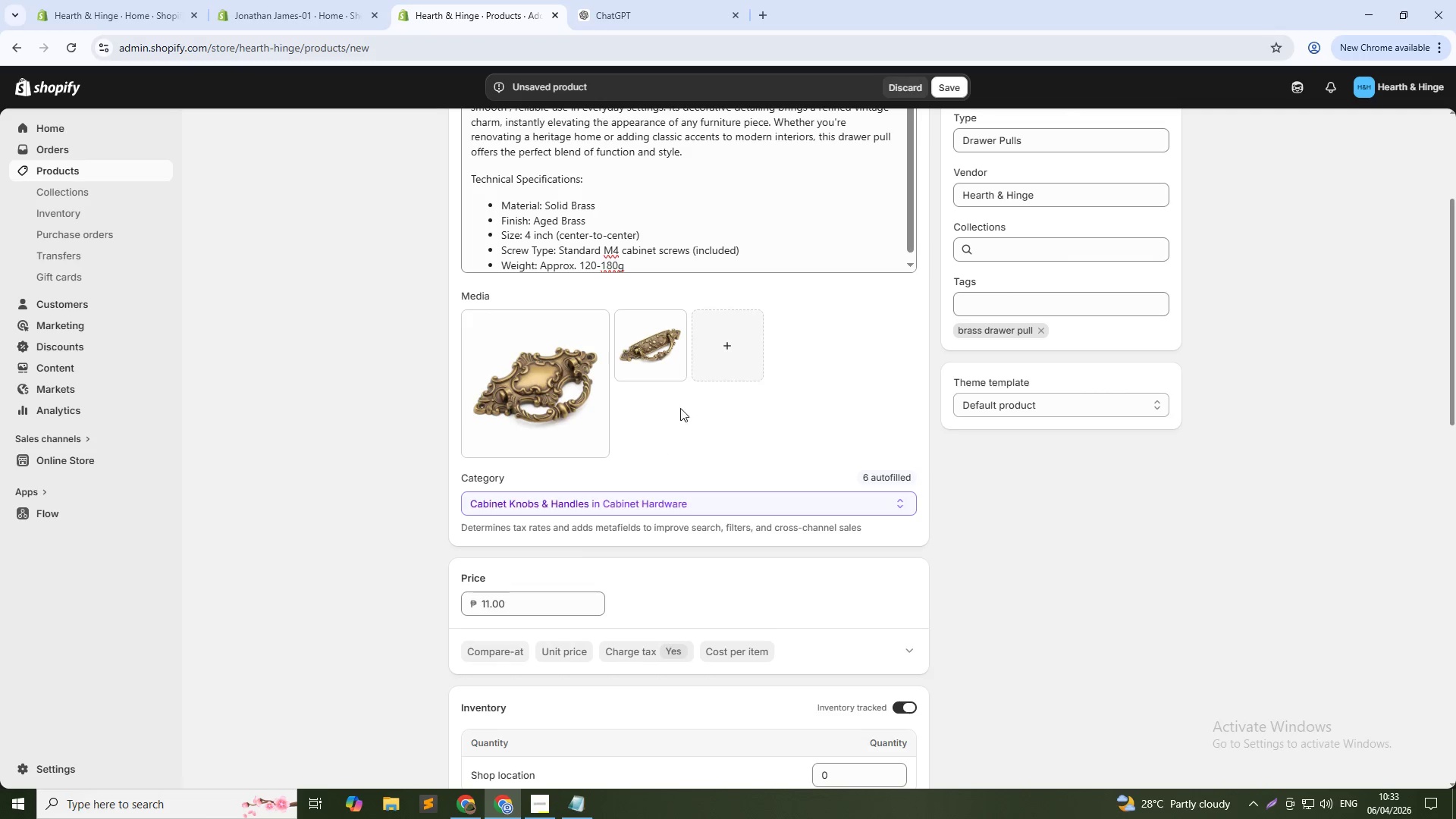 
left_click([659, 353])
 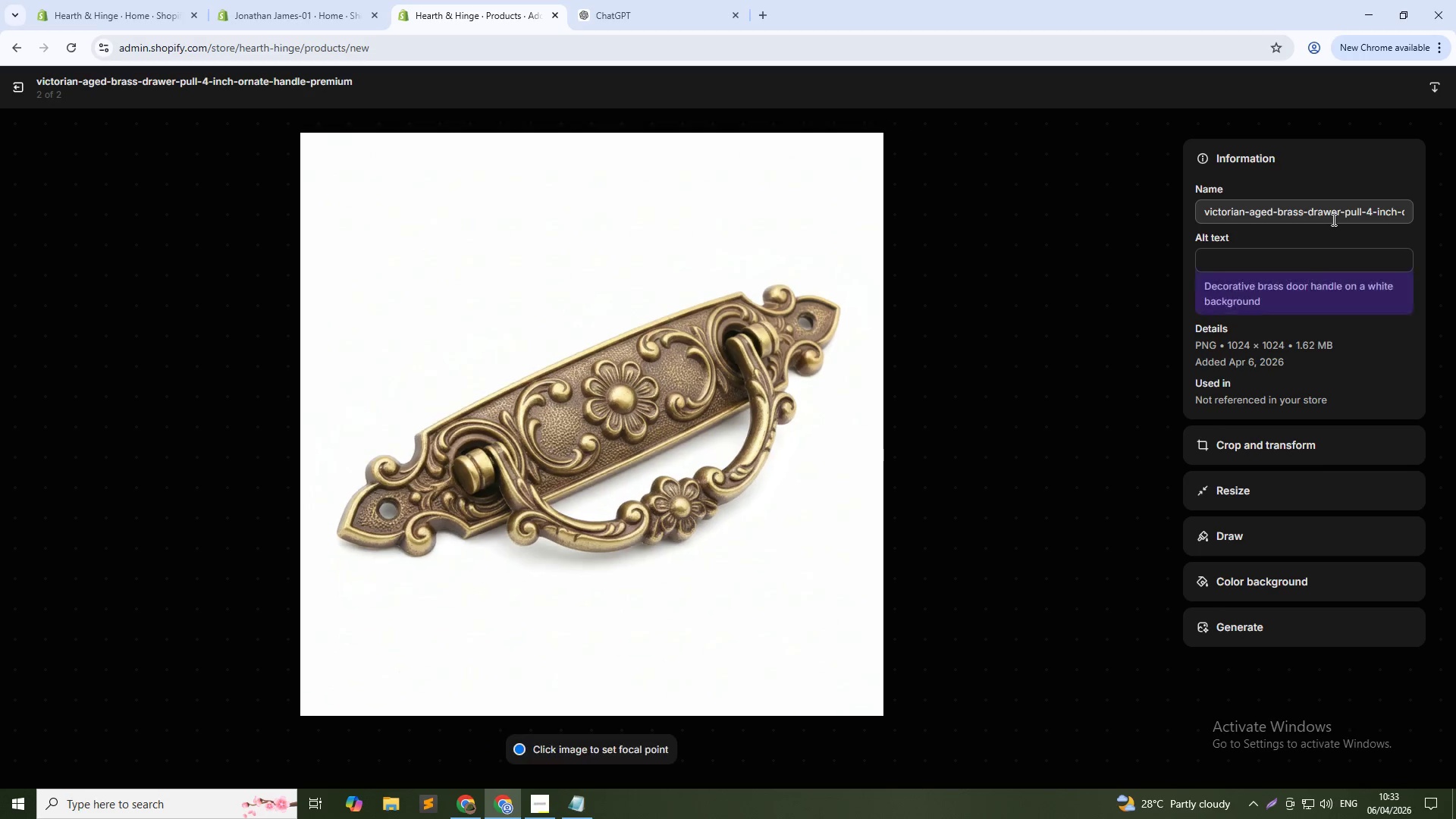 
left_click([1326, 265])
 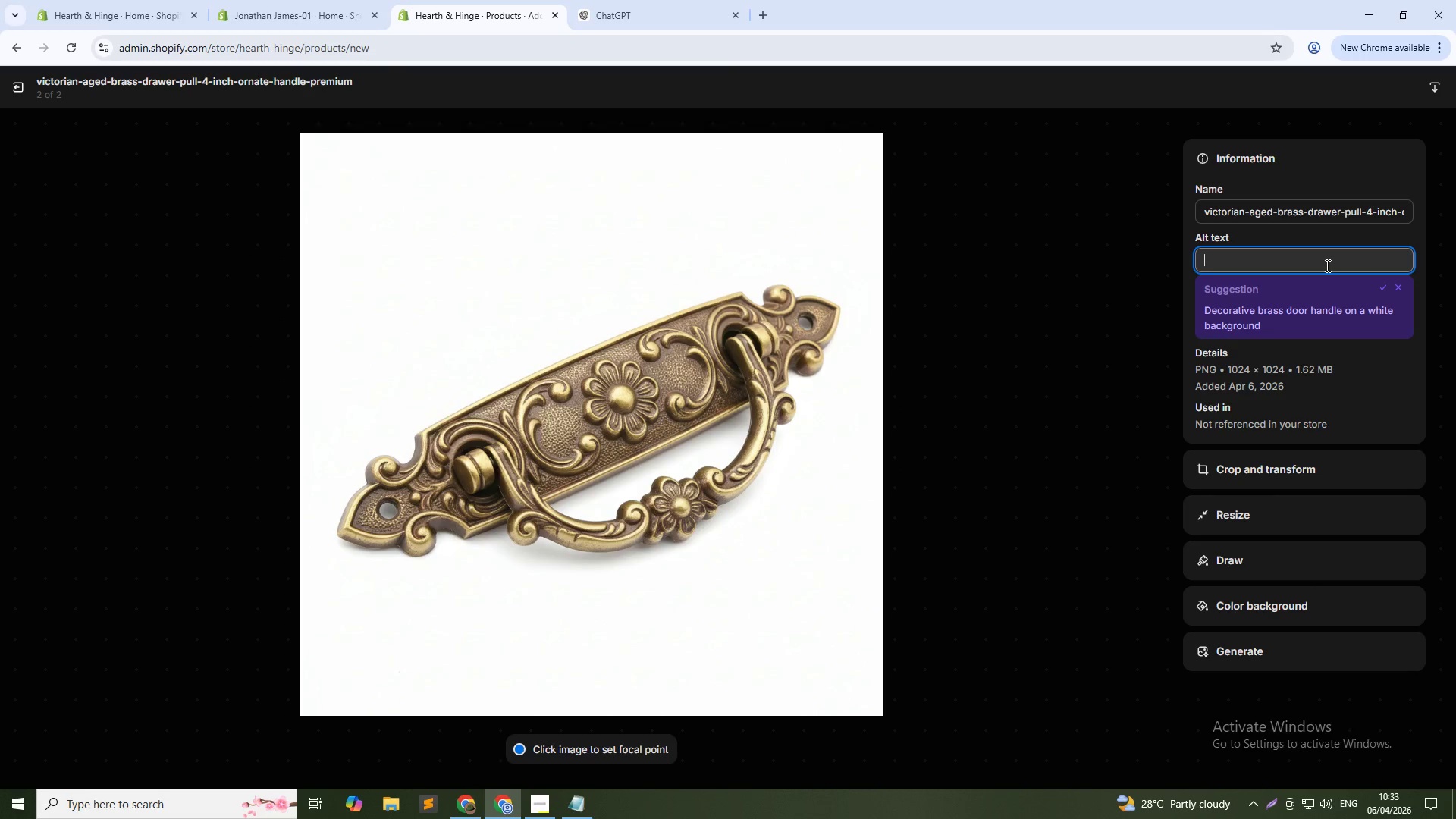 
type(Or)
 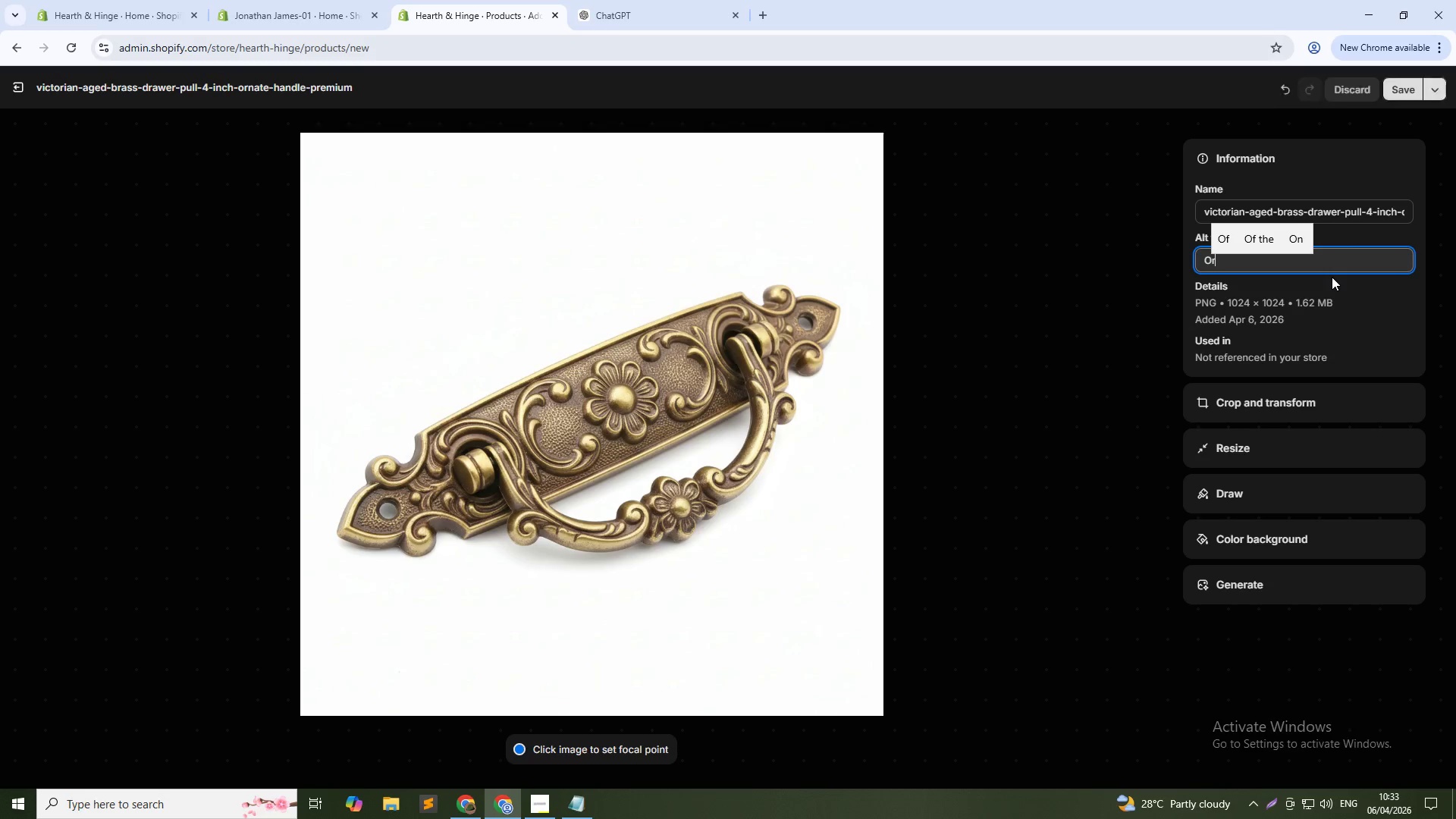 
type(nate C)
key(Backspace)
type(cabinet handle)
 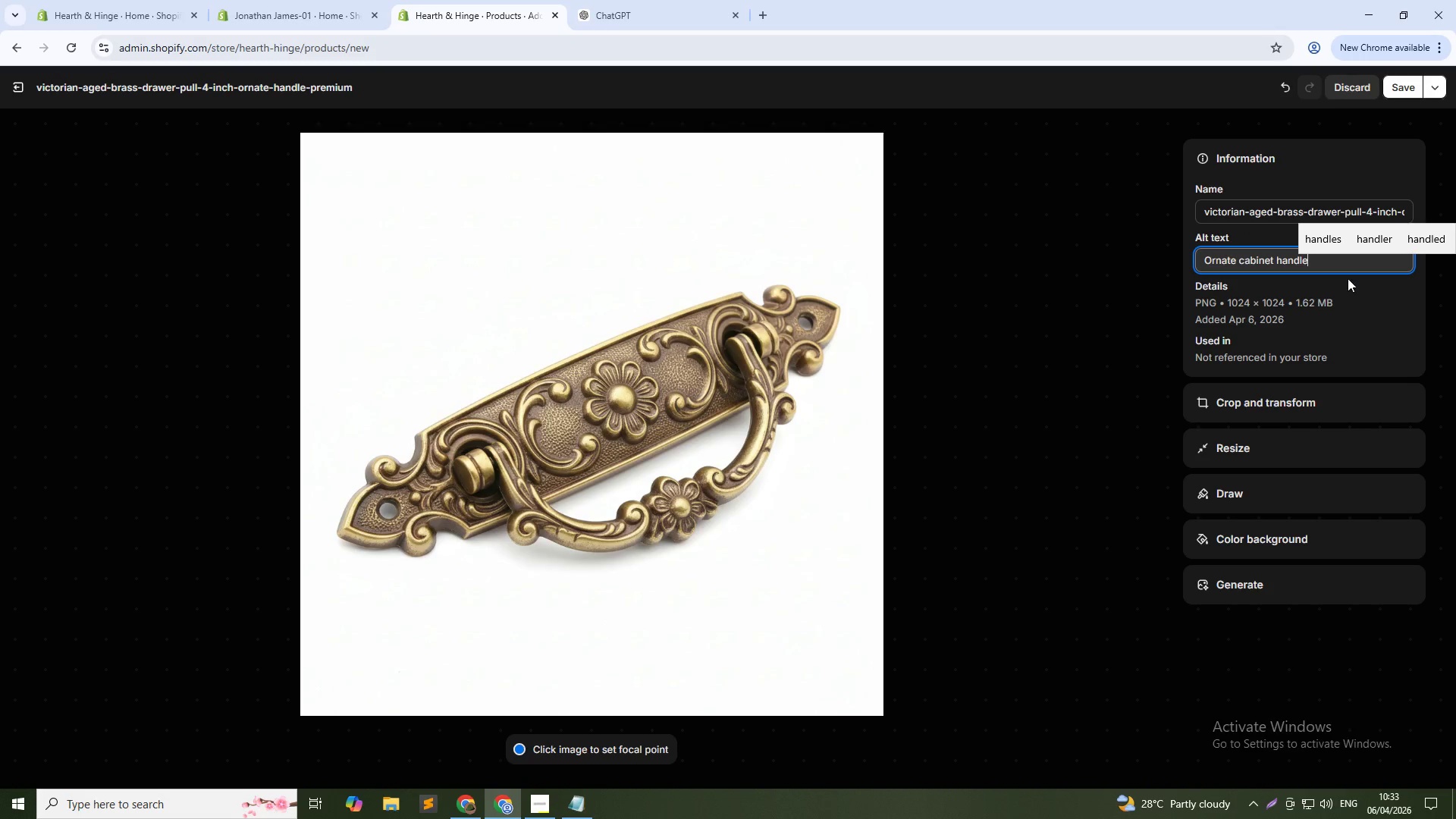 
left_click([1394, 86])
 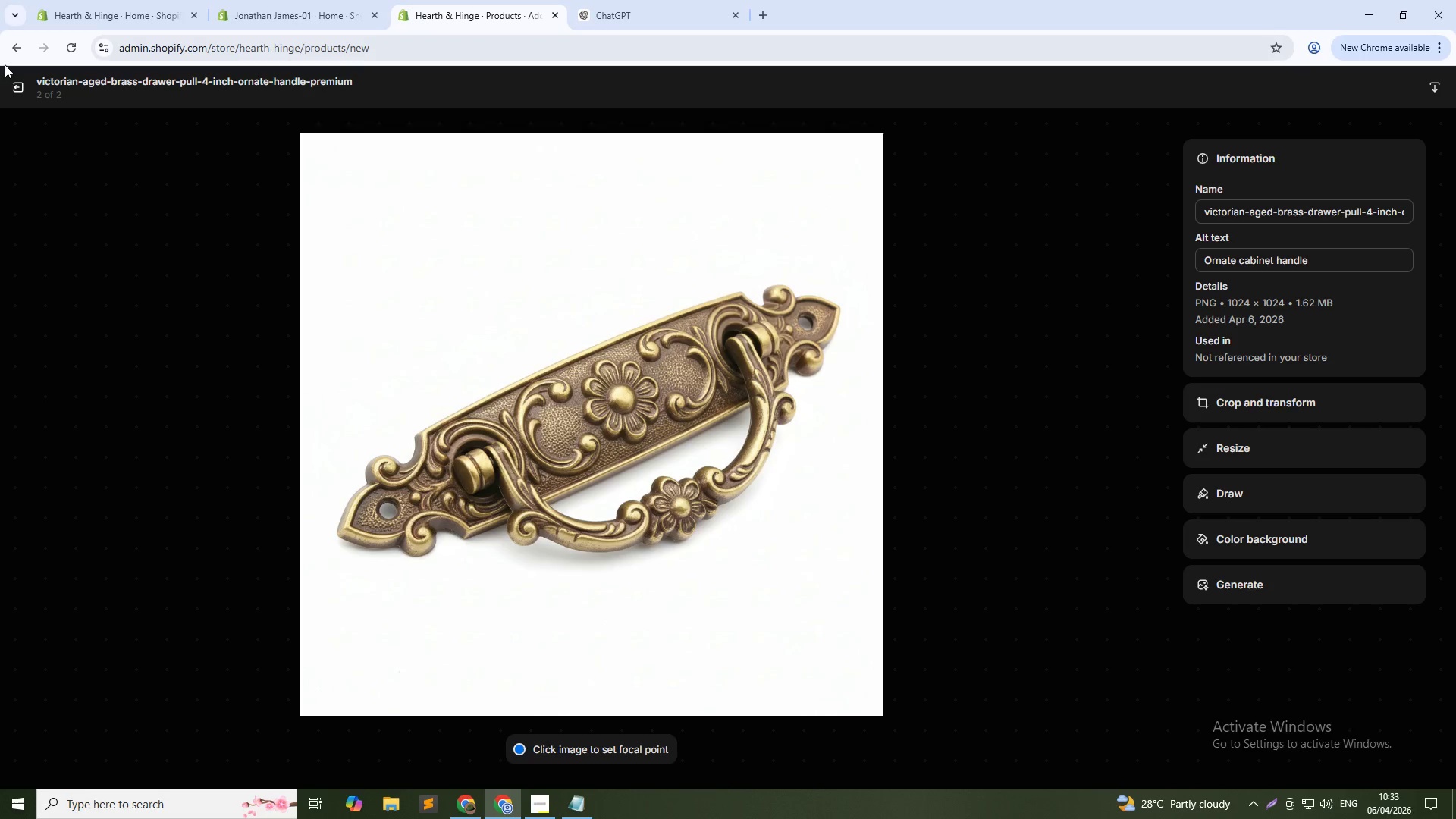 
left_click([11, 82])
 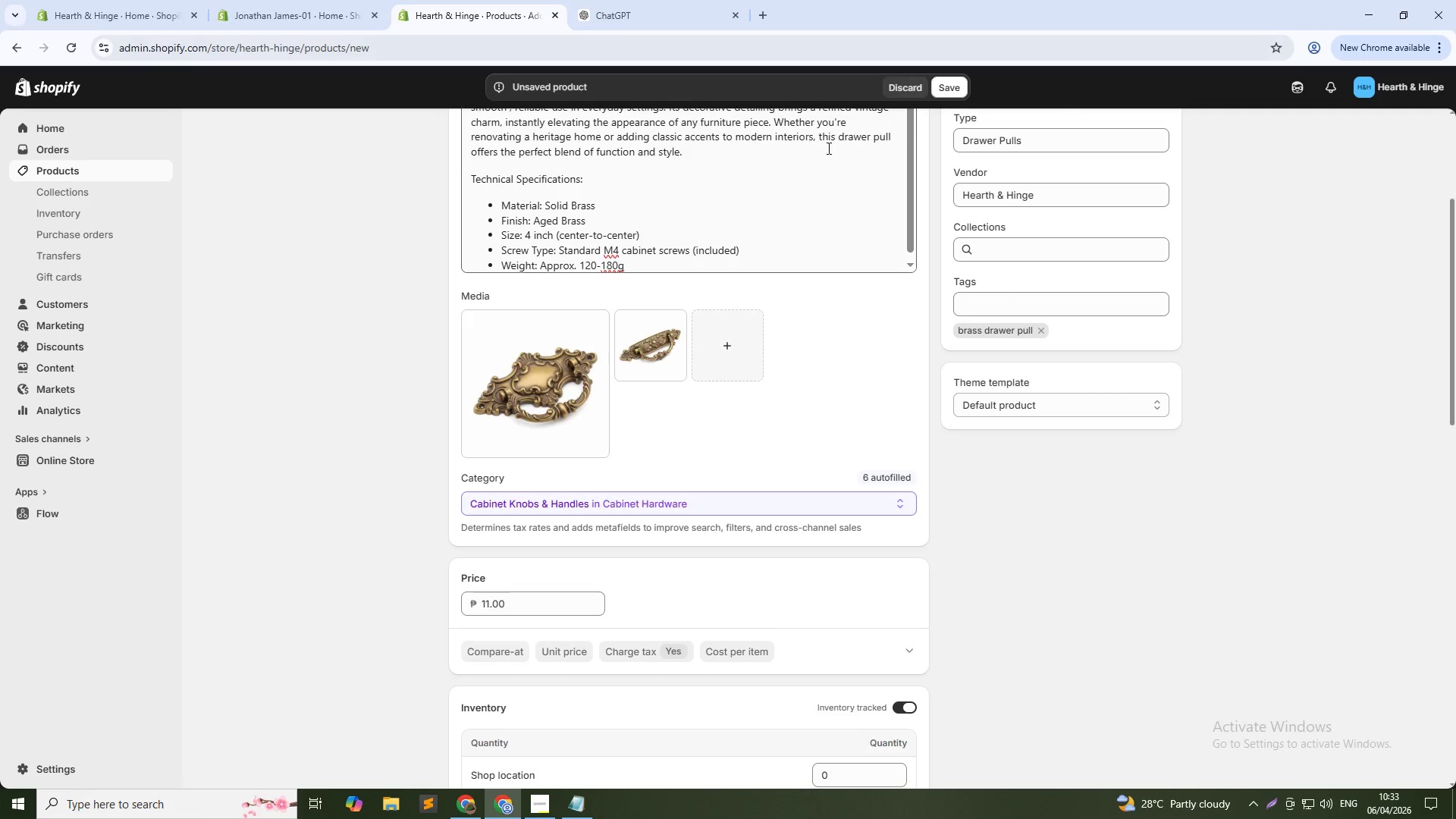 
wait(15.05)
 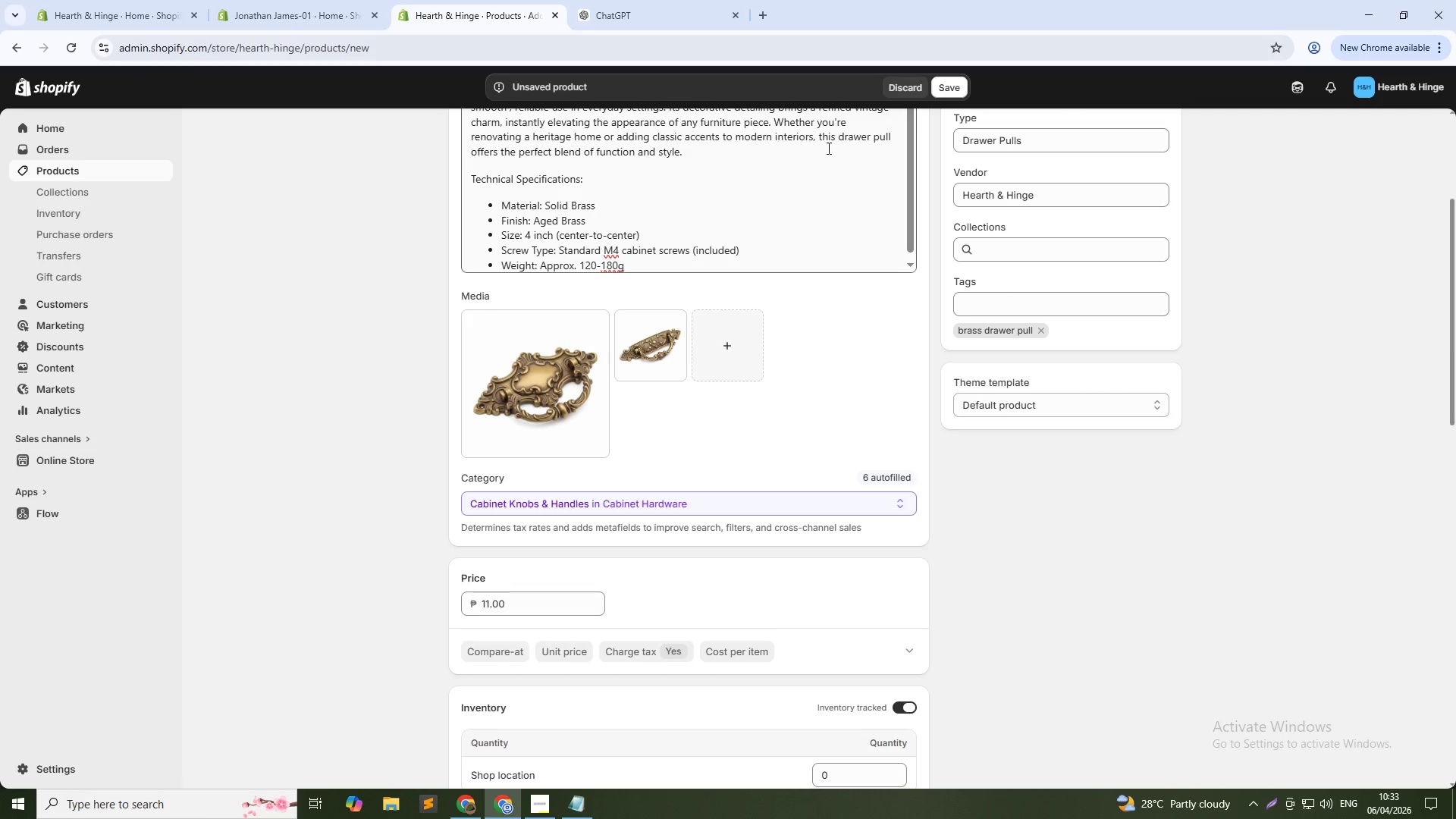 
left_click([948, 85])
 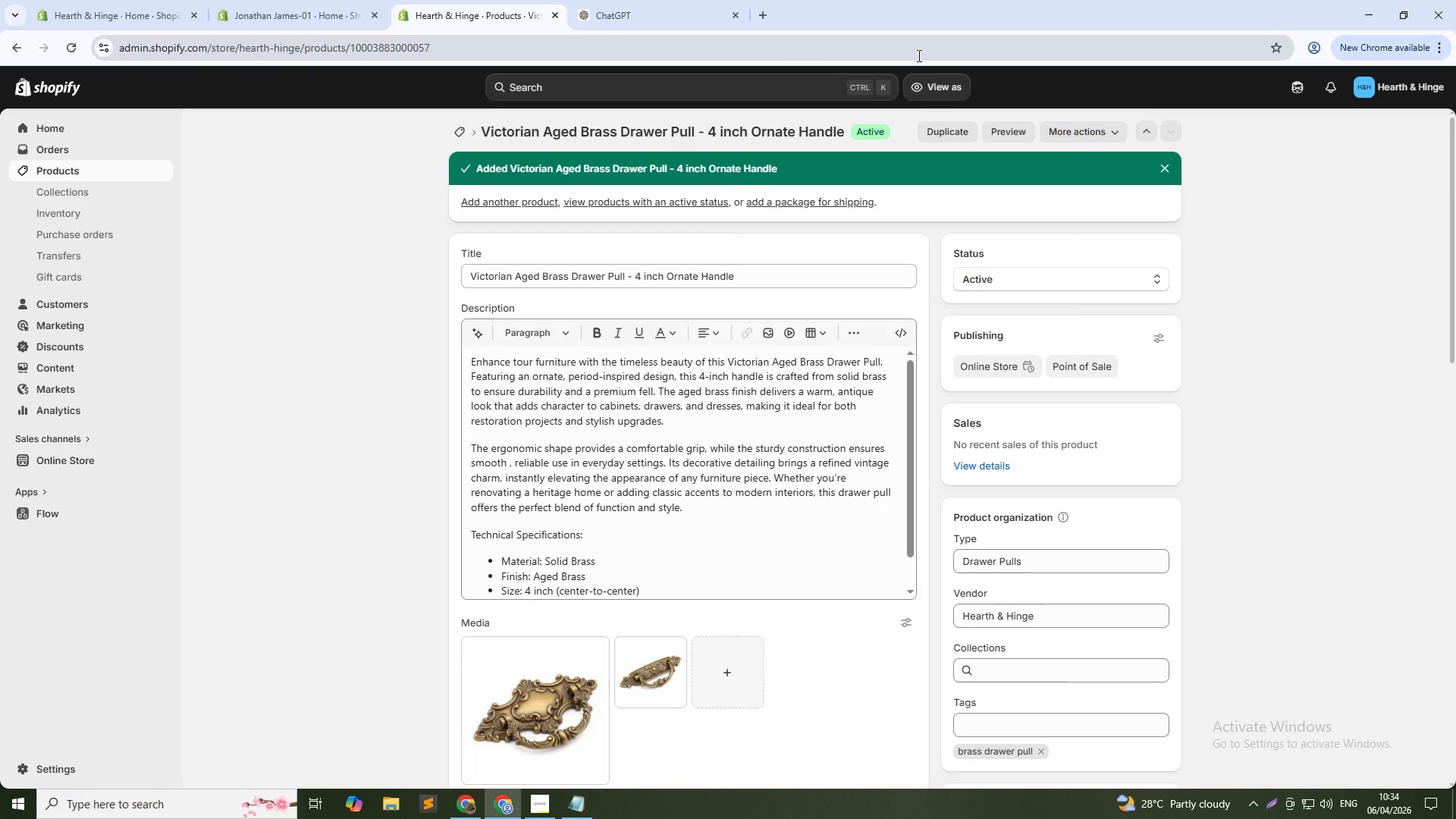 
wait(24.19)
 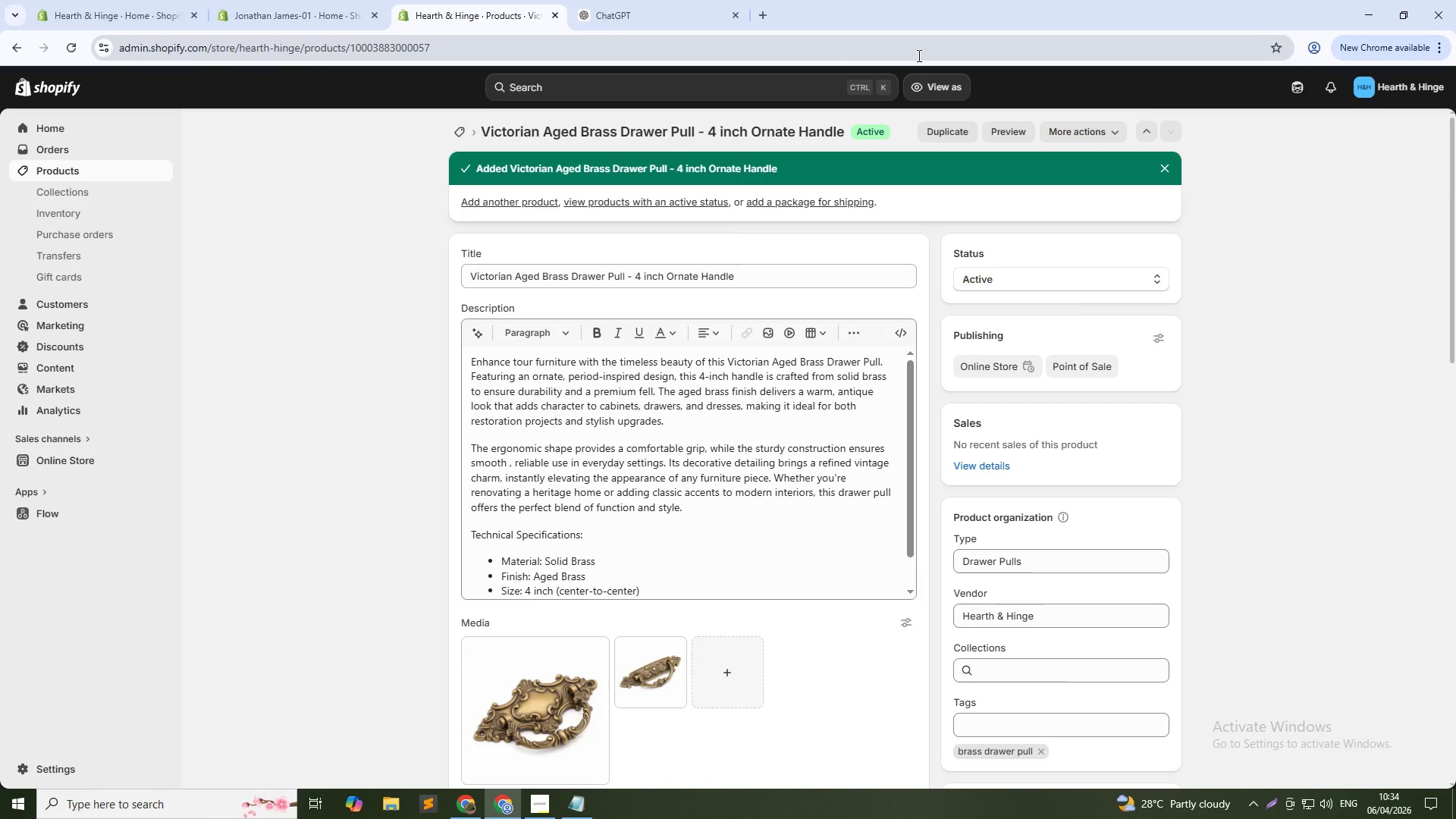 
left_click([457, 132])
 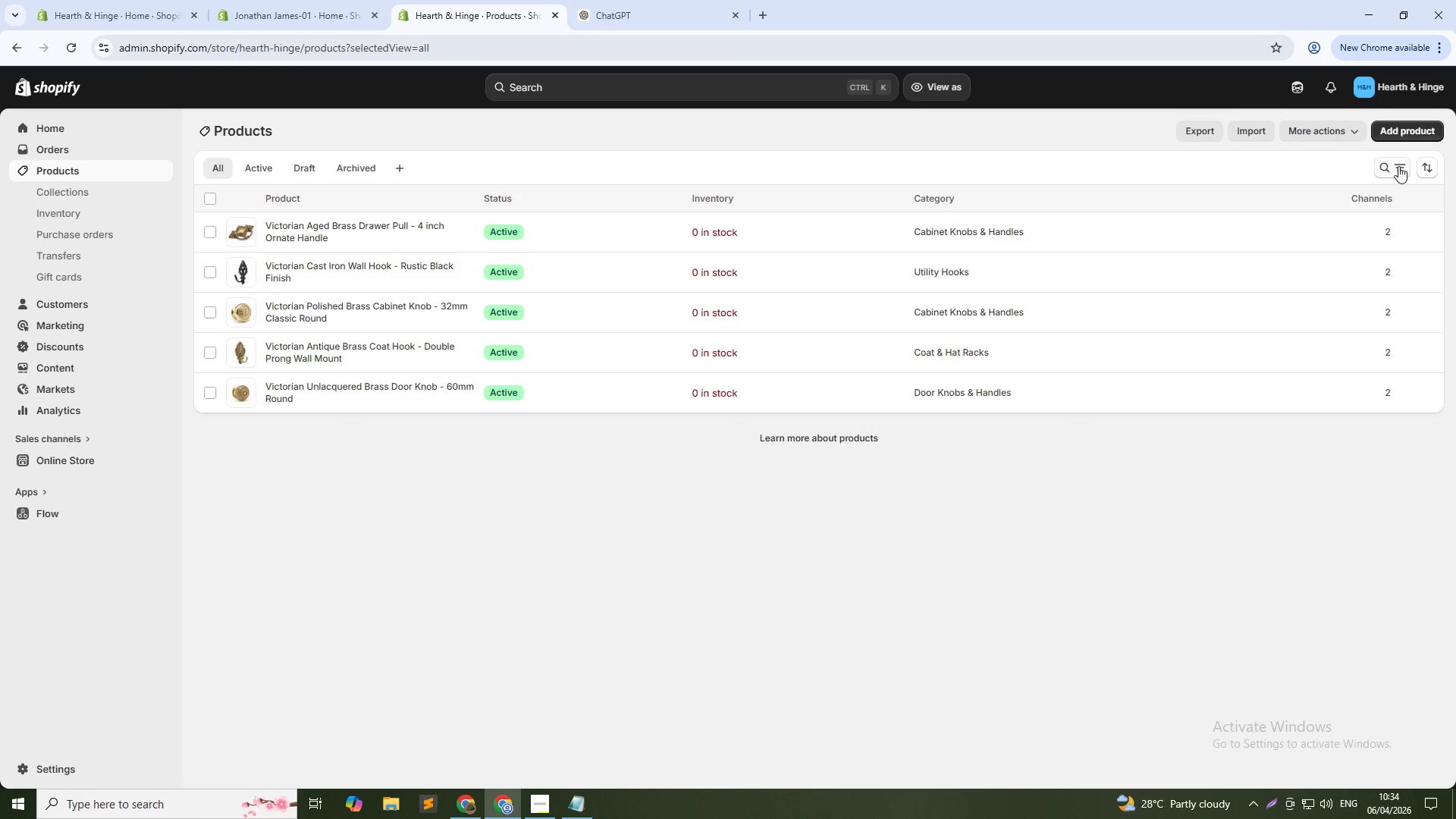 
wait(5.97)
 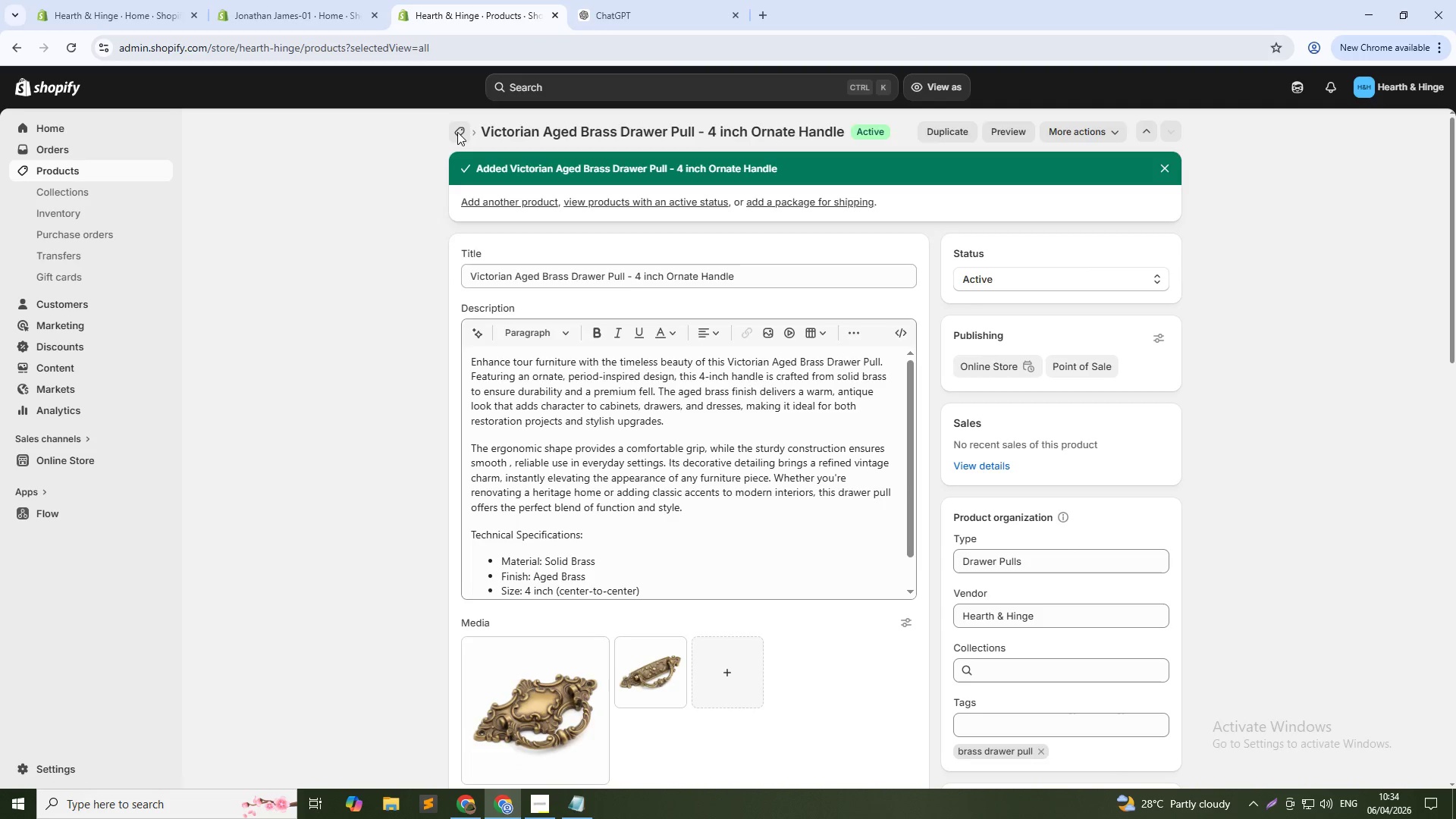 
left_click([1408, 133])
 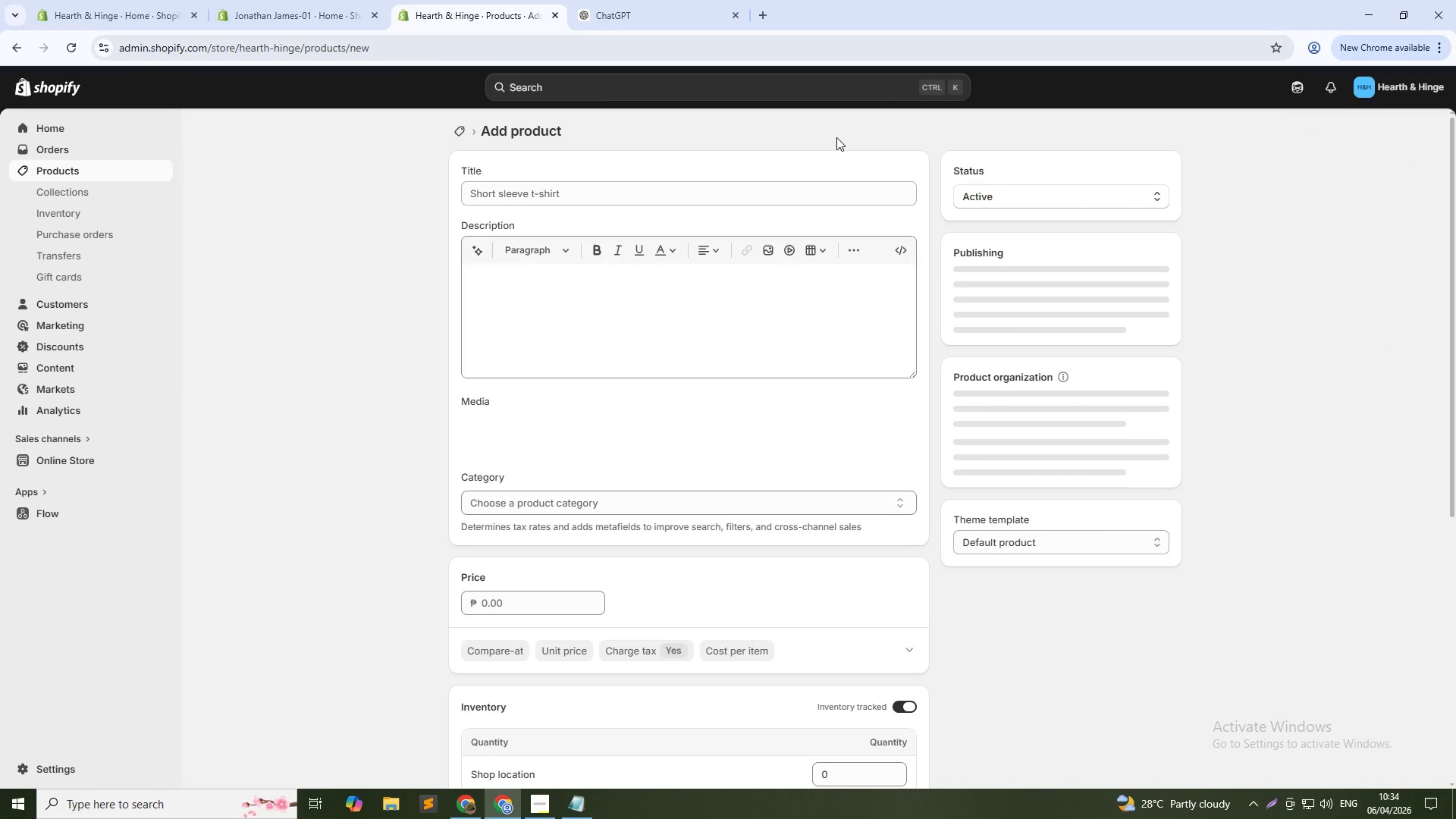 
left_click([557, 192])
 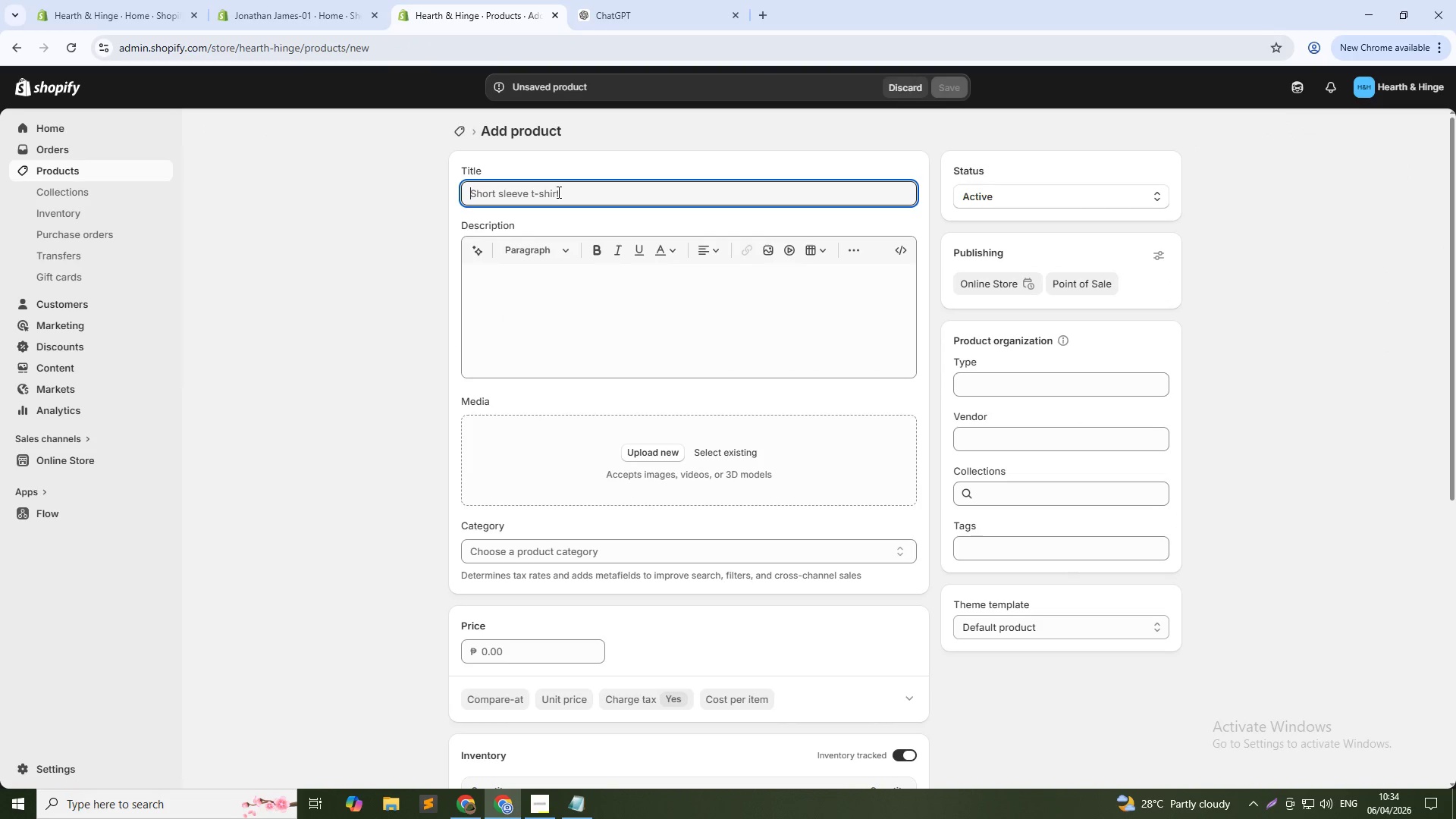 
type(Mid-Century Brushed Nickel cabinet Pull - 5 inch Linear Hanfle)
key(Backspace)
key(Backspace)
type(dle)
key(Backspace)
key(Backspace)
key(Backspace)
key(Backspace)
type(dle)
 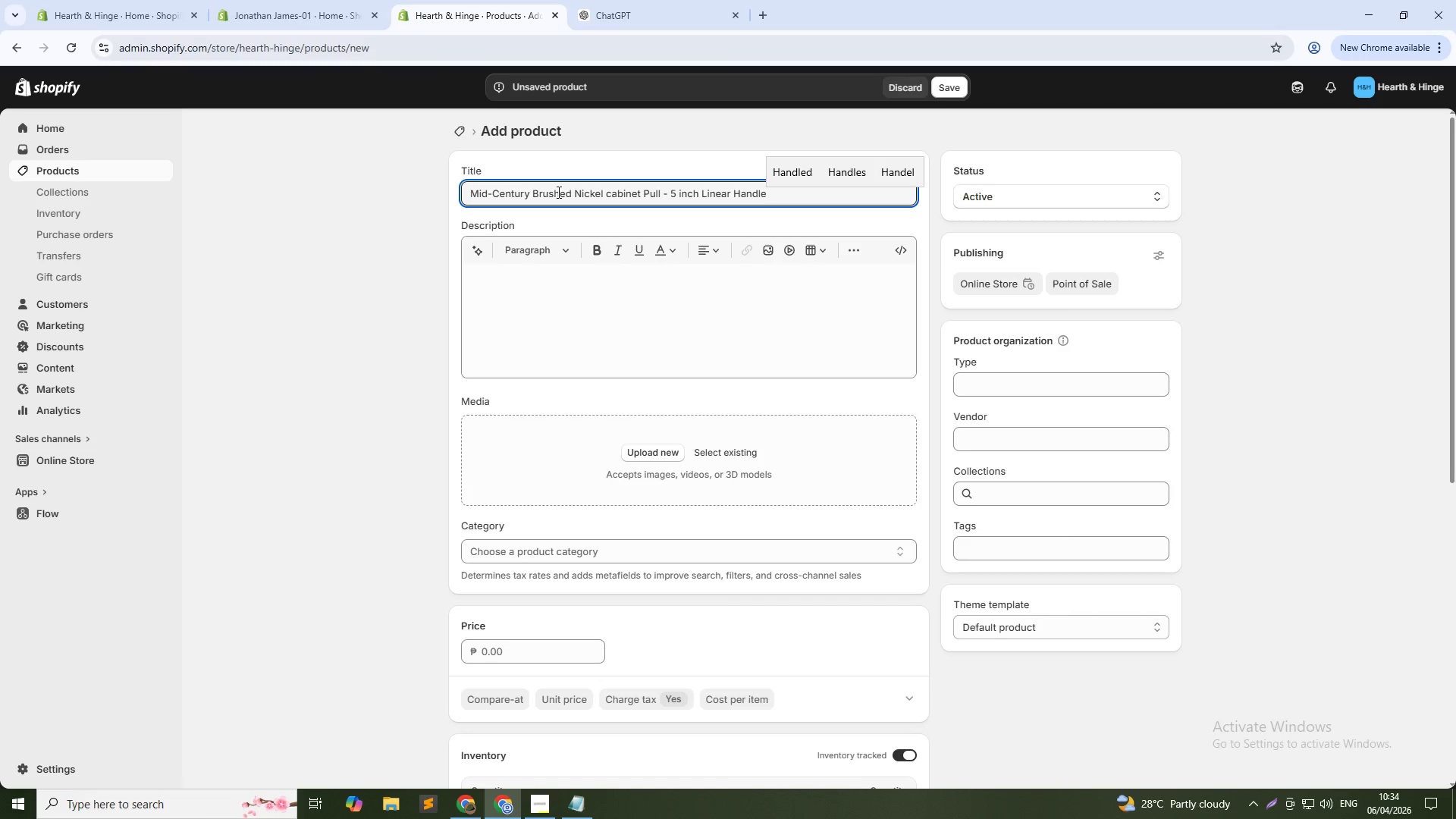 
left_click([570, 196])
 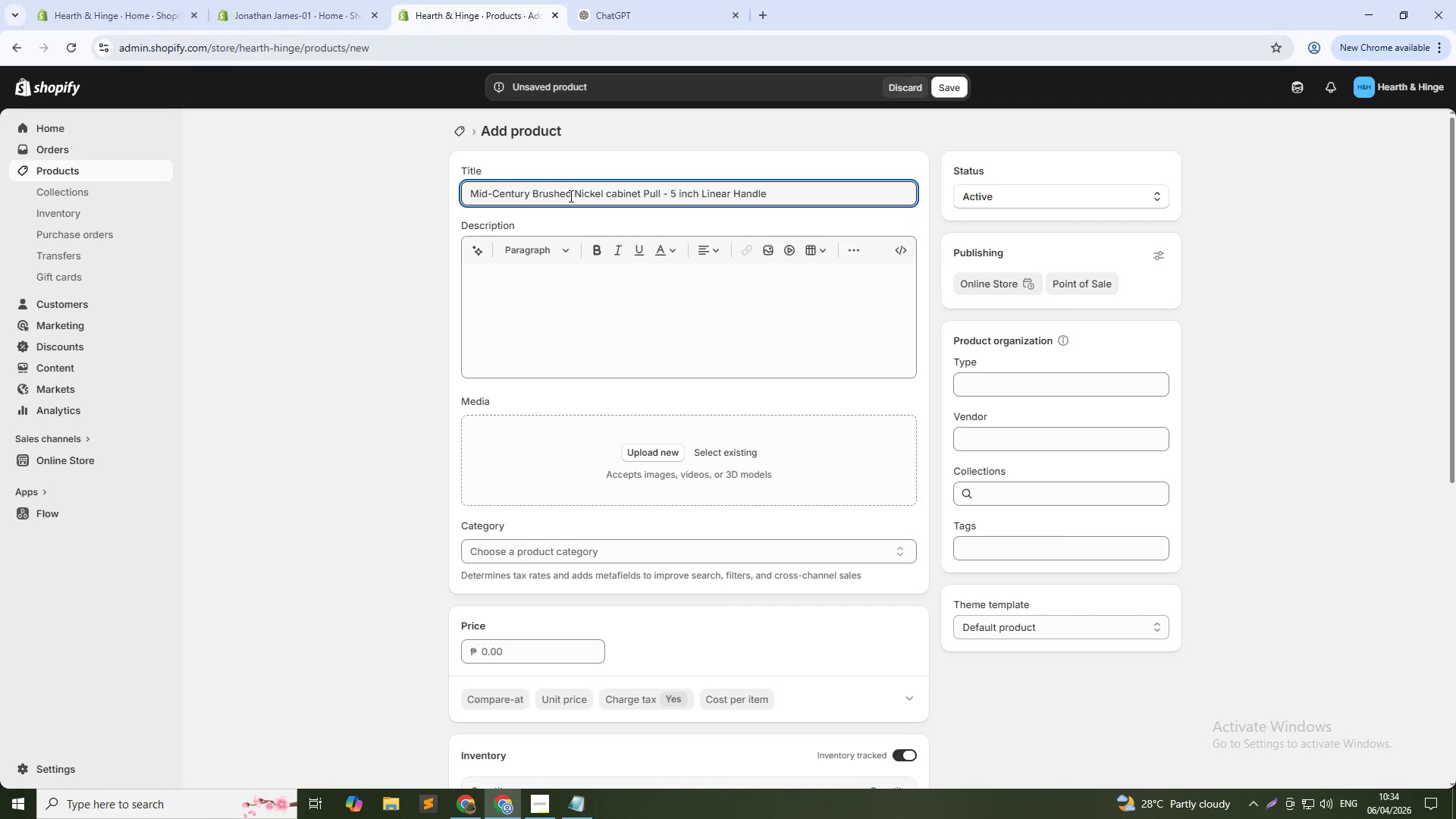 
double_click([570, 196])
 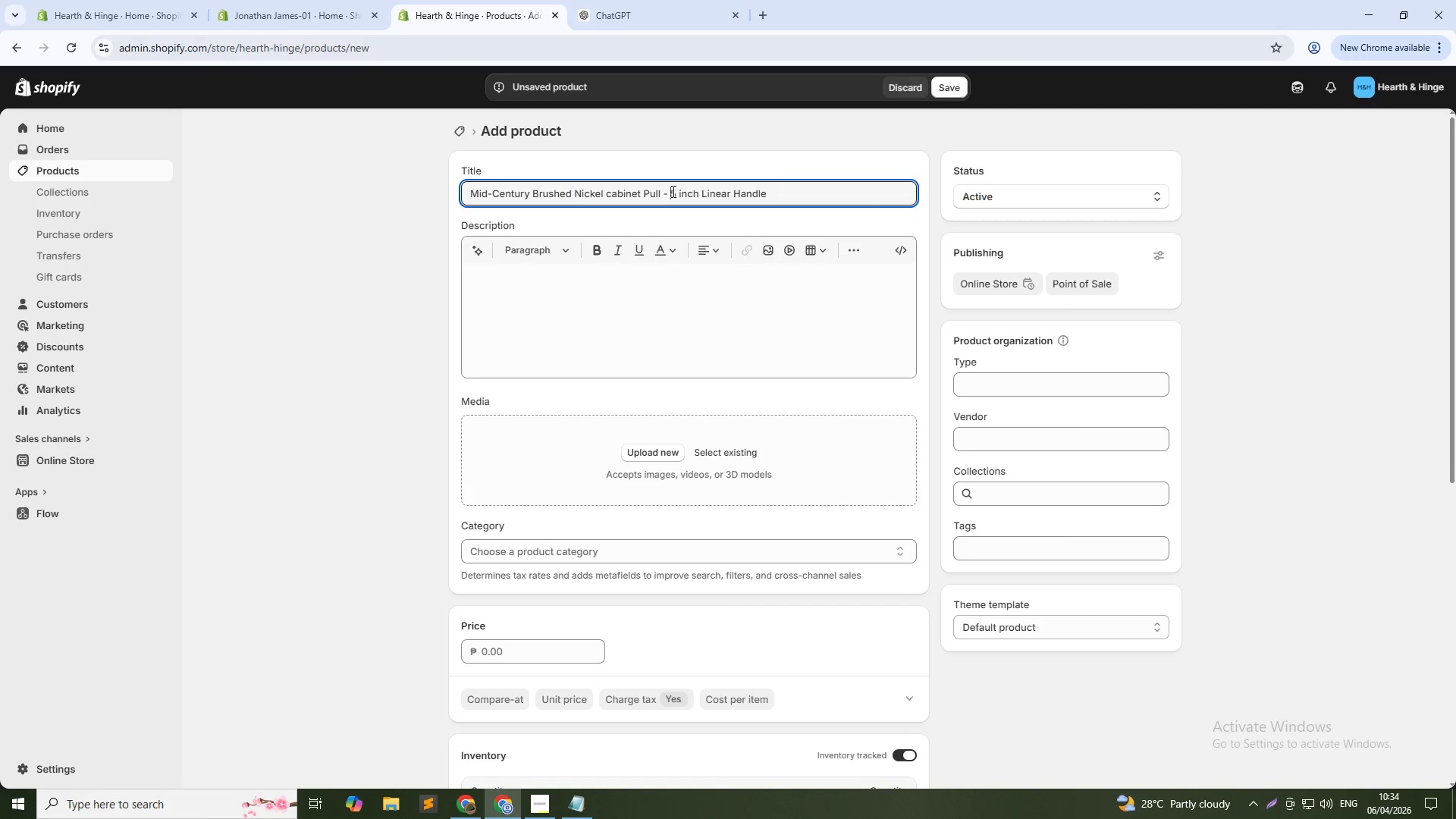 
double_click([672, 191])
 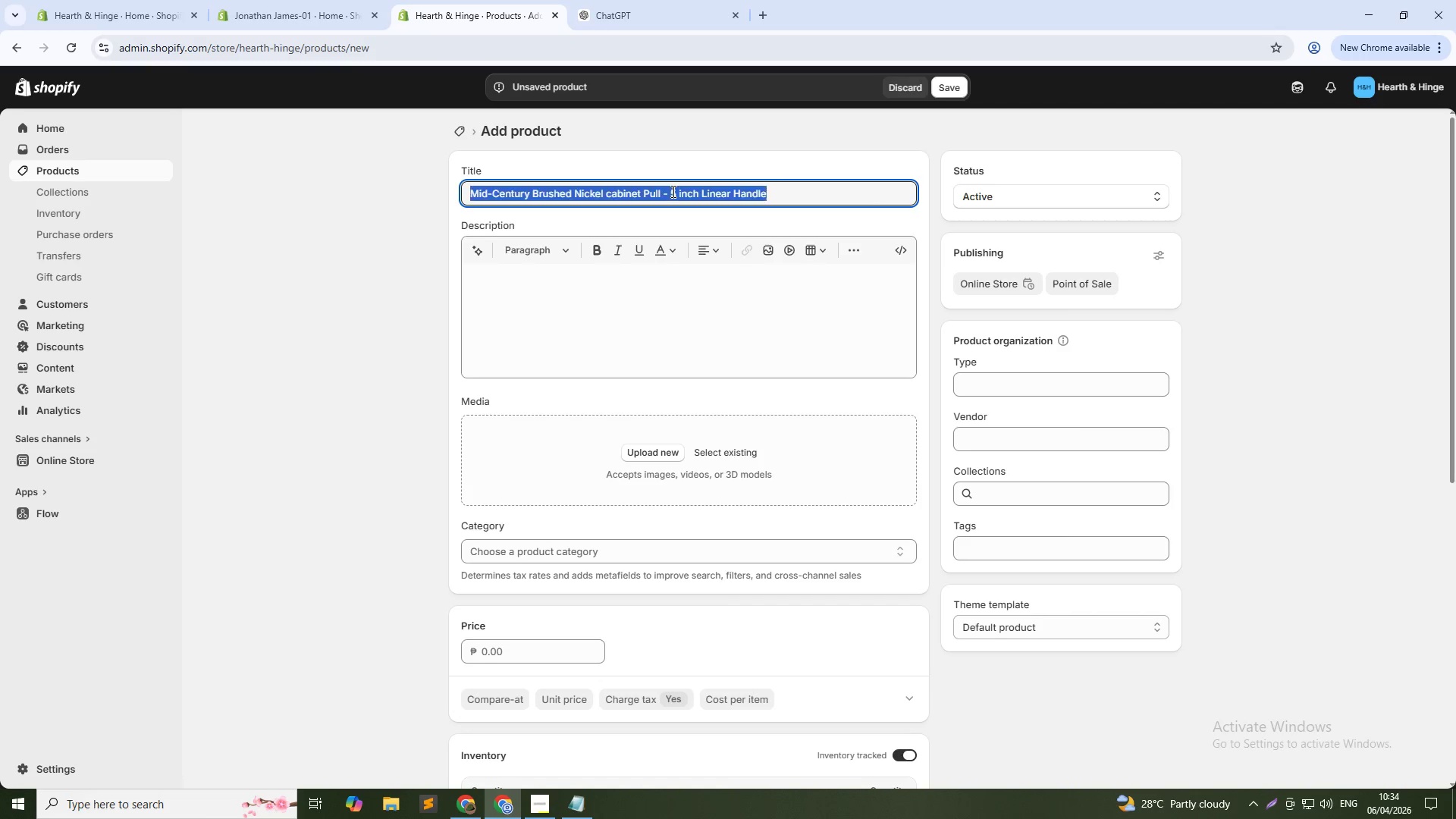 
triple_click([672, 191])
 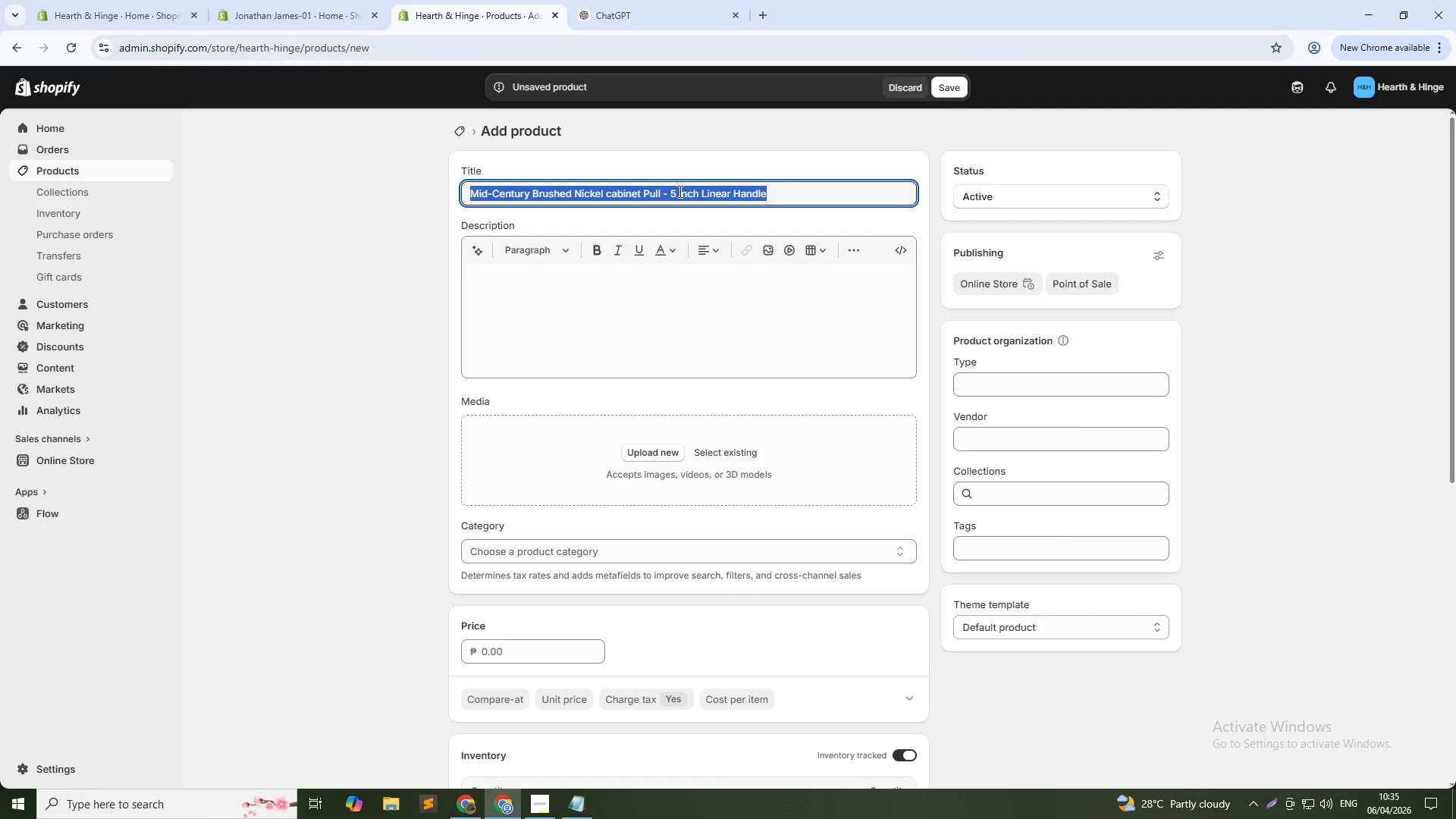 
key(Control+C)
 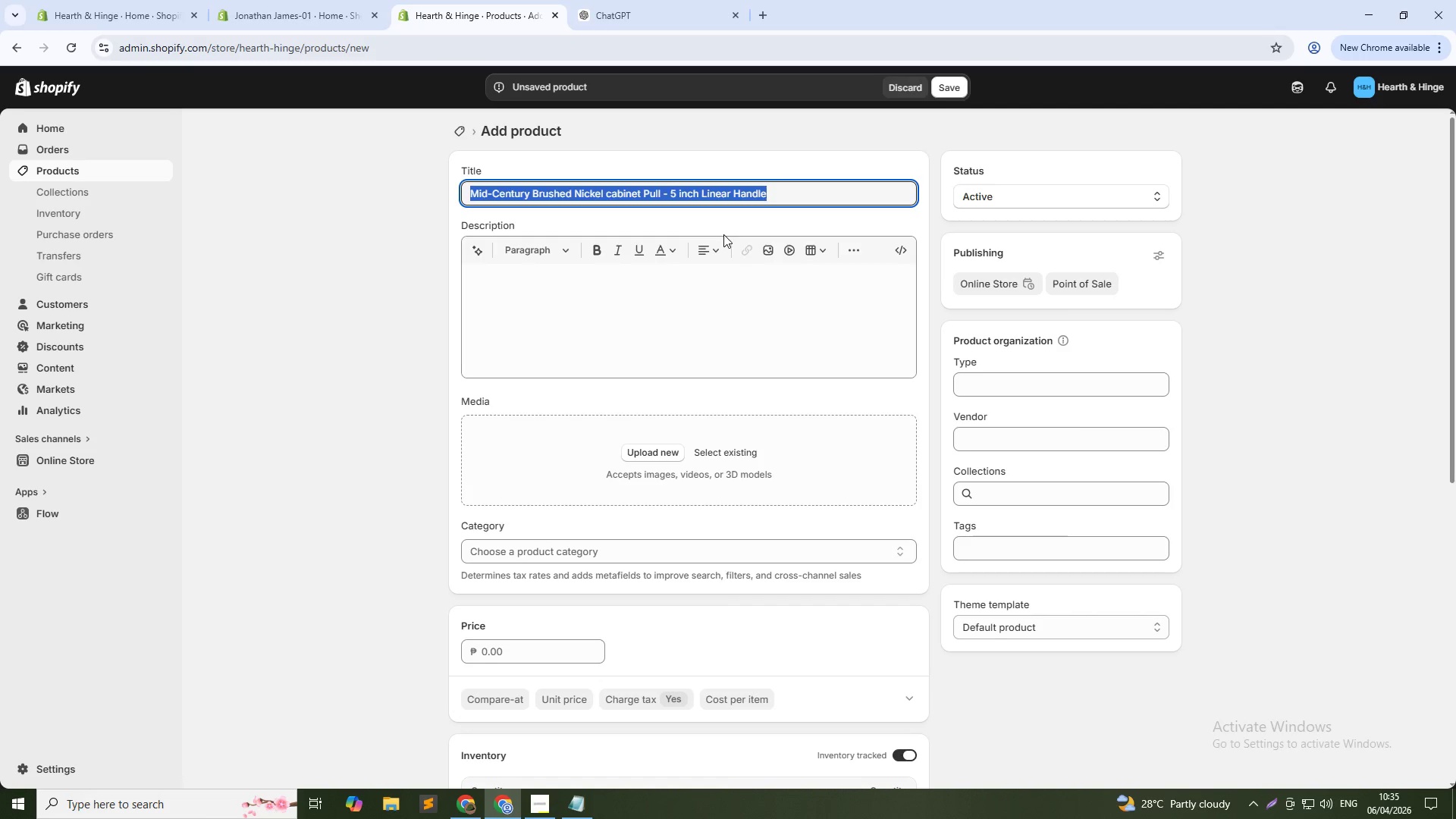 
key(Control+C)
 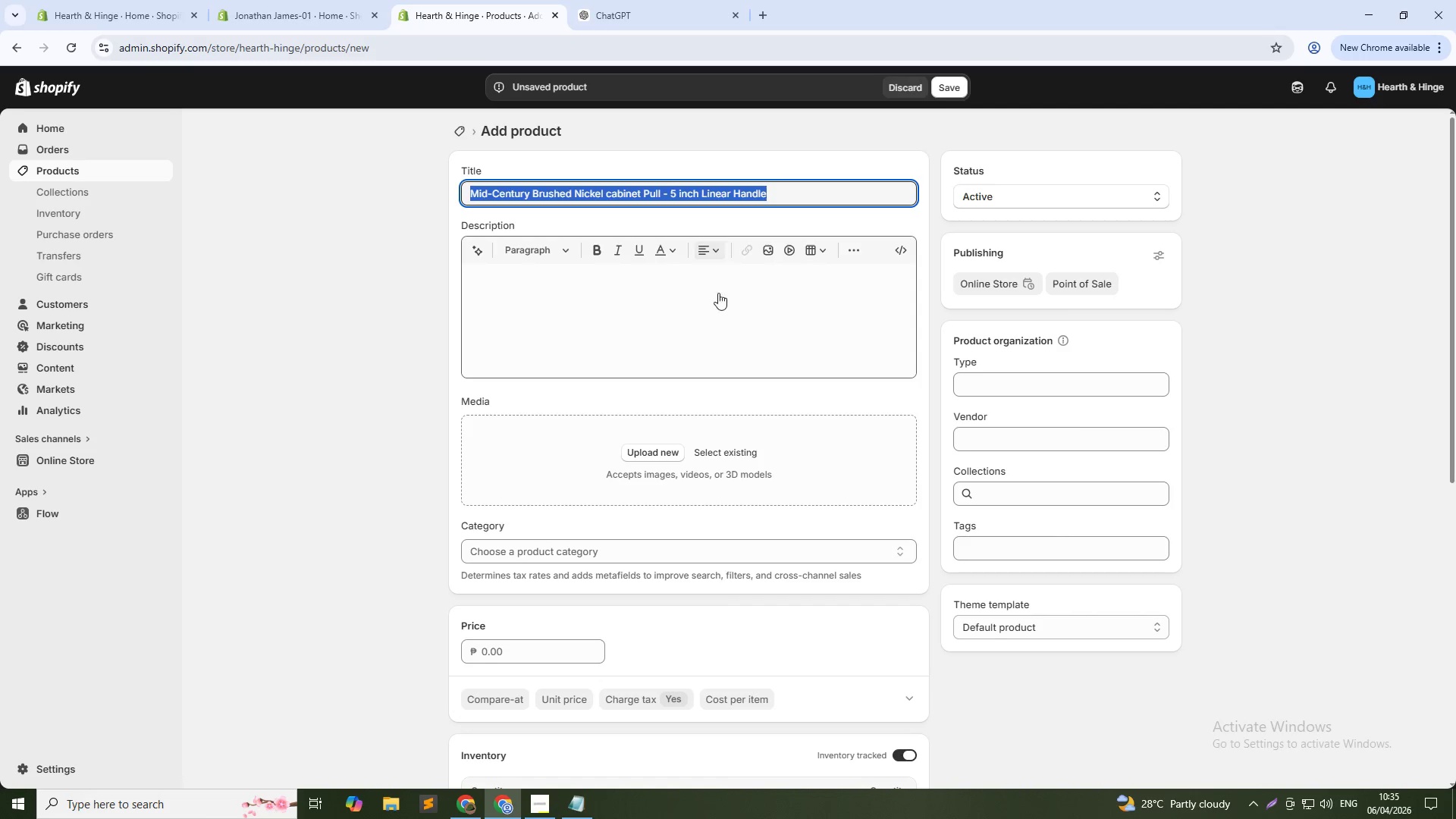 
key(Control+C)
 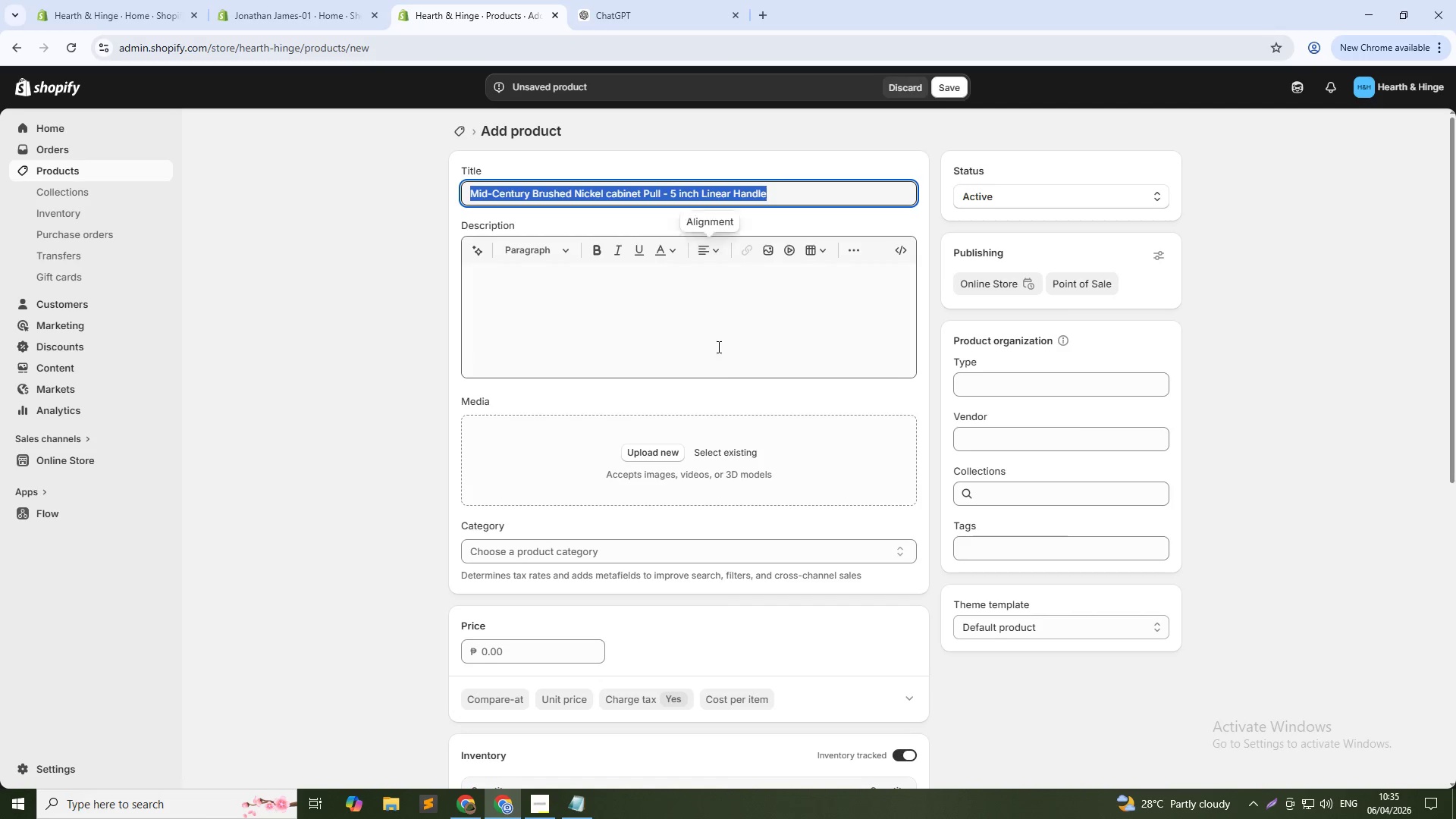 
key(Control+C)
 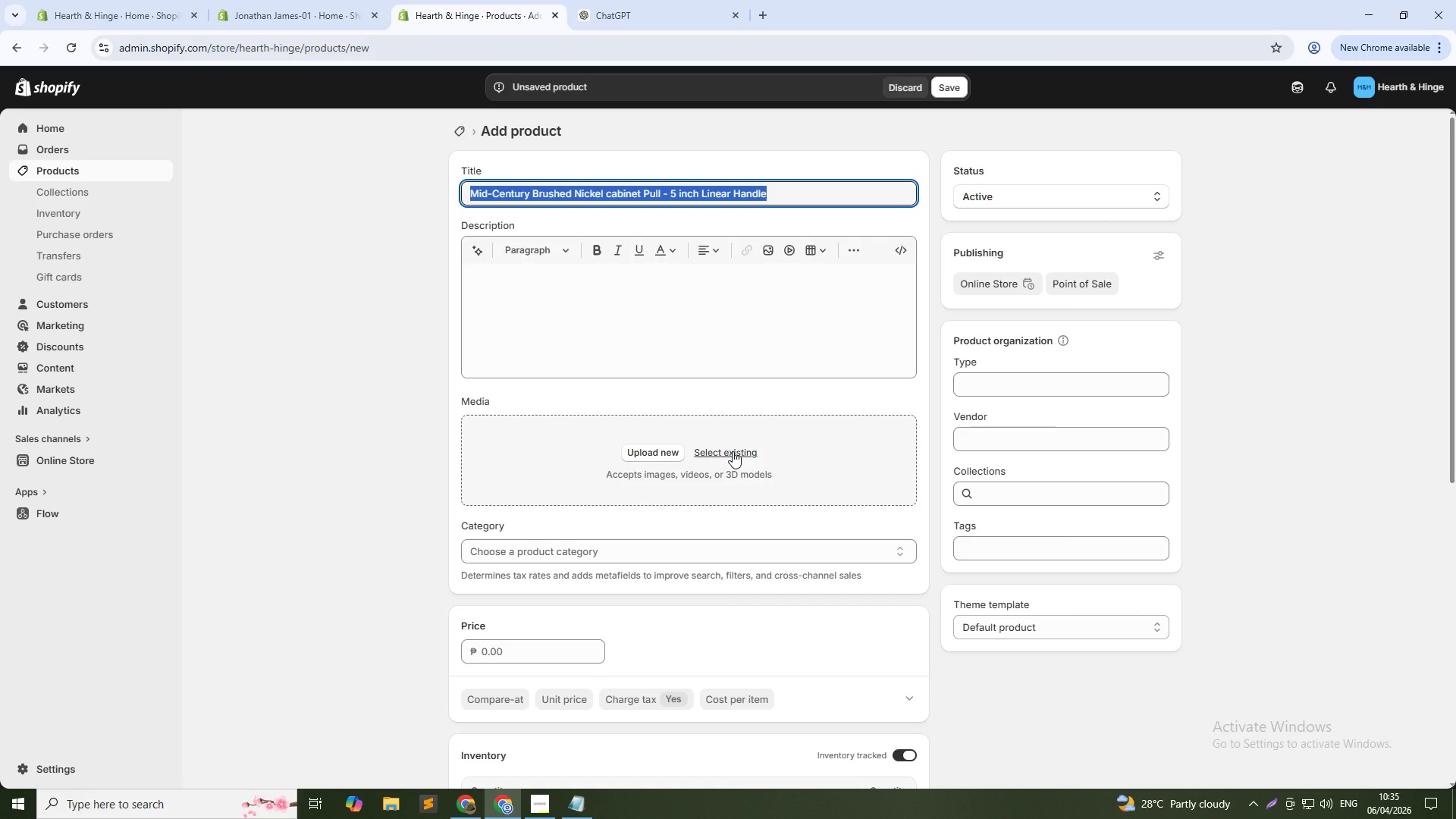 
left_click([733, 451])
 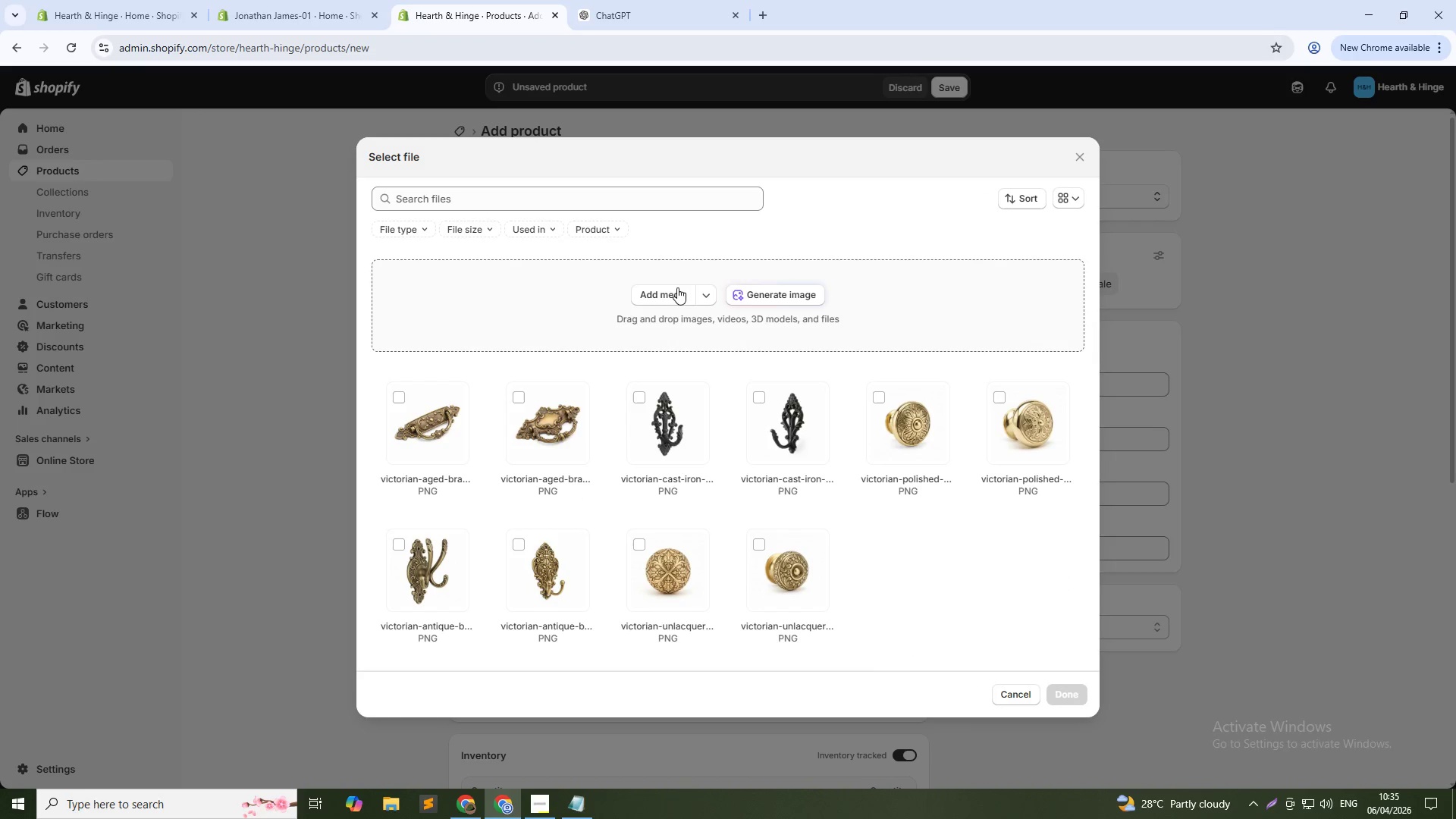 
left_click([788, 300])
 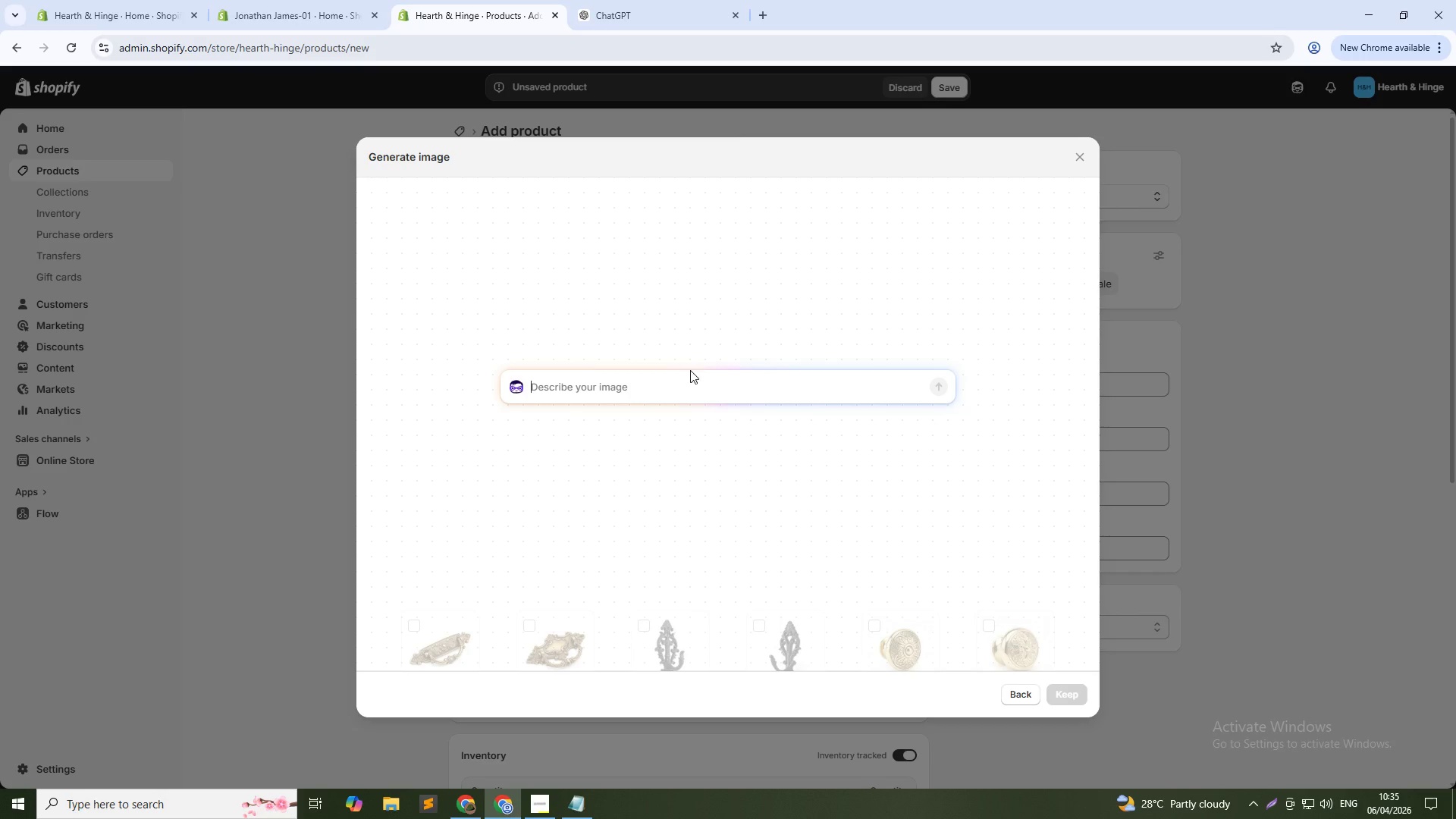 
left_click([689, 381])
 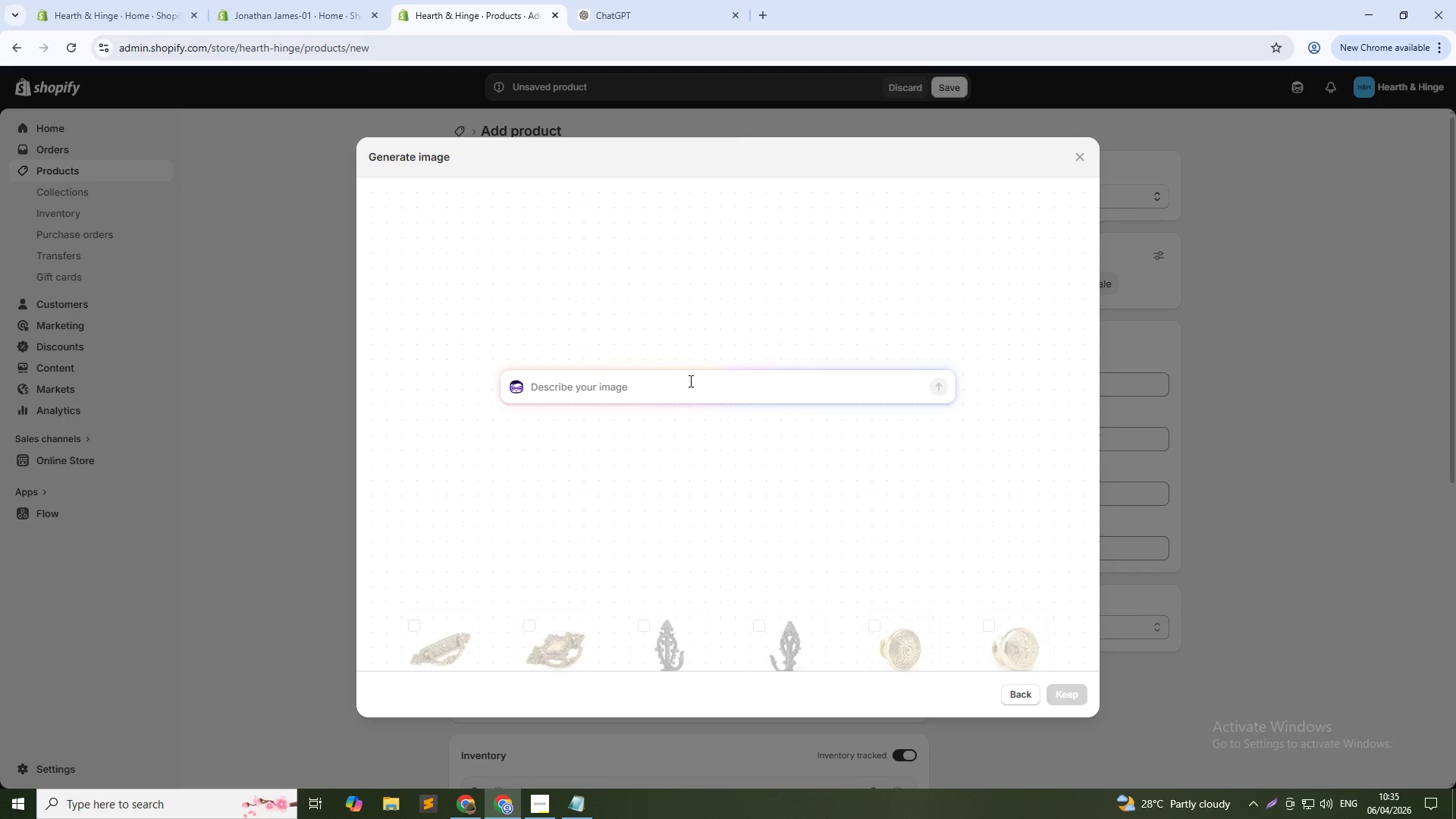 
key(Control+V)
 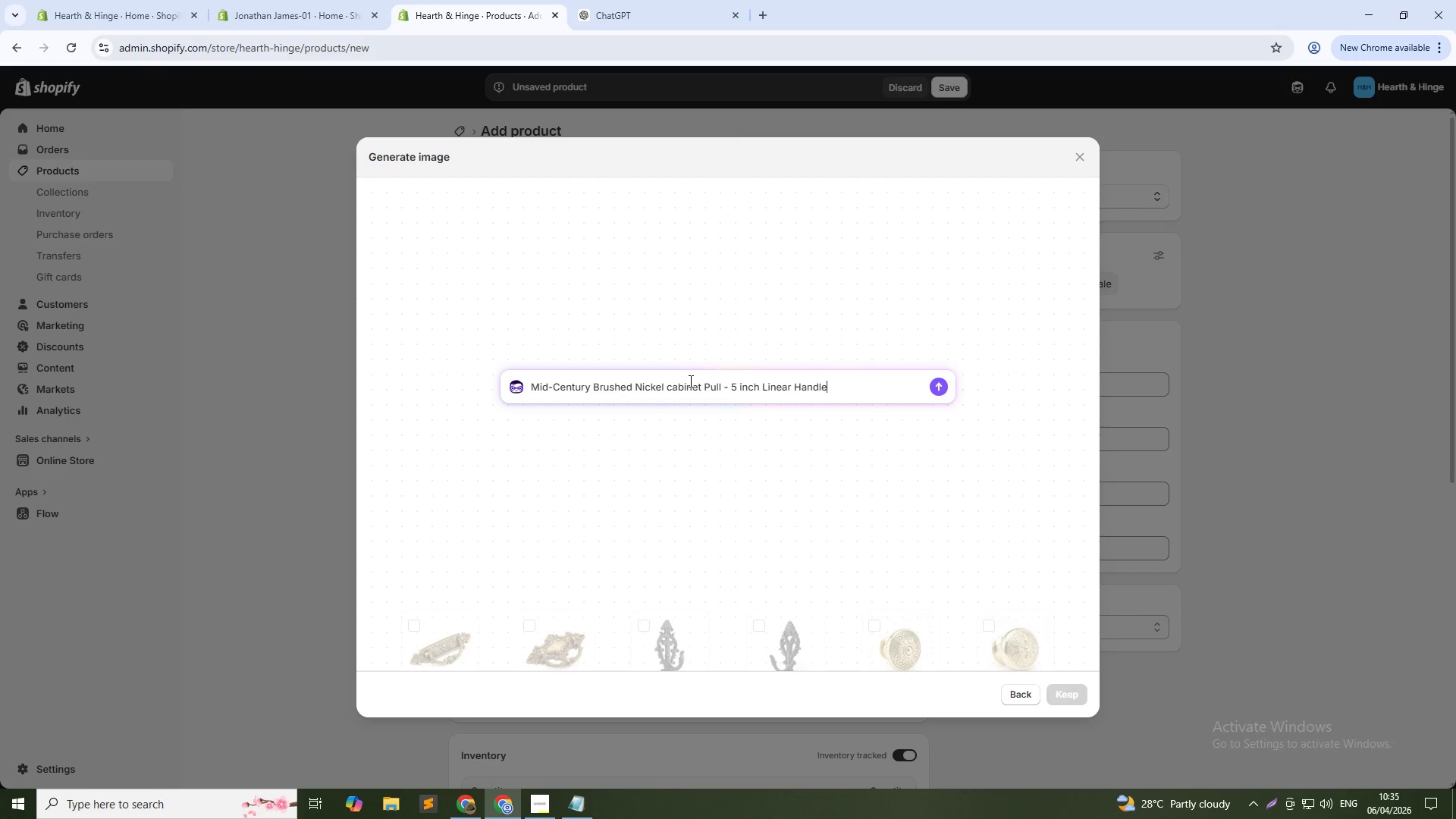 
key(NumpadEnter)
 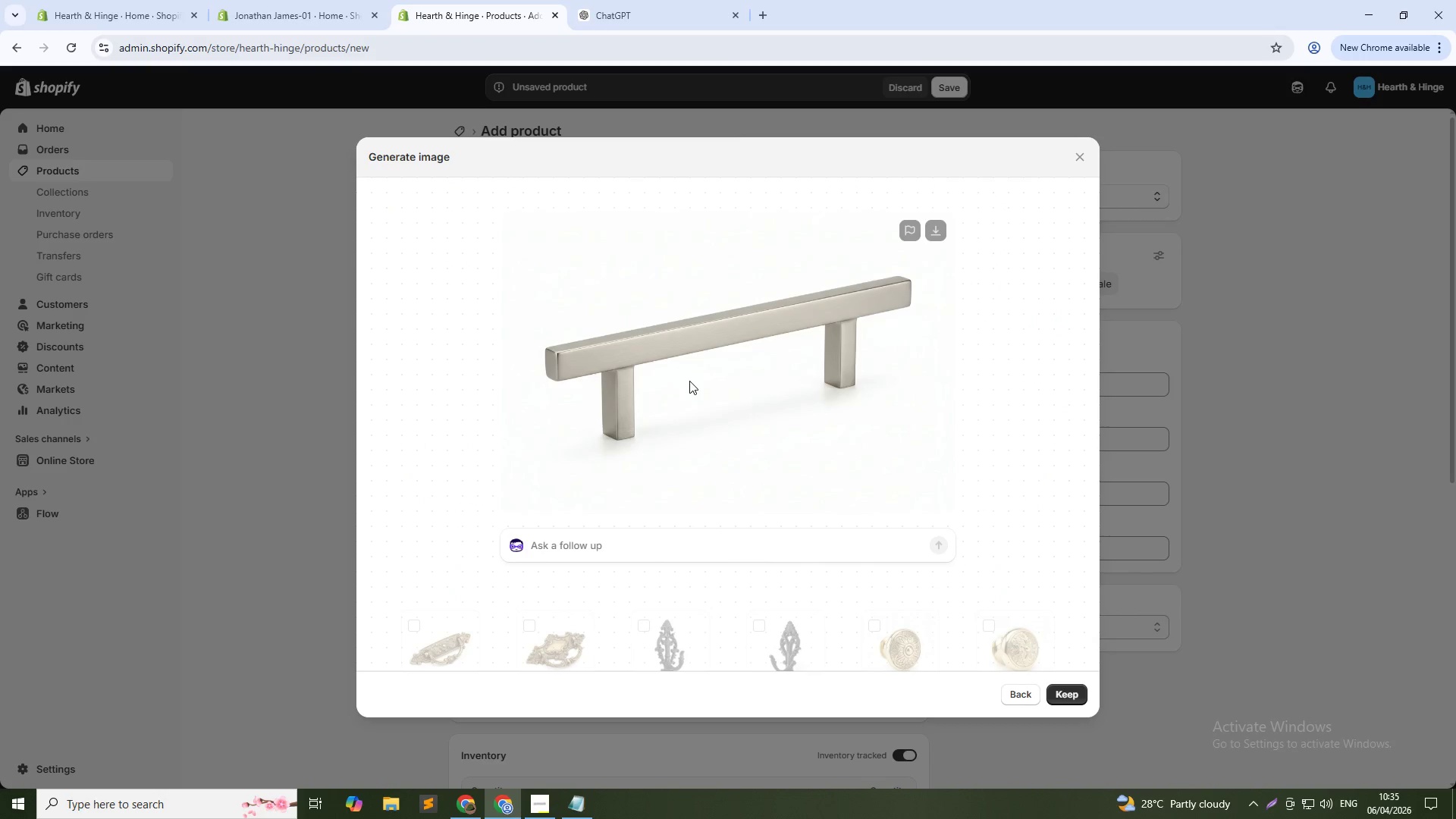 
wait(26.97)
 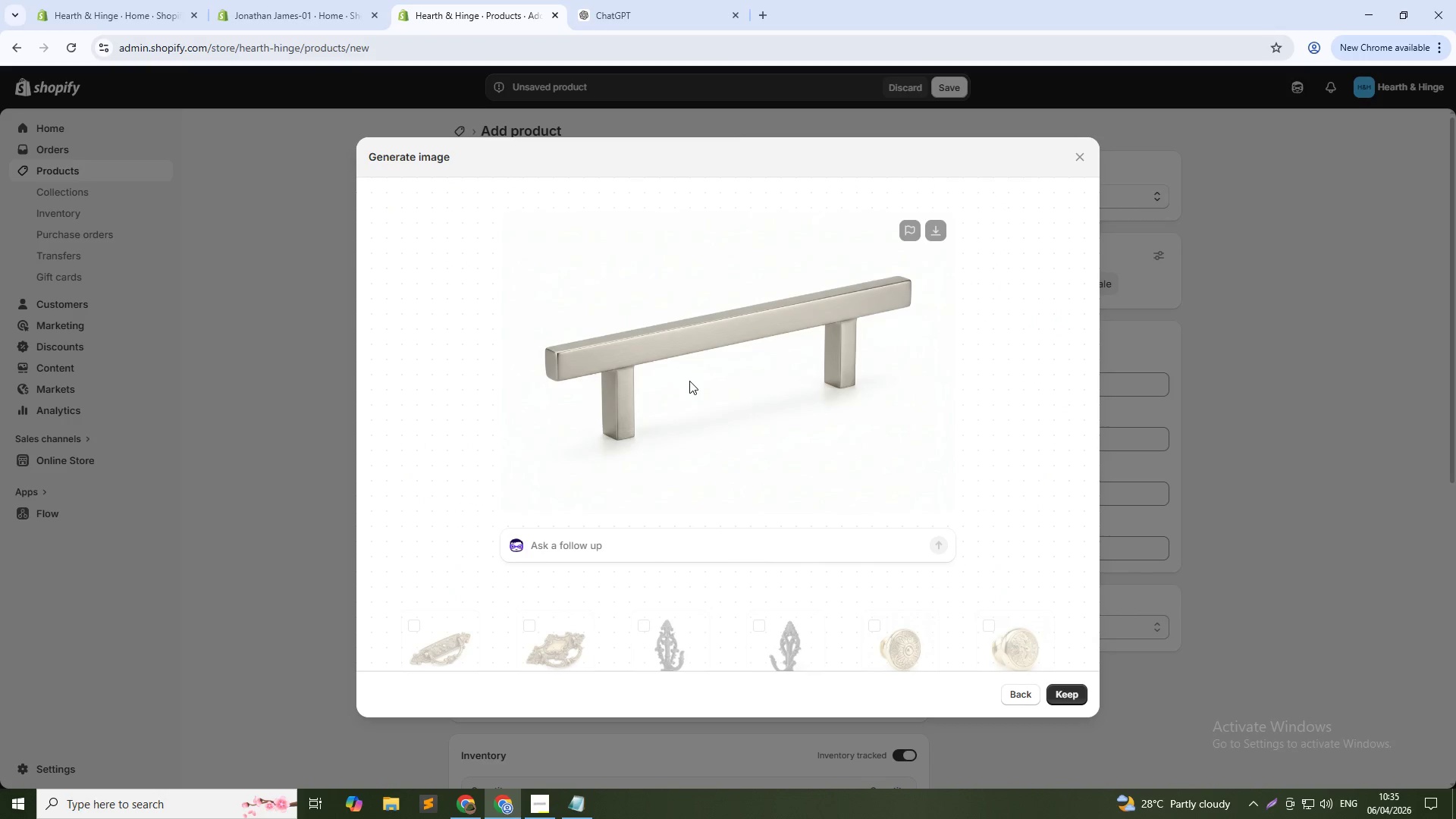 
left_click([1068, 700])
 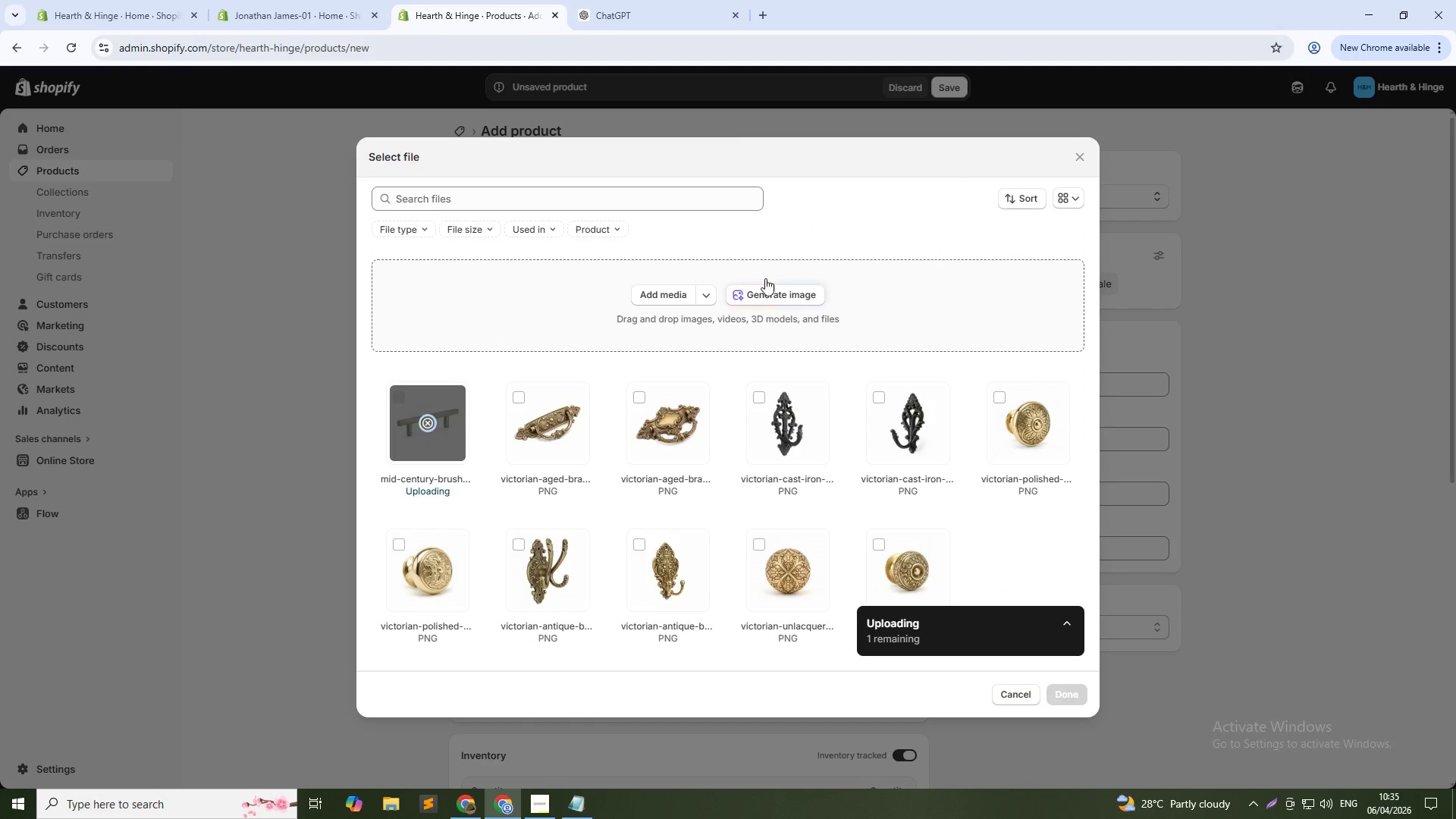 
left_click([768, 289])
 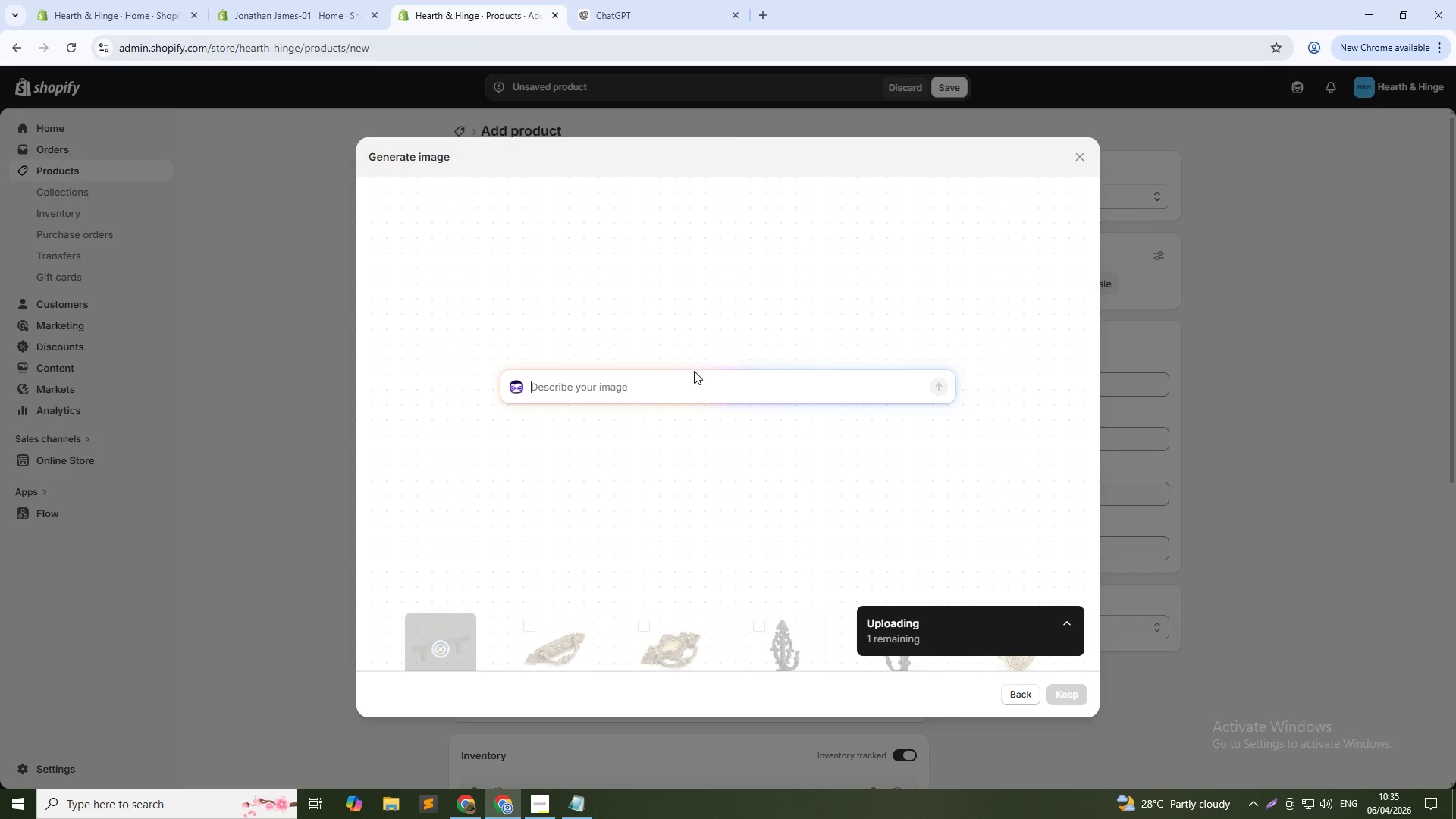 
key(Control+V)
 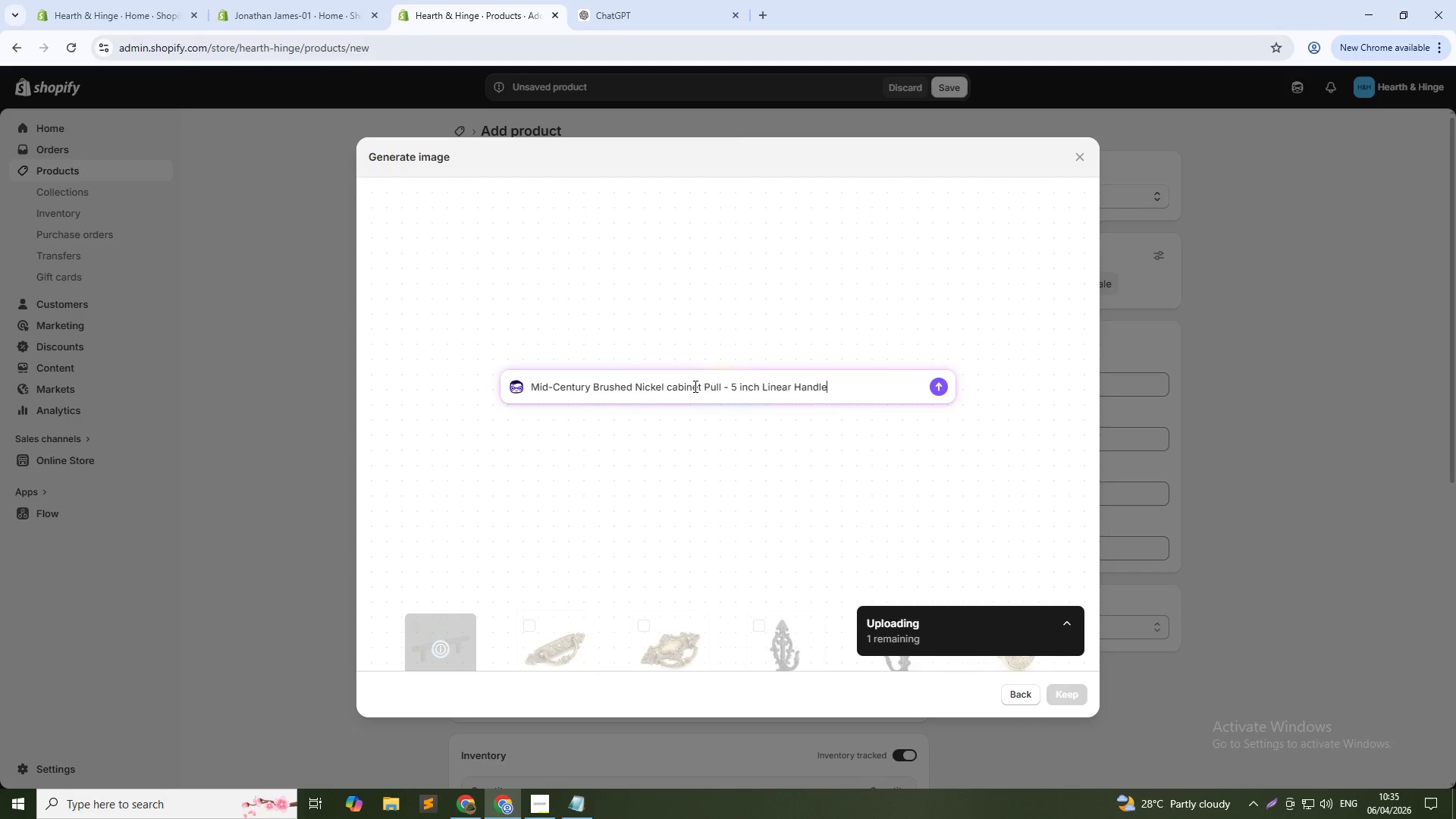 
type( ())
 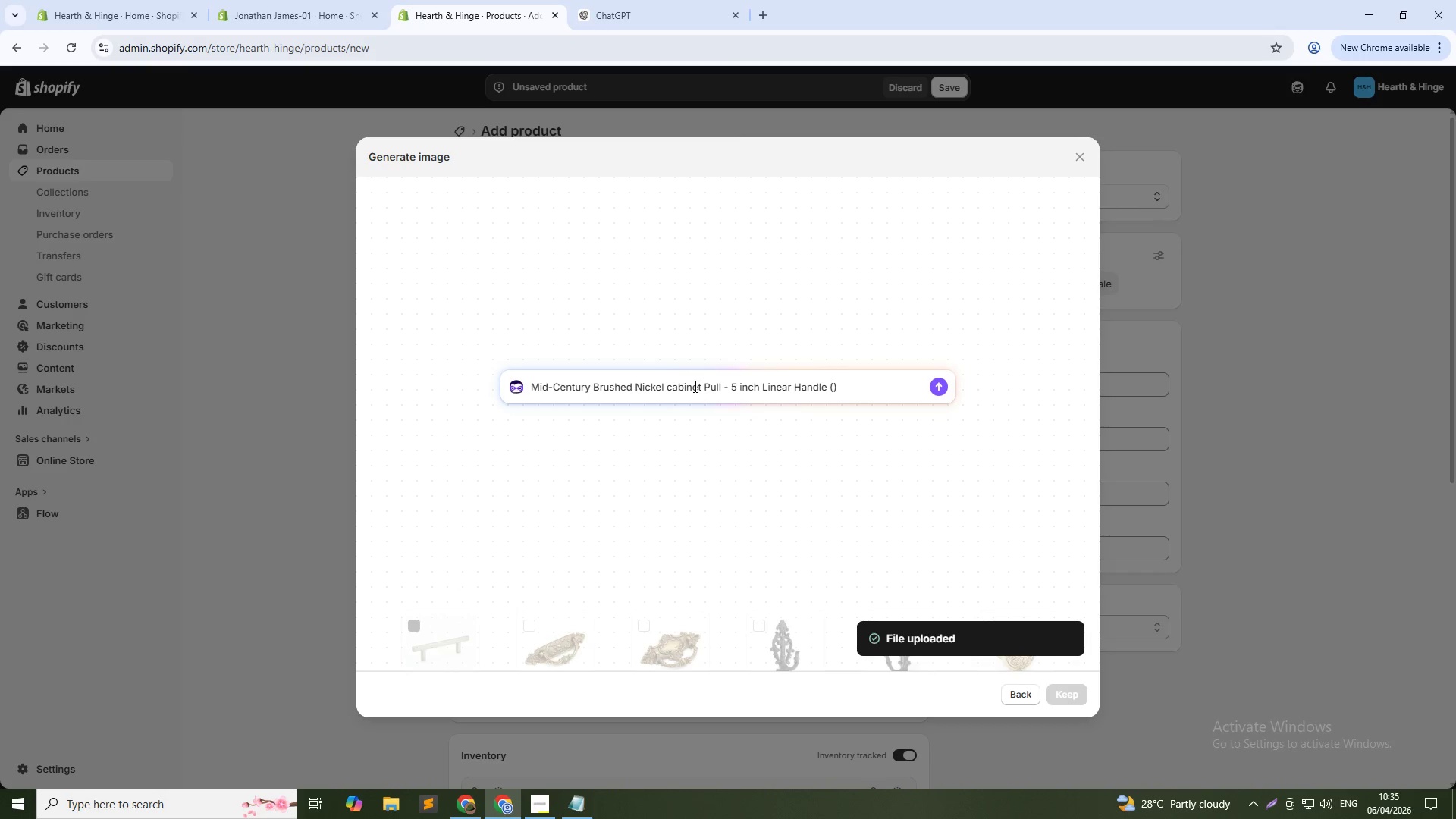 
 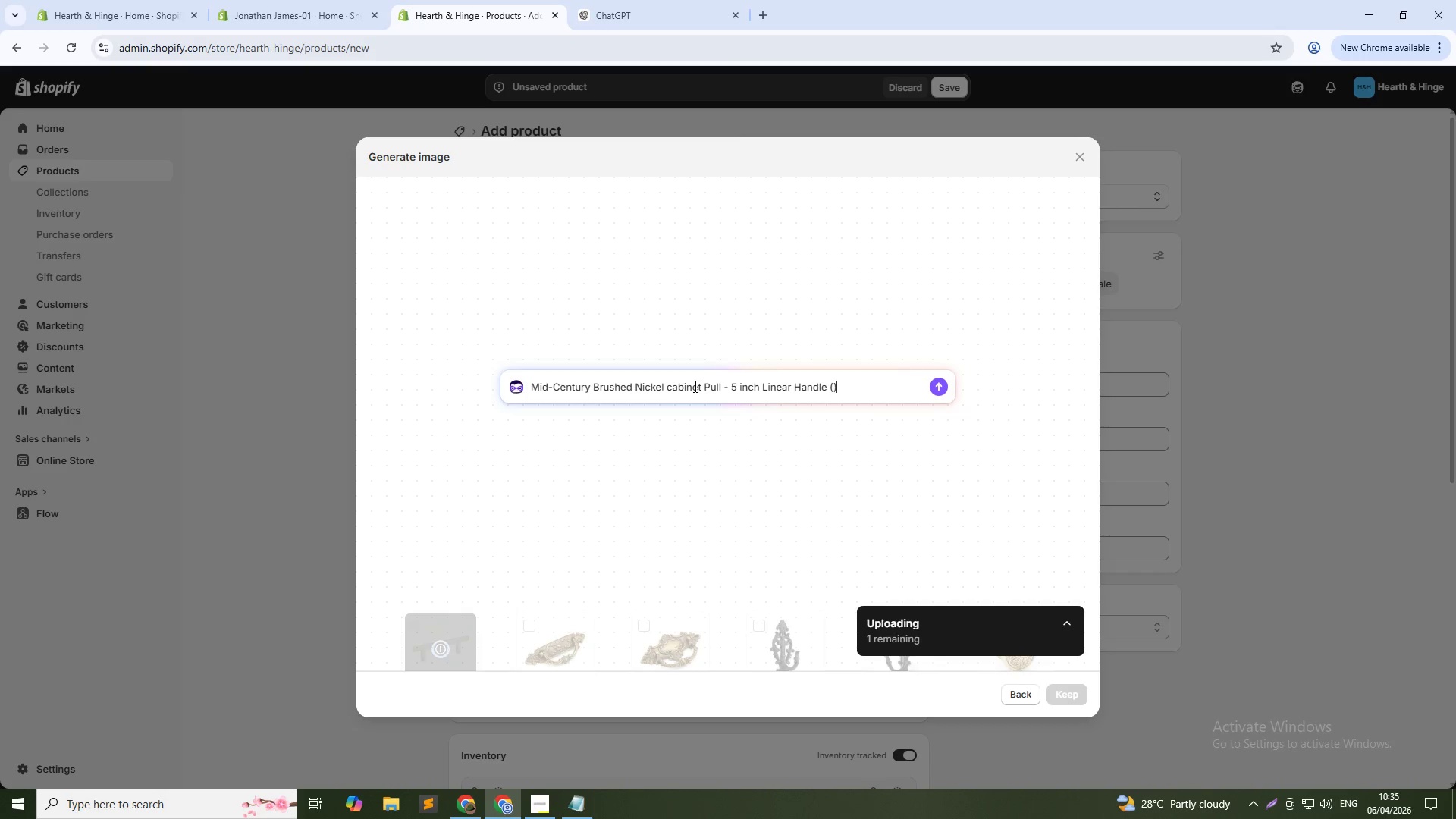 
key(ArrowLeft)
 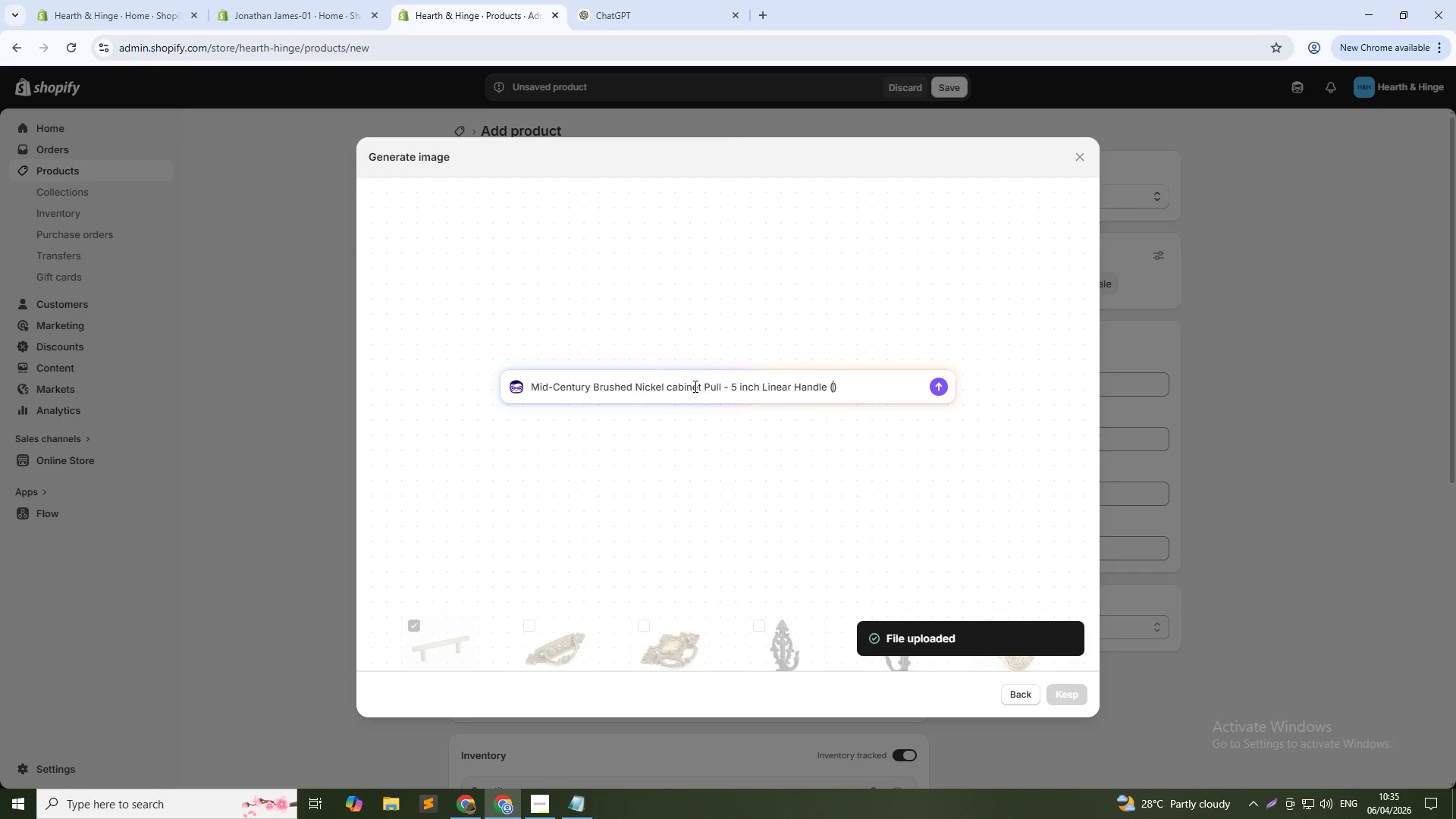 
type(Premium)
 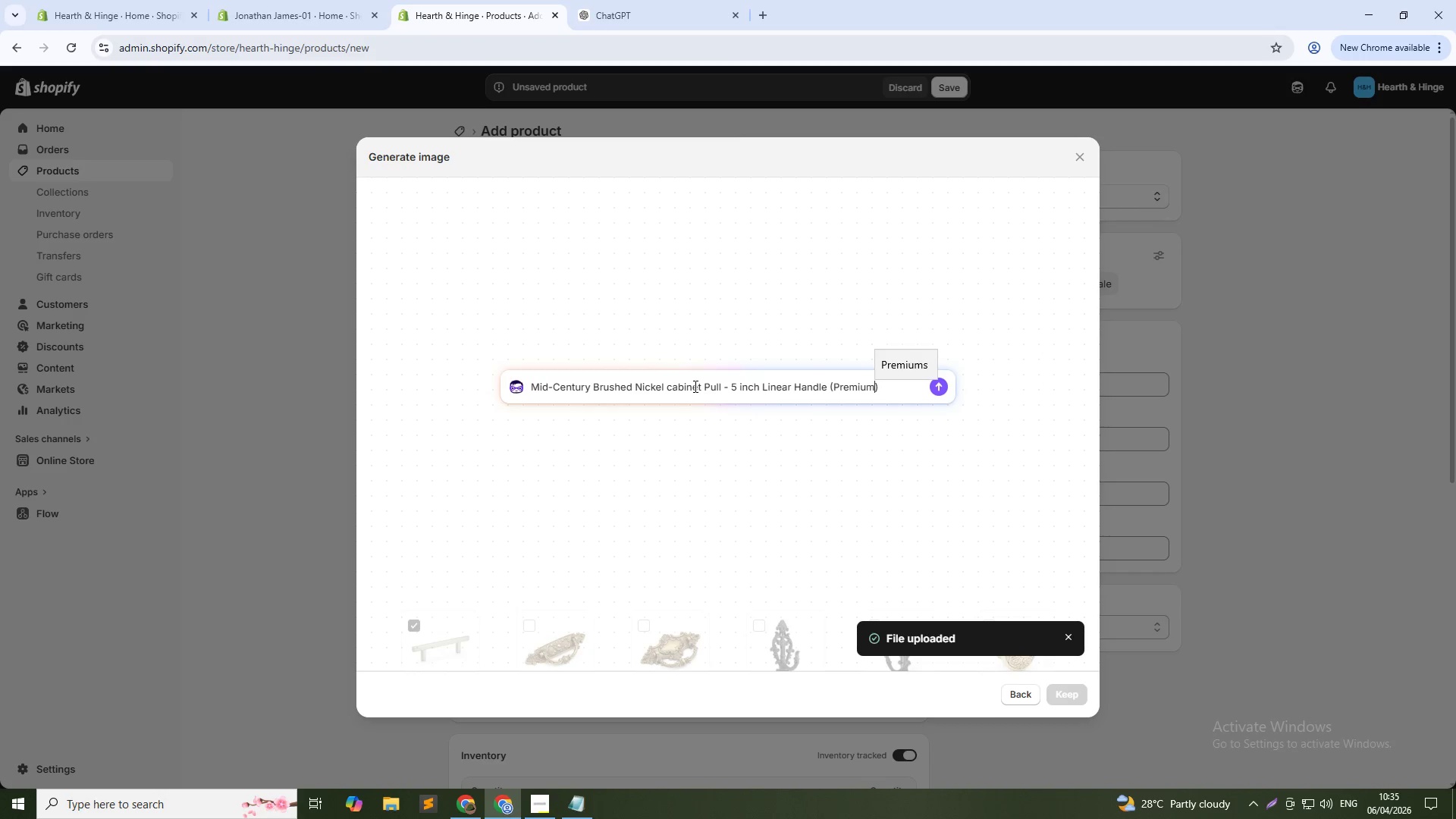 
key(Enter)
 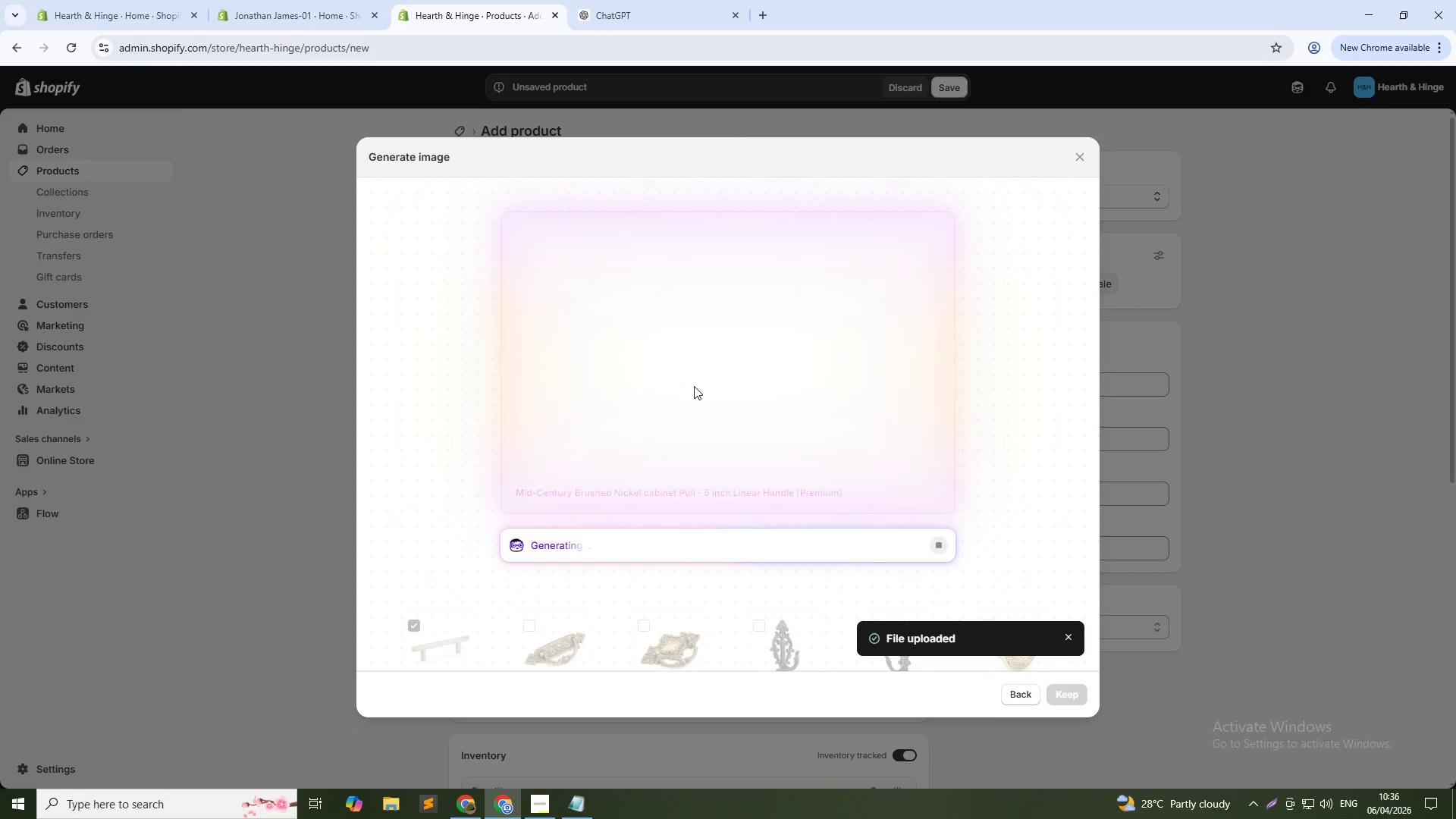 
wait(24.16)
 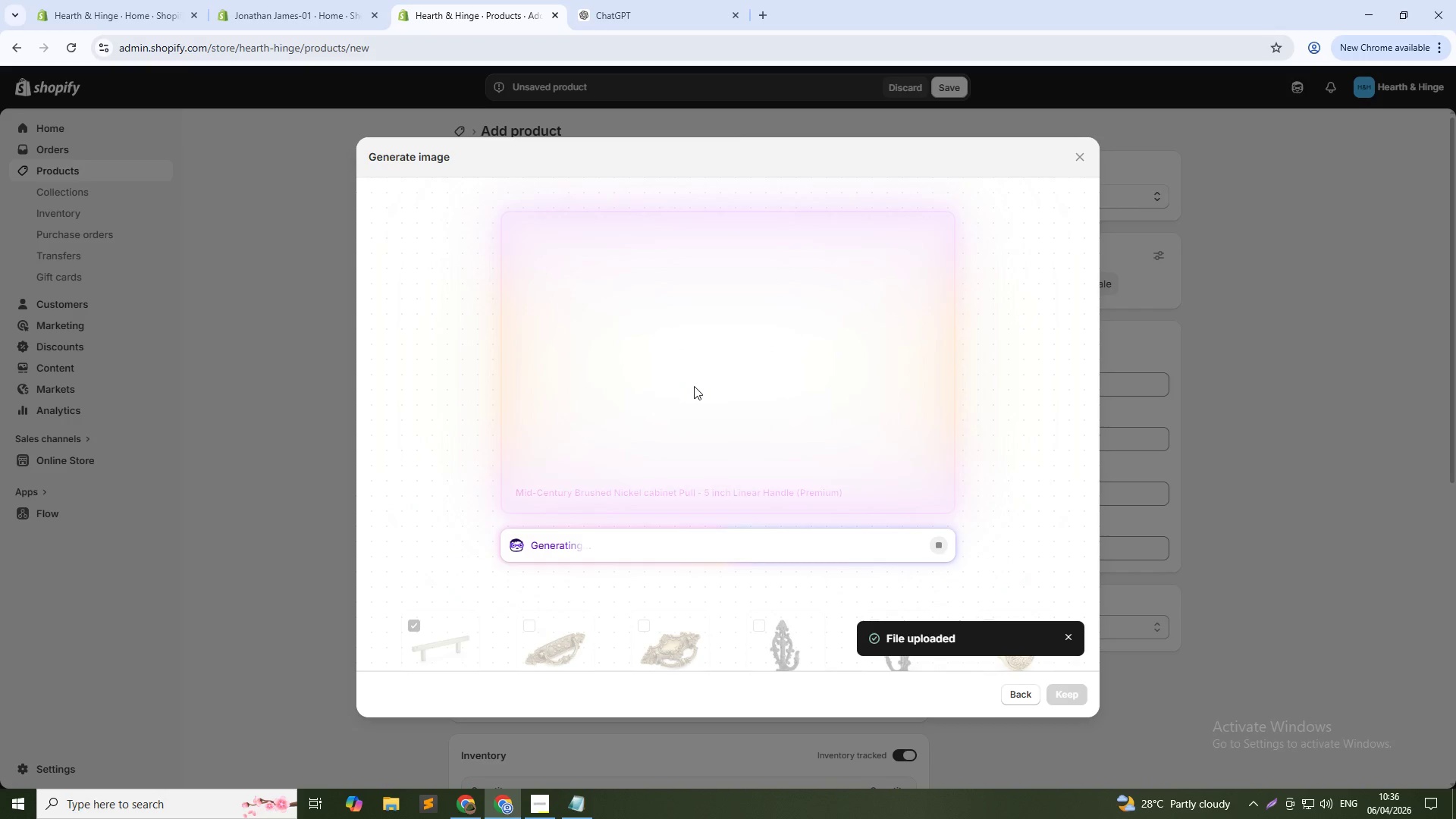 
left_click([1066, 701])
 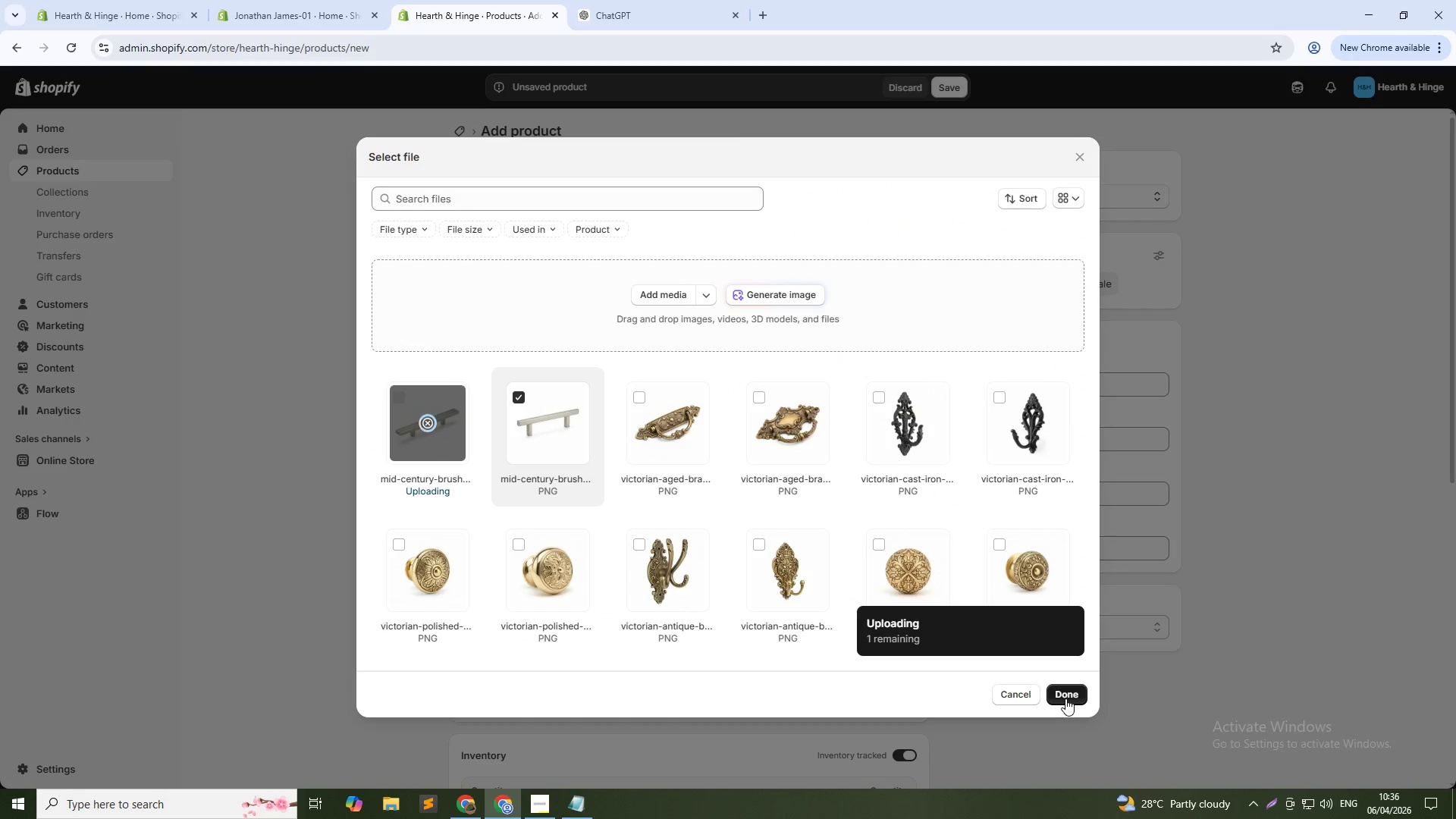 
mouse_move([631, 516])
 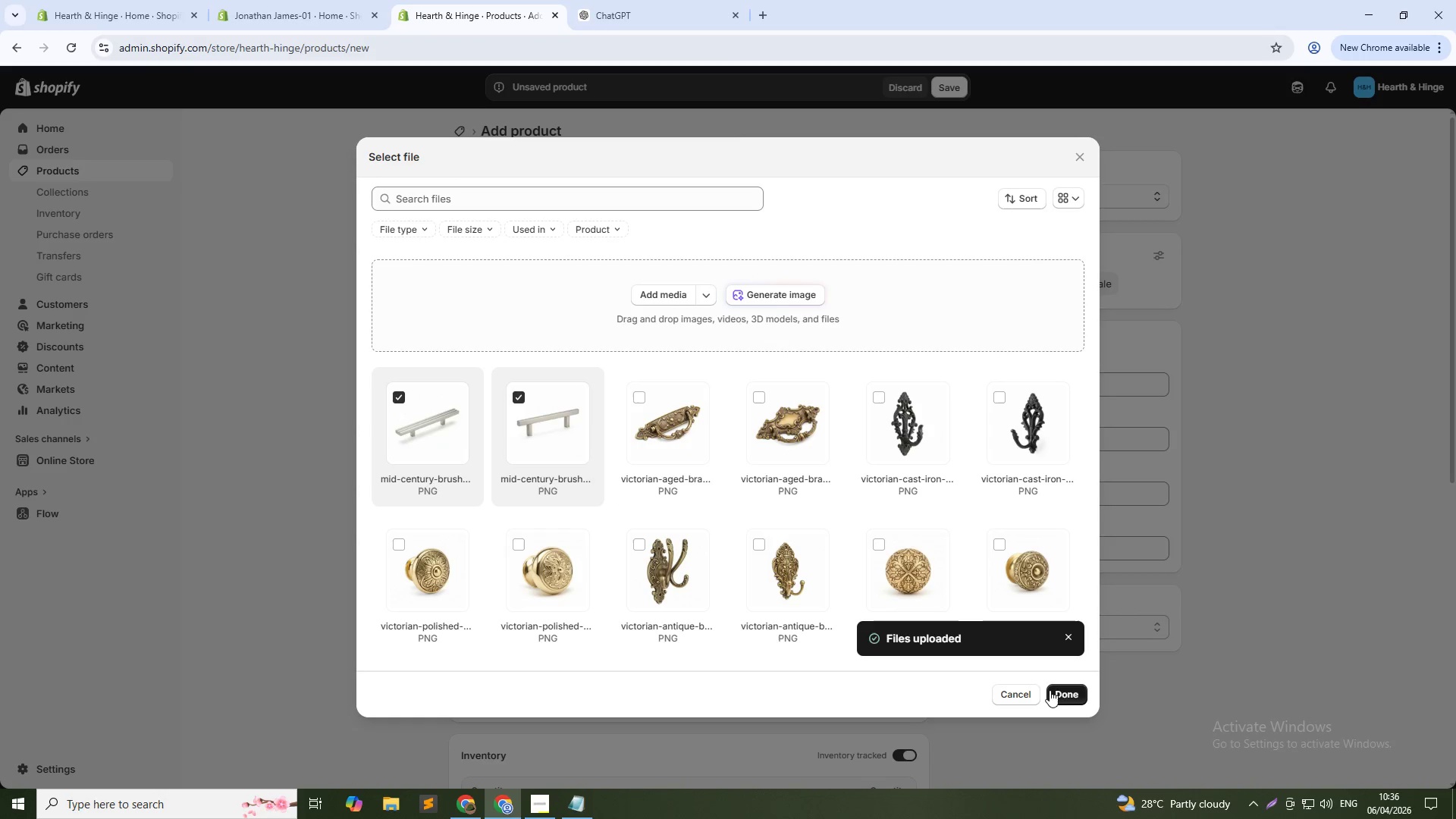 
left_click([1065, 695])
 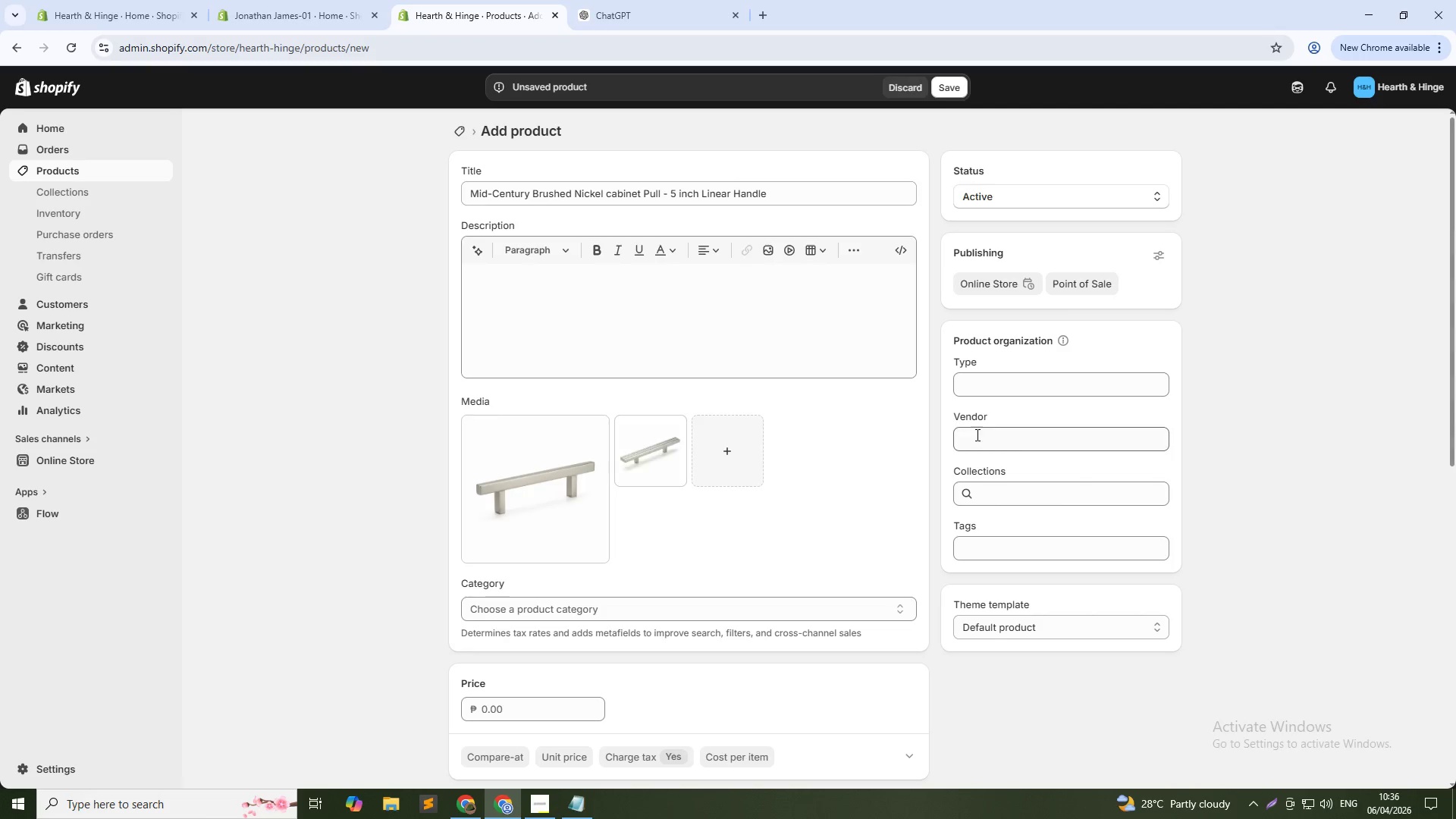 
left_click([976, 438])
 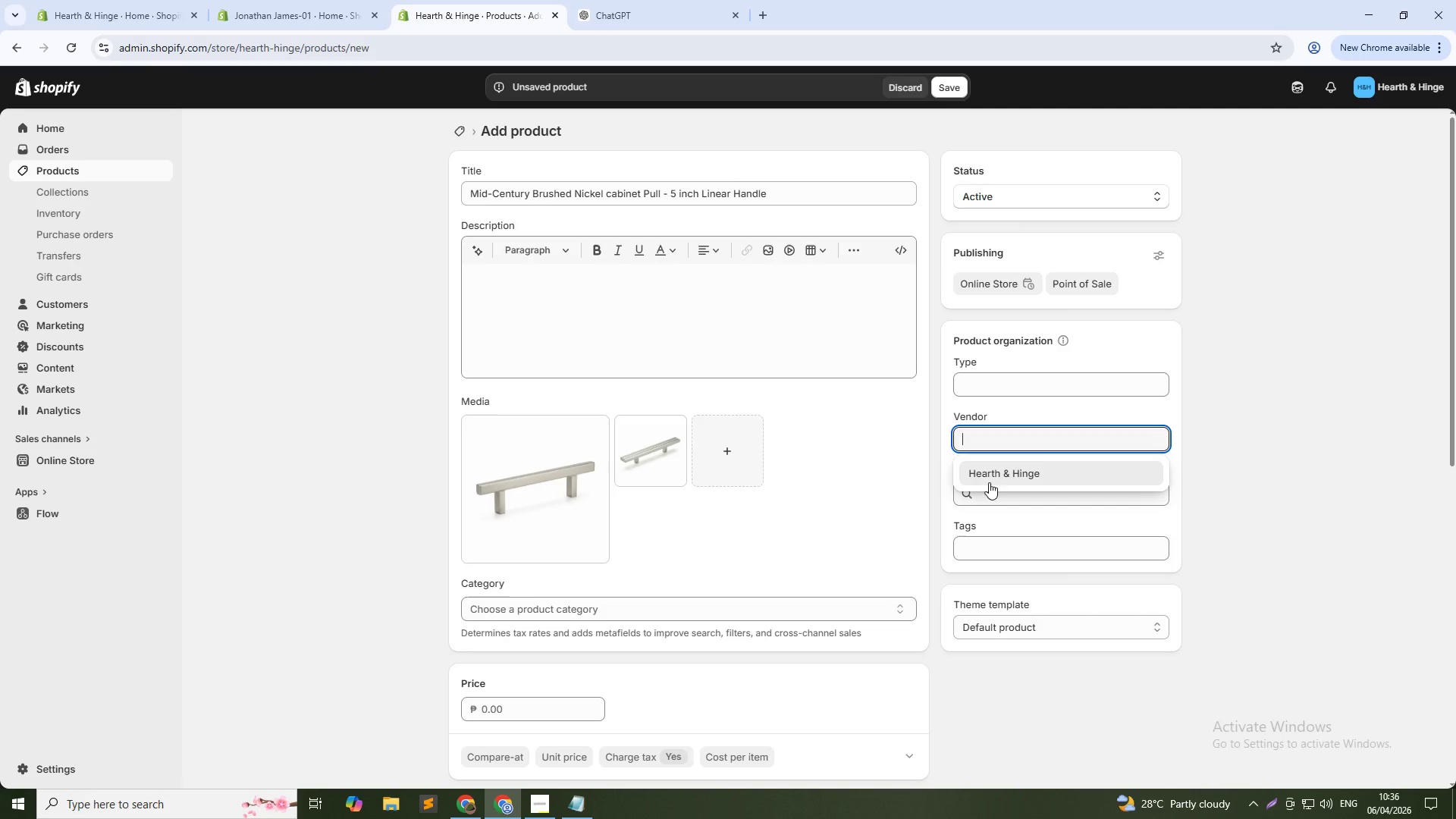 
left_click([993, 480])
 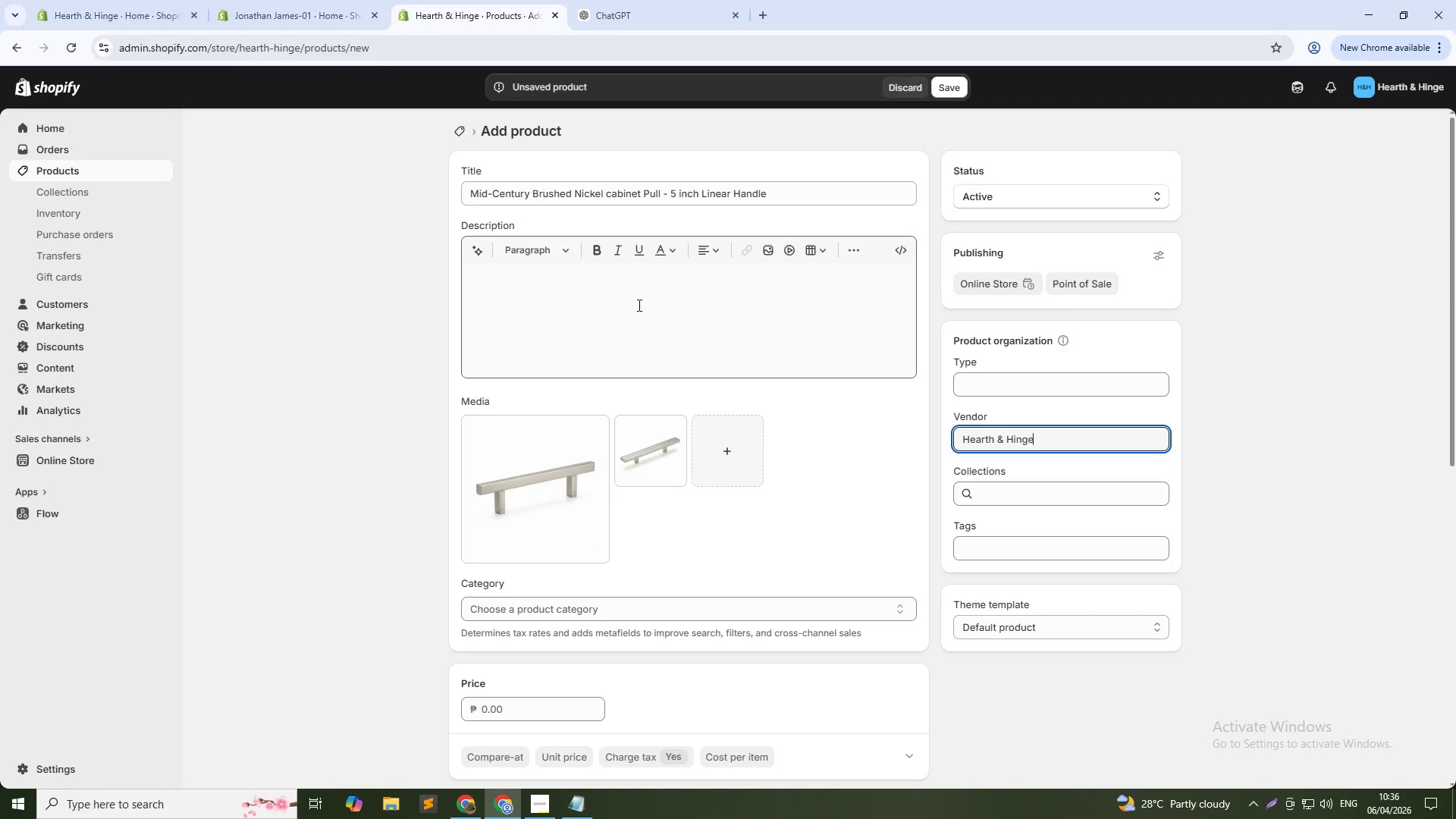 
left_click([637, 303])
 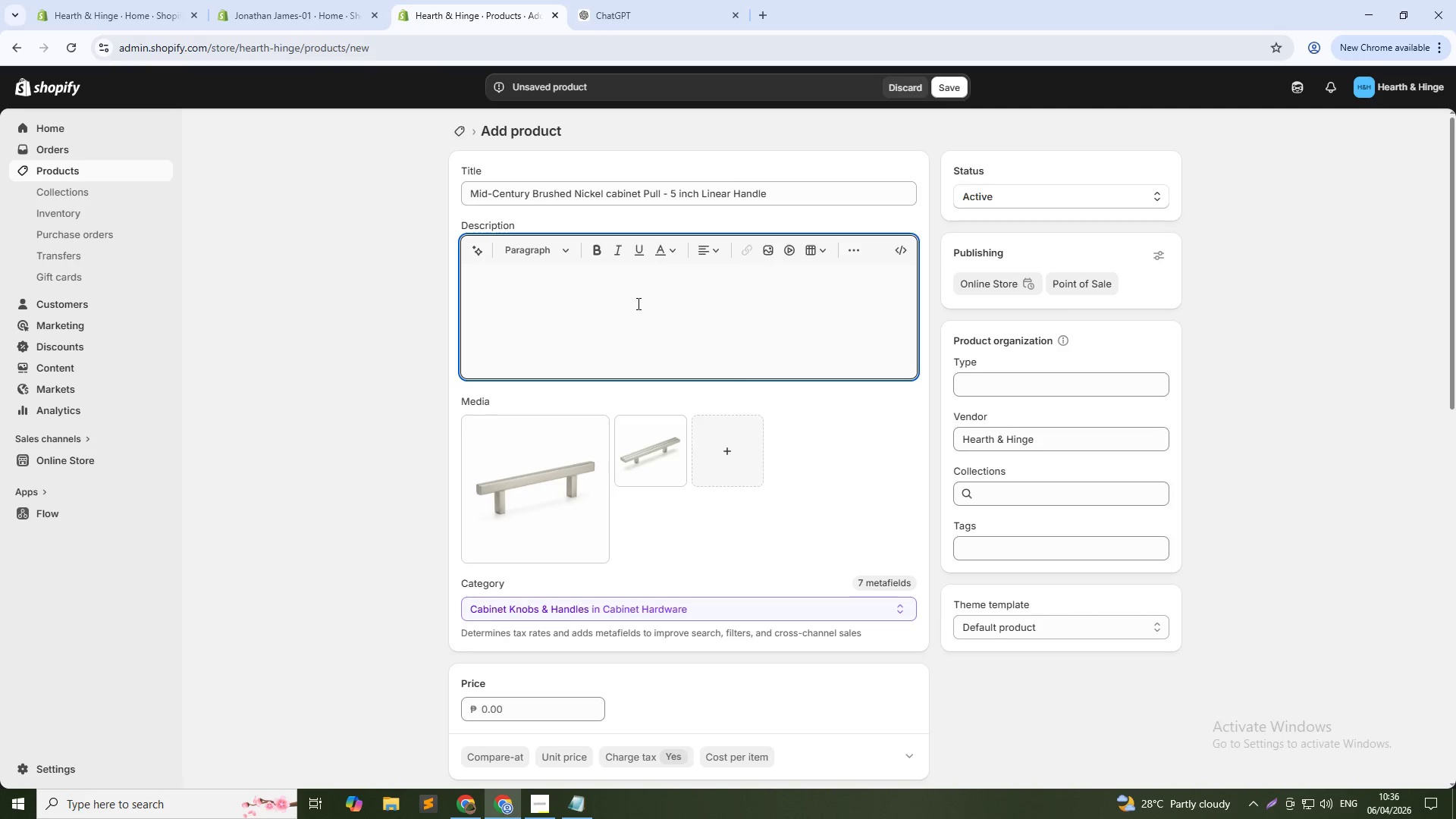 
type(Upgrade your cabinetry with the sleek sp)
key(Backspace)
type(ophistication of this Mid-Century Nickel Cabinet Pull)
 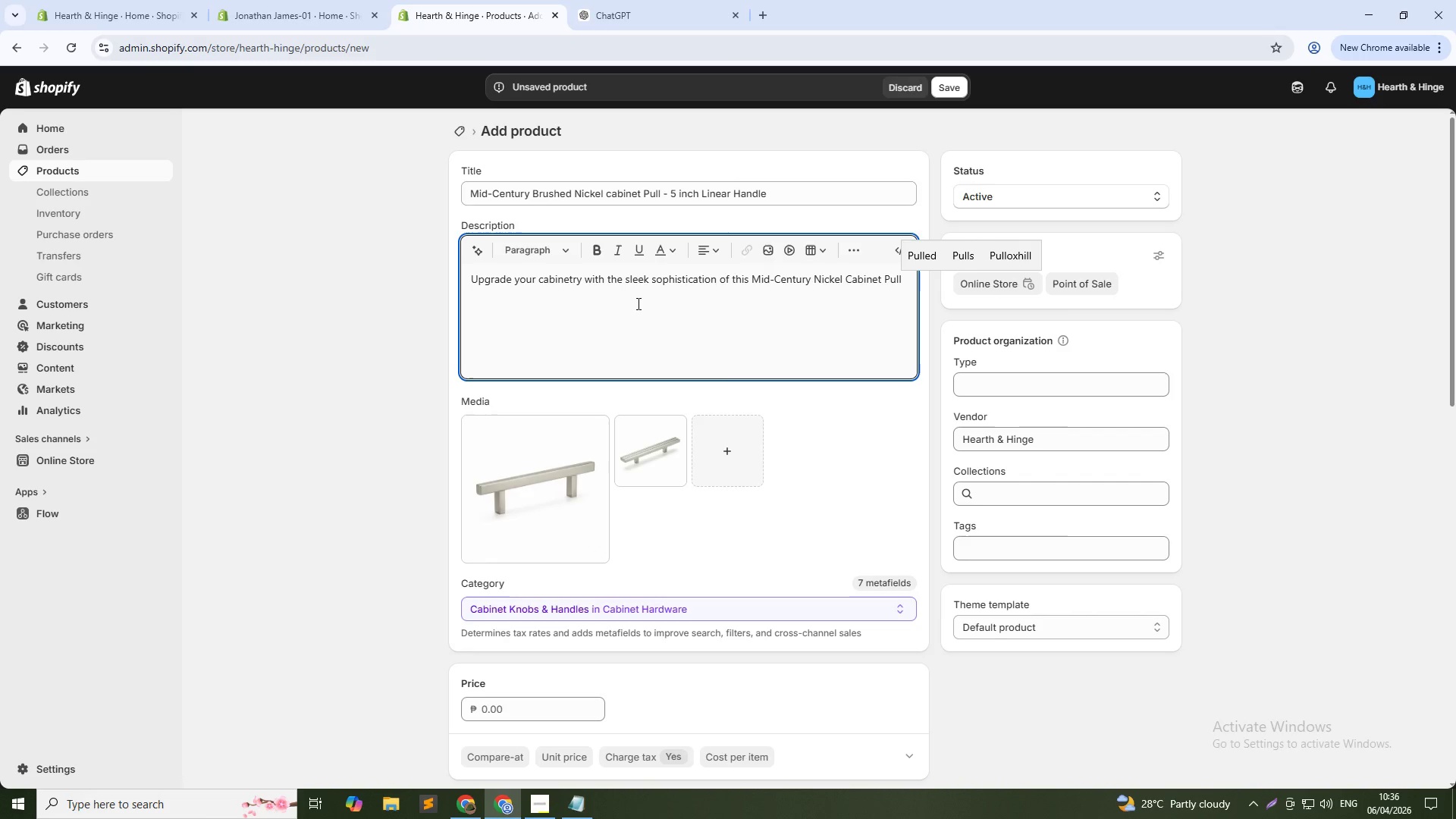 
type(. E)
key(Backspace)
type(Designed with clean lines and a minimalist profile, this 5 inch linear handle brings a refined, modern touch to kitchens, wardrobes, and durniture. Crafted from hg)
key(Backspace)
type(ighg)
 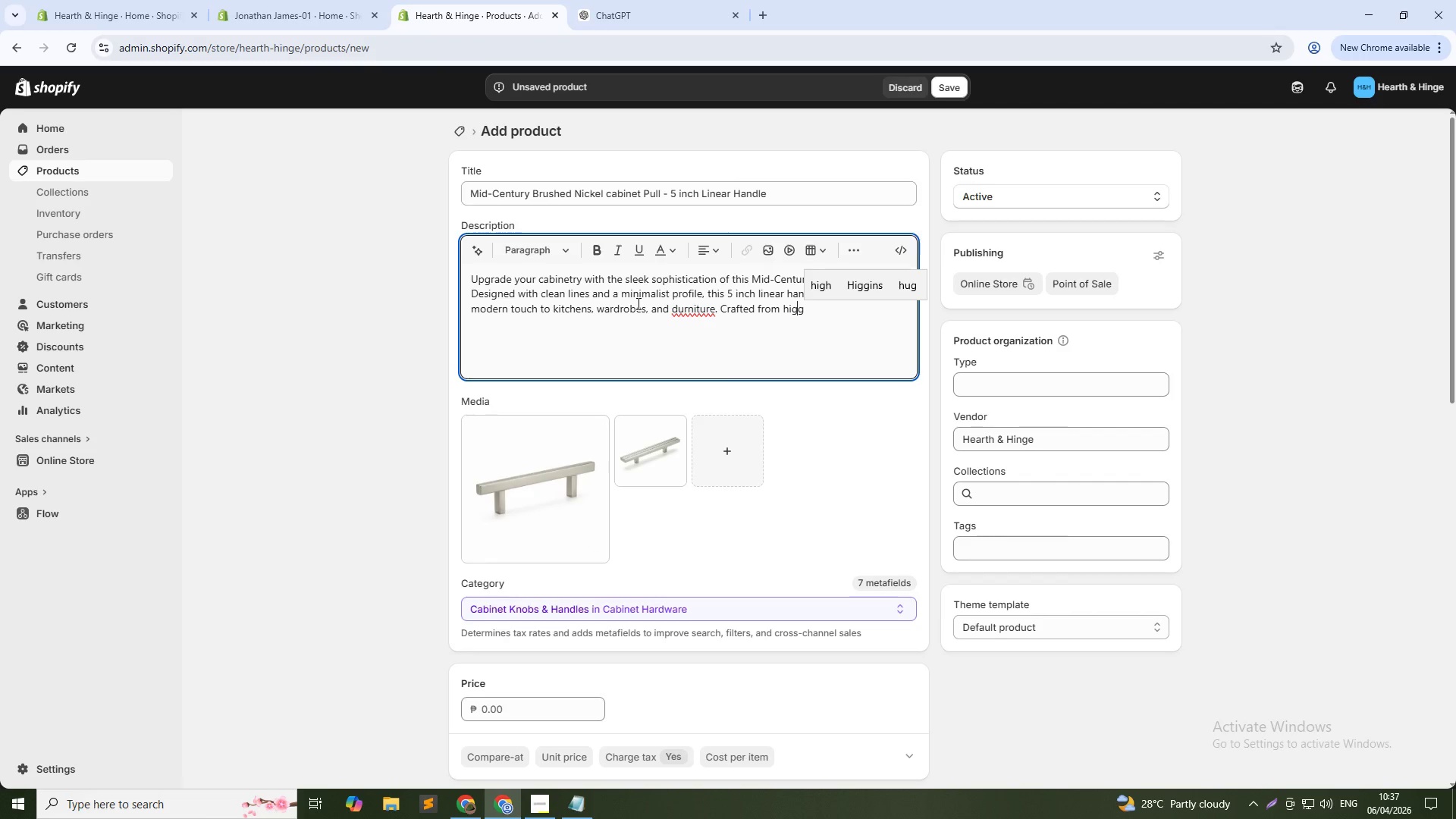 
 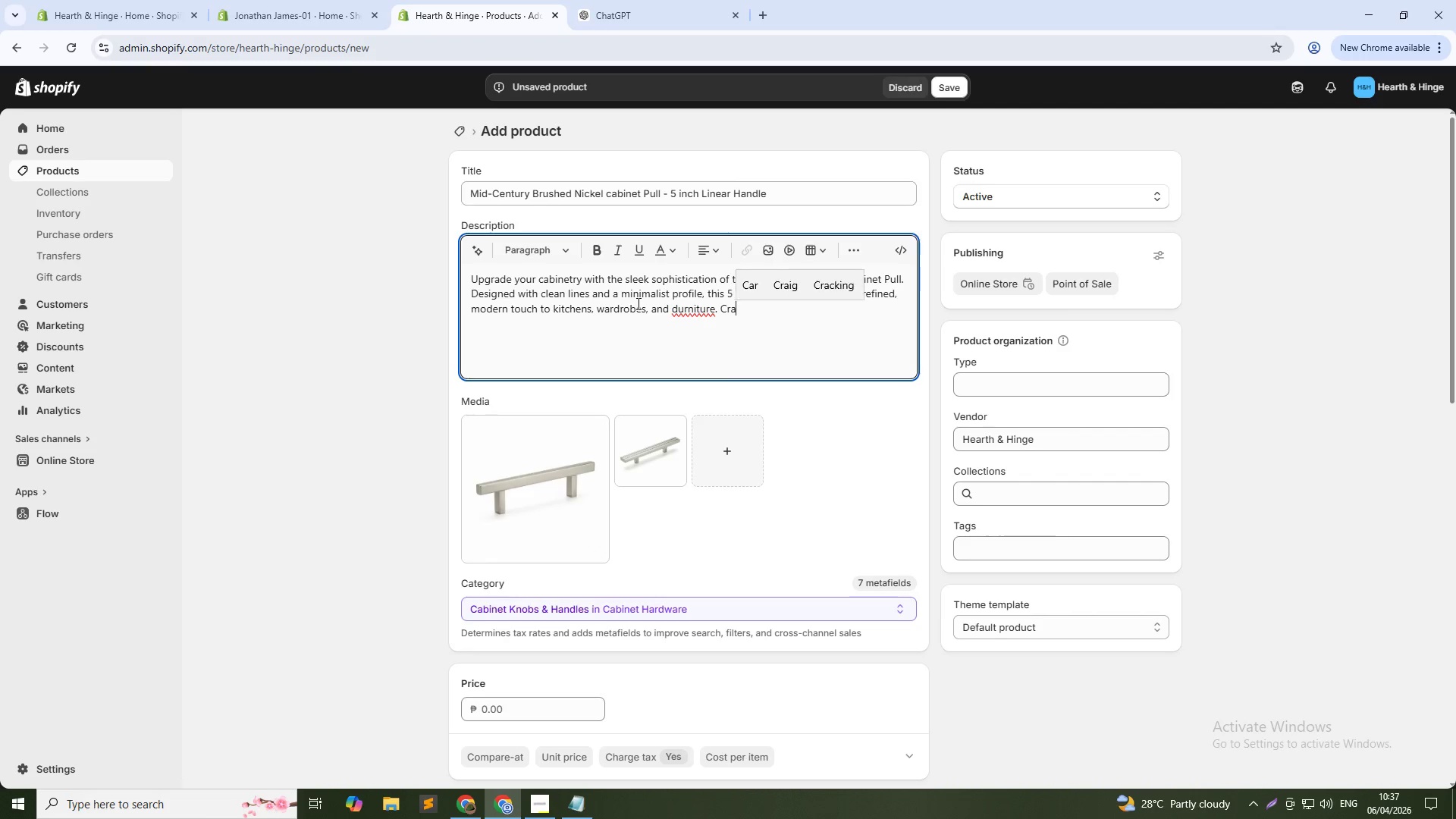 
hold_key(key=ArrowLeft, duration=1.05)
 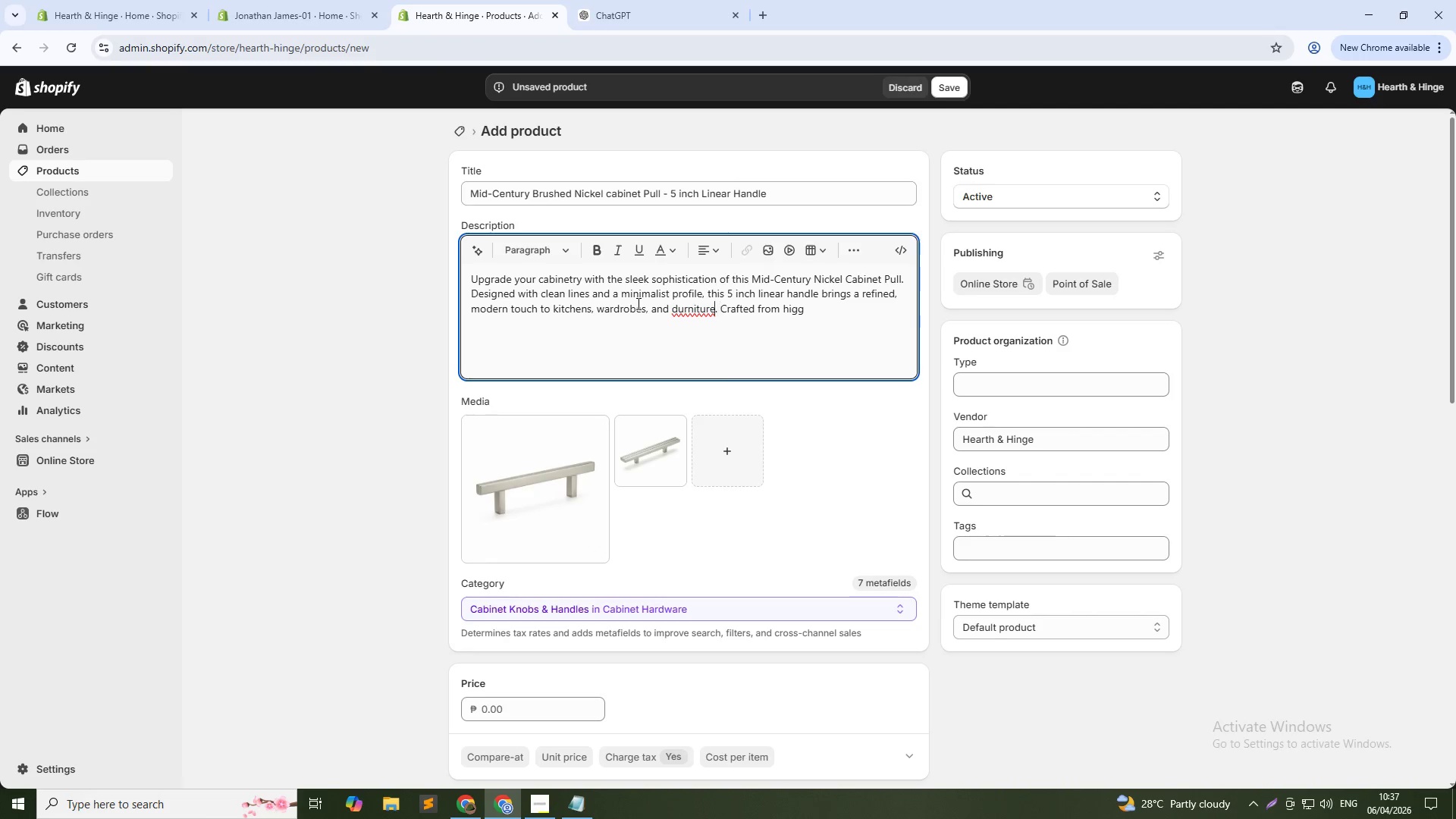 
key(ArrowLeft)
 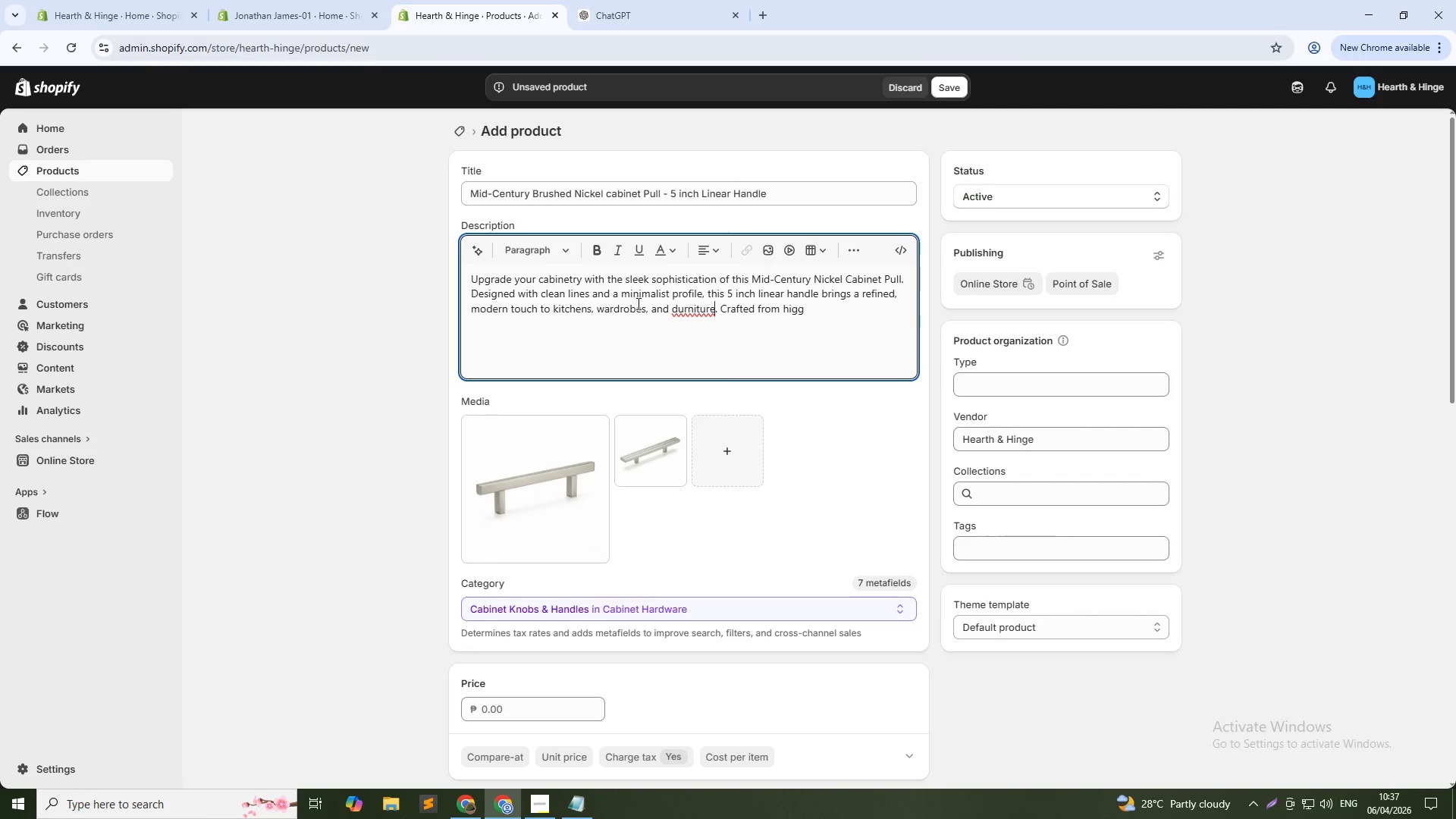 
key(ArrowLeft)
 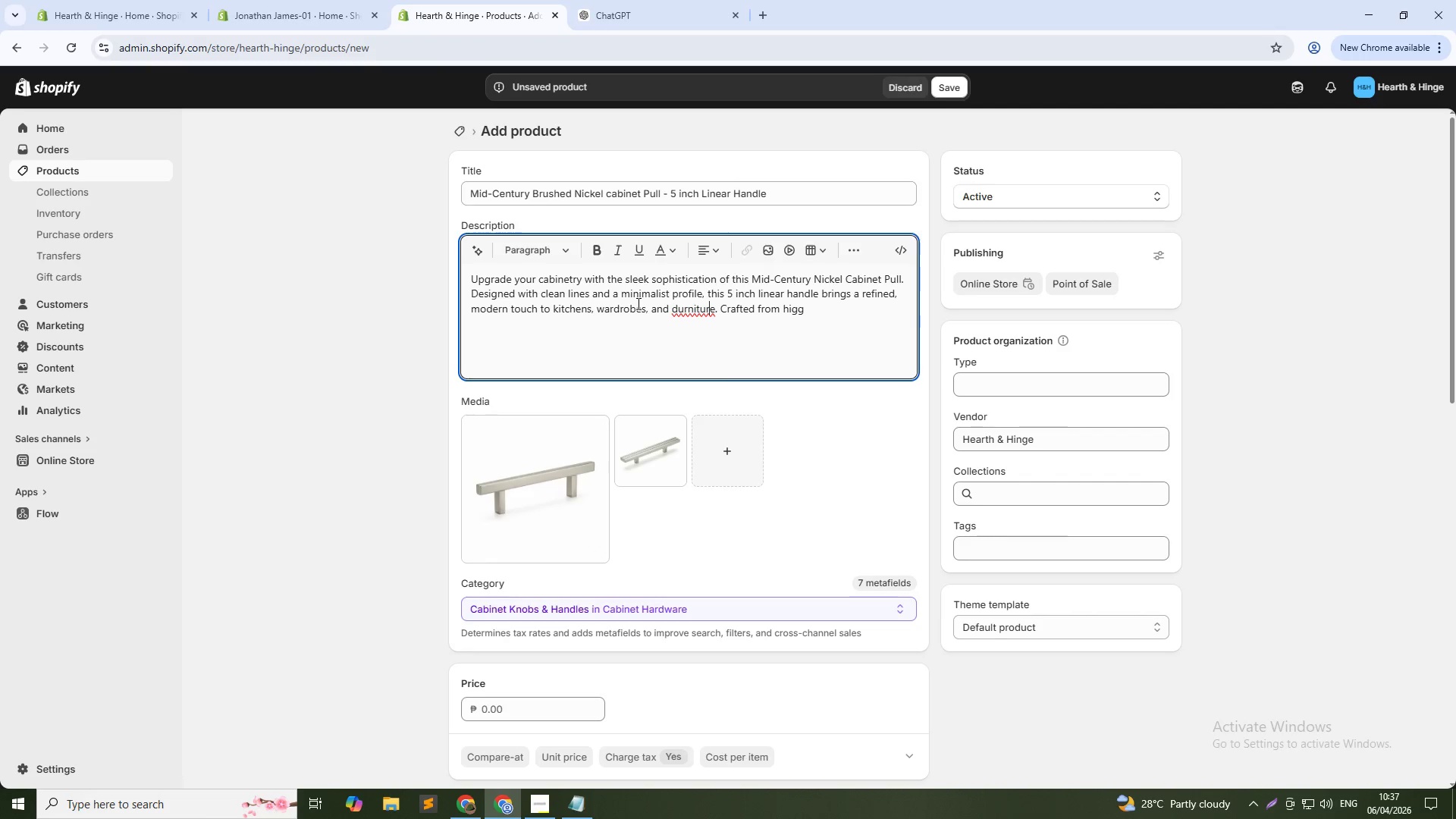 
key(ArrowLeft)
 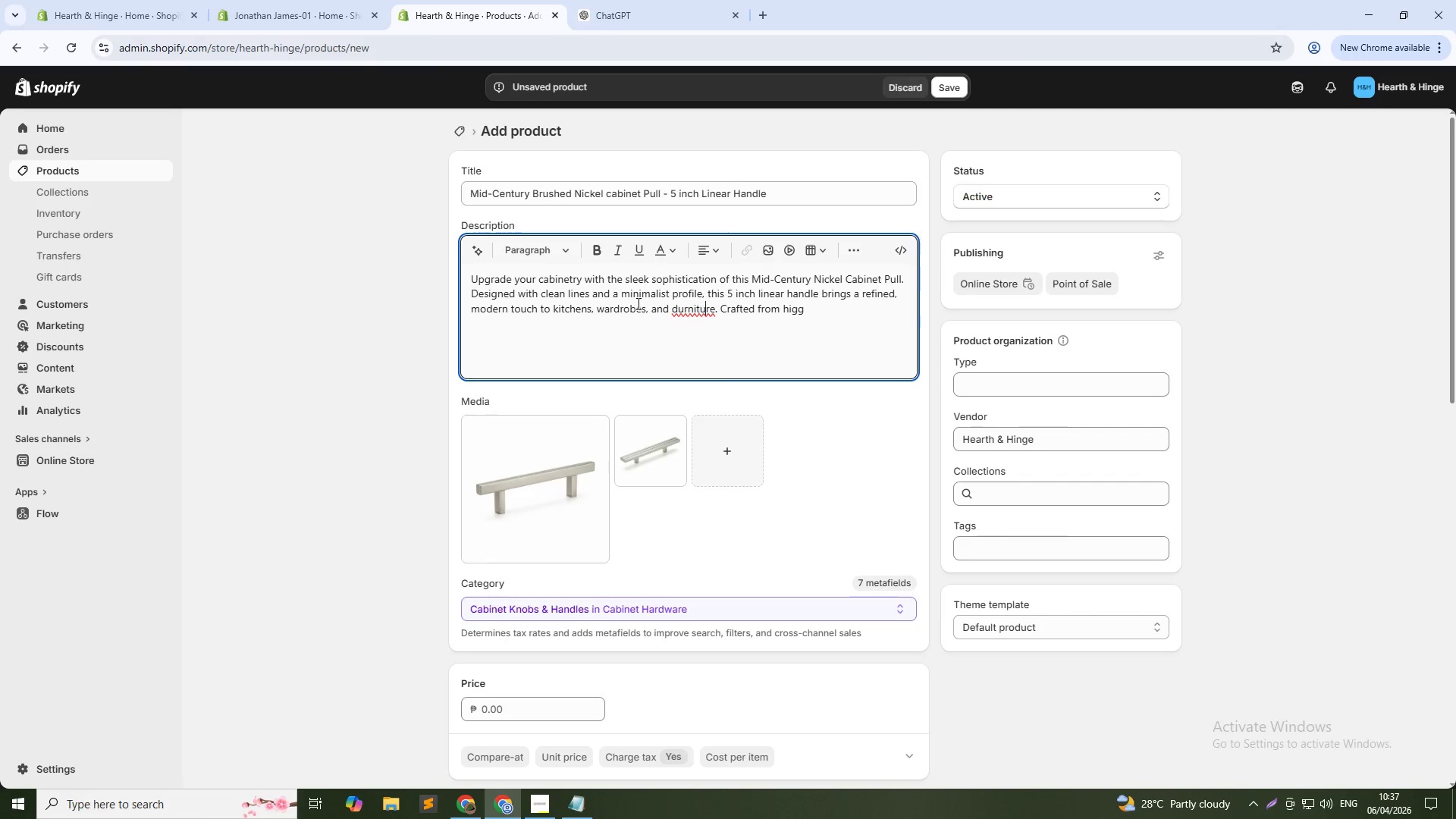 
key(ArrowLeft)
 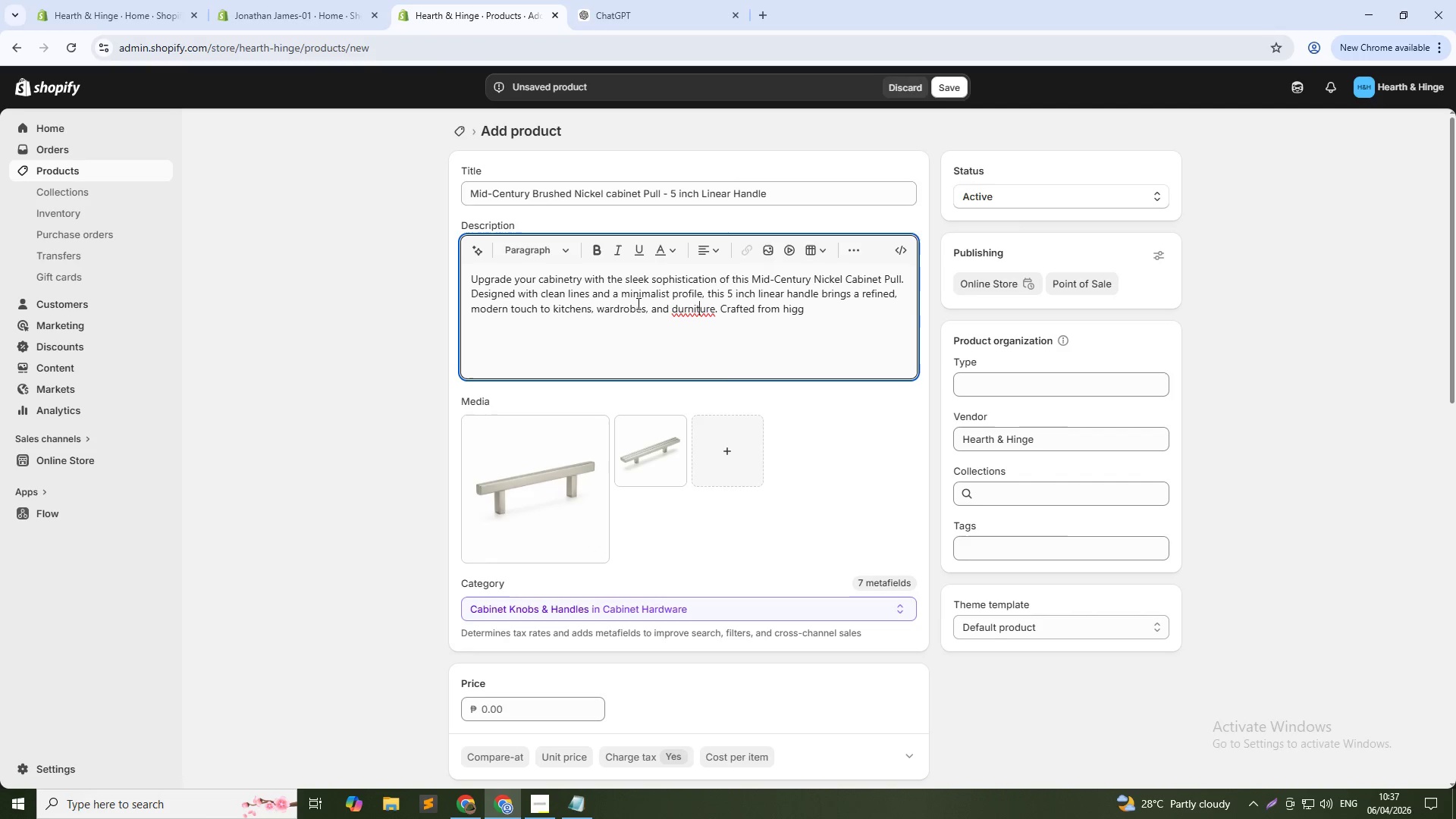 
key(ArrowLeft)
 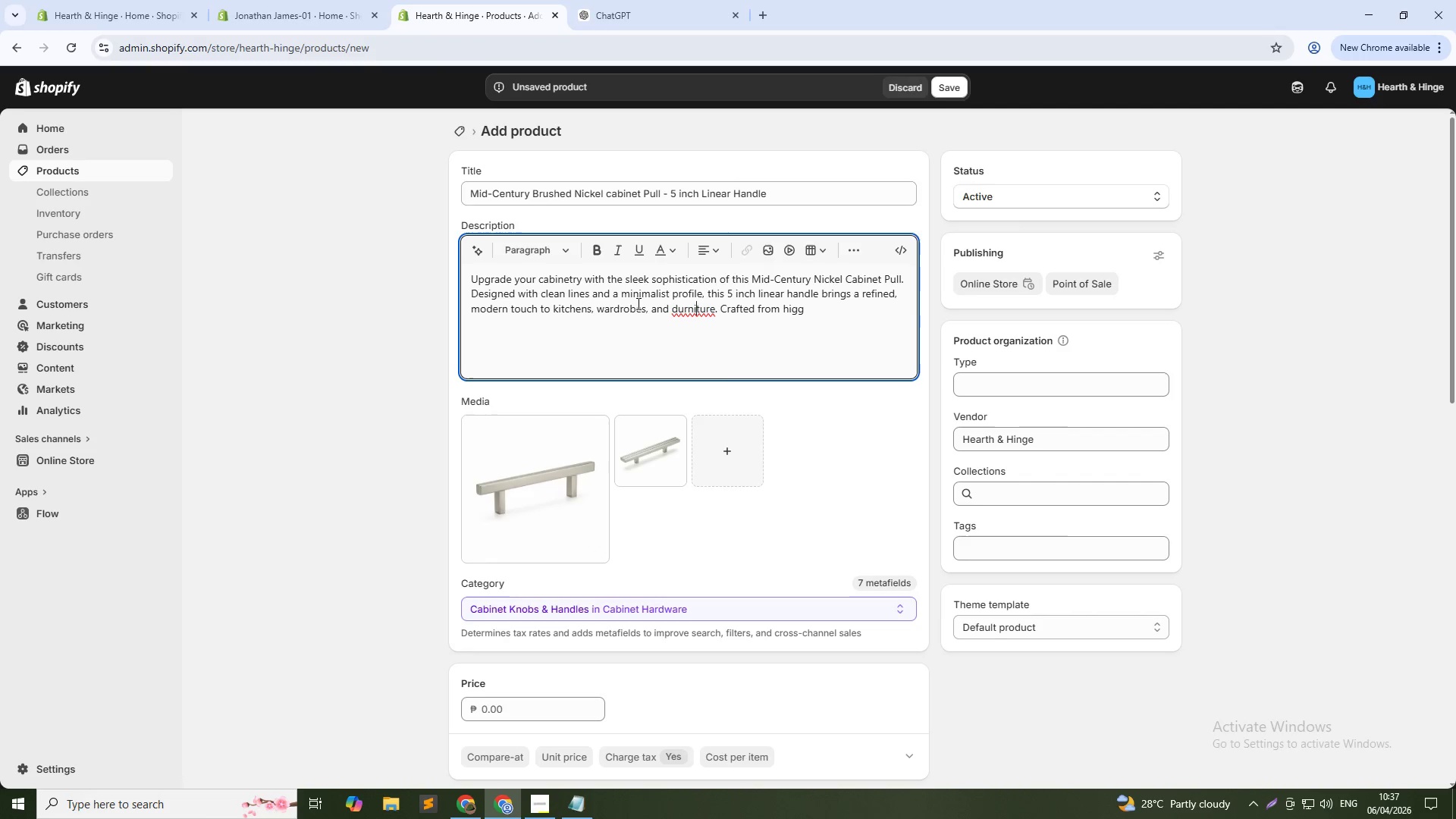 
key(ArrowLeft)
 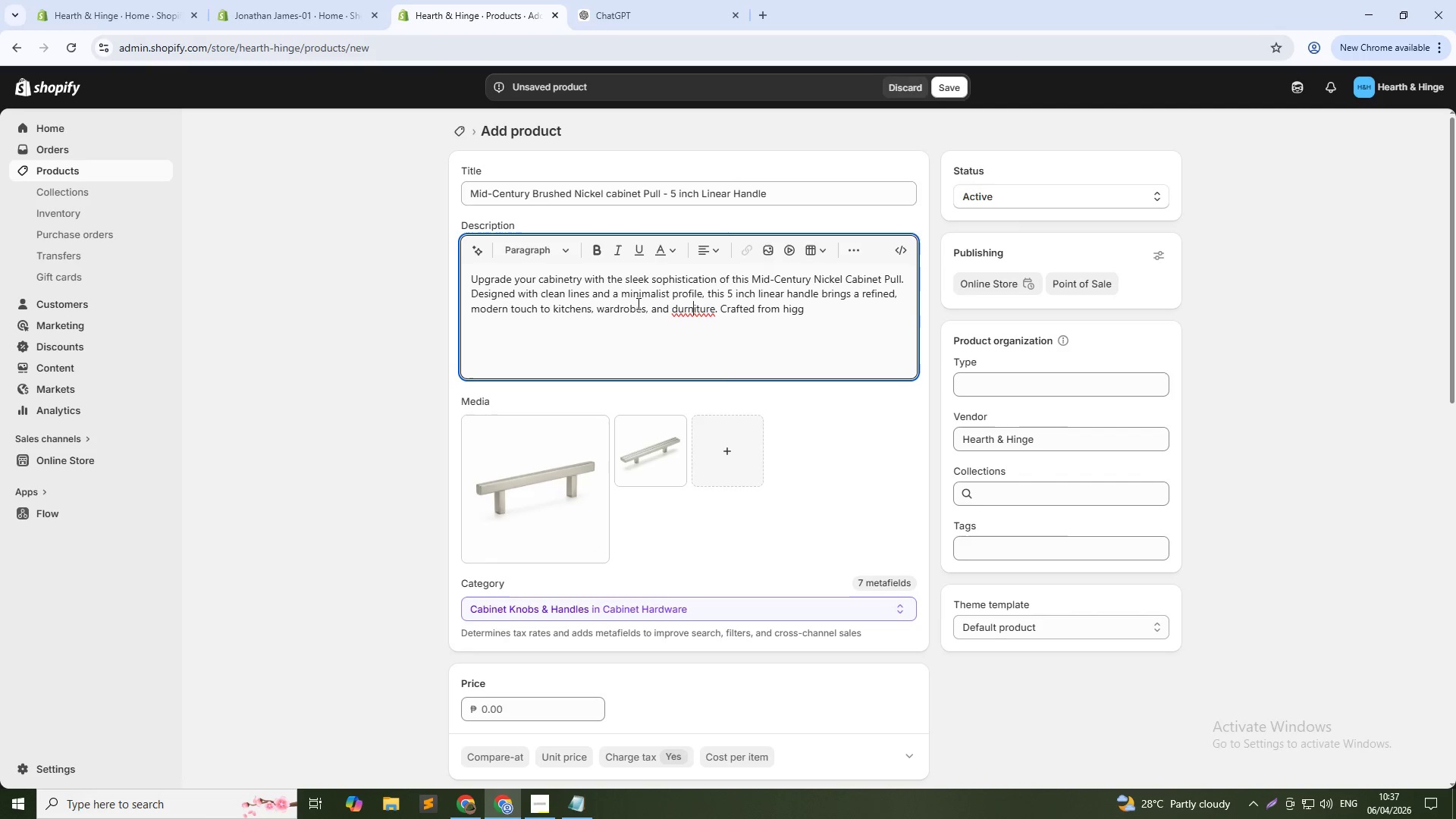 
key(ArrowLeft)
 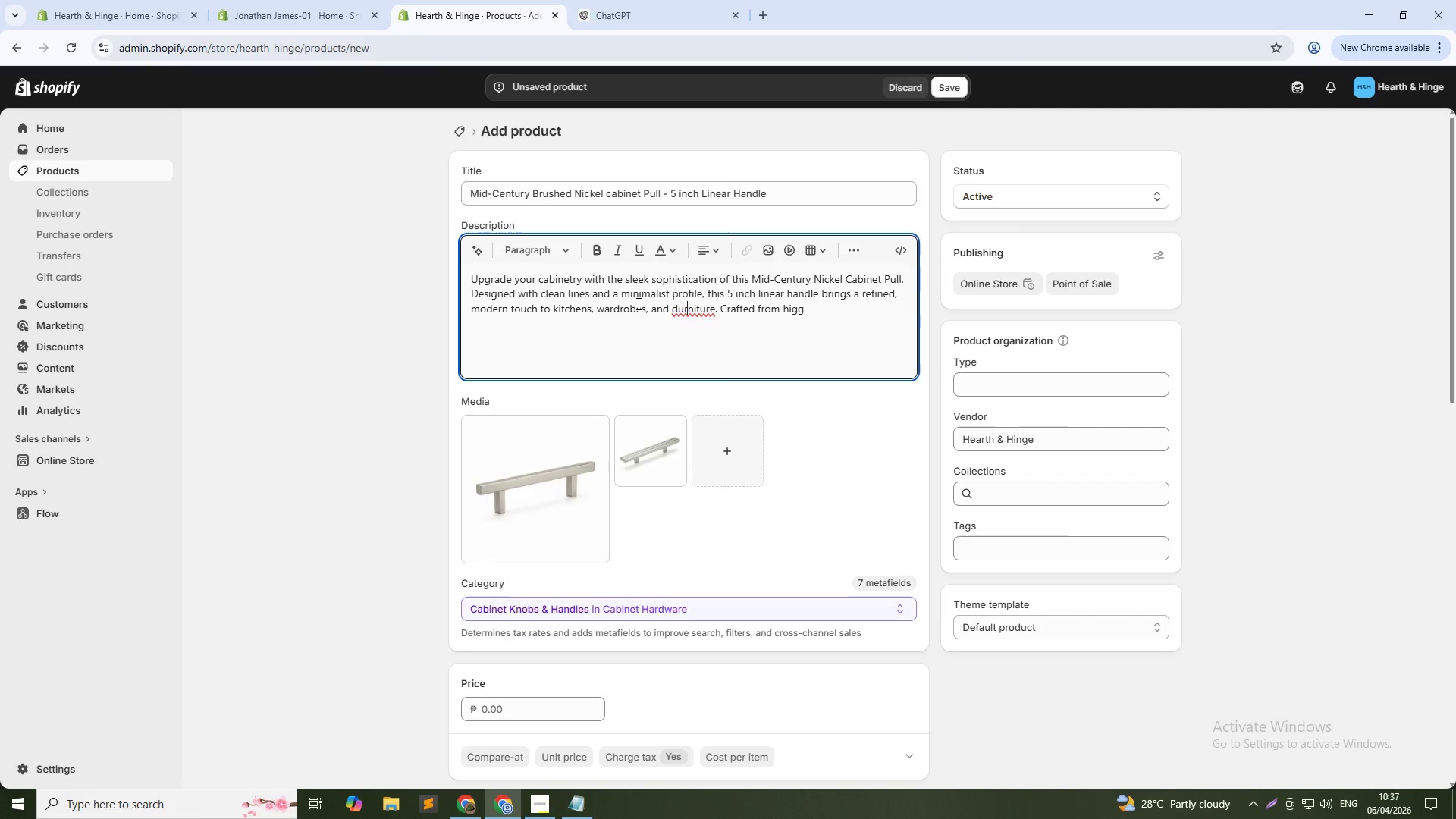 
key(ArrowLeft)
 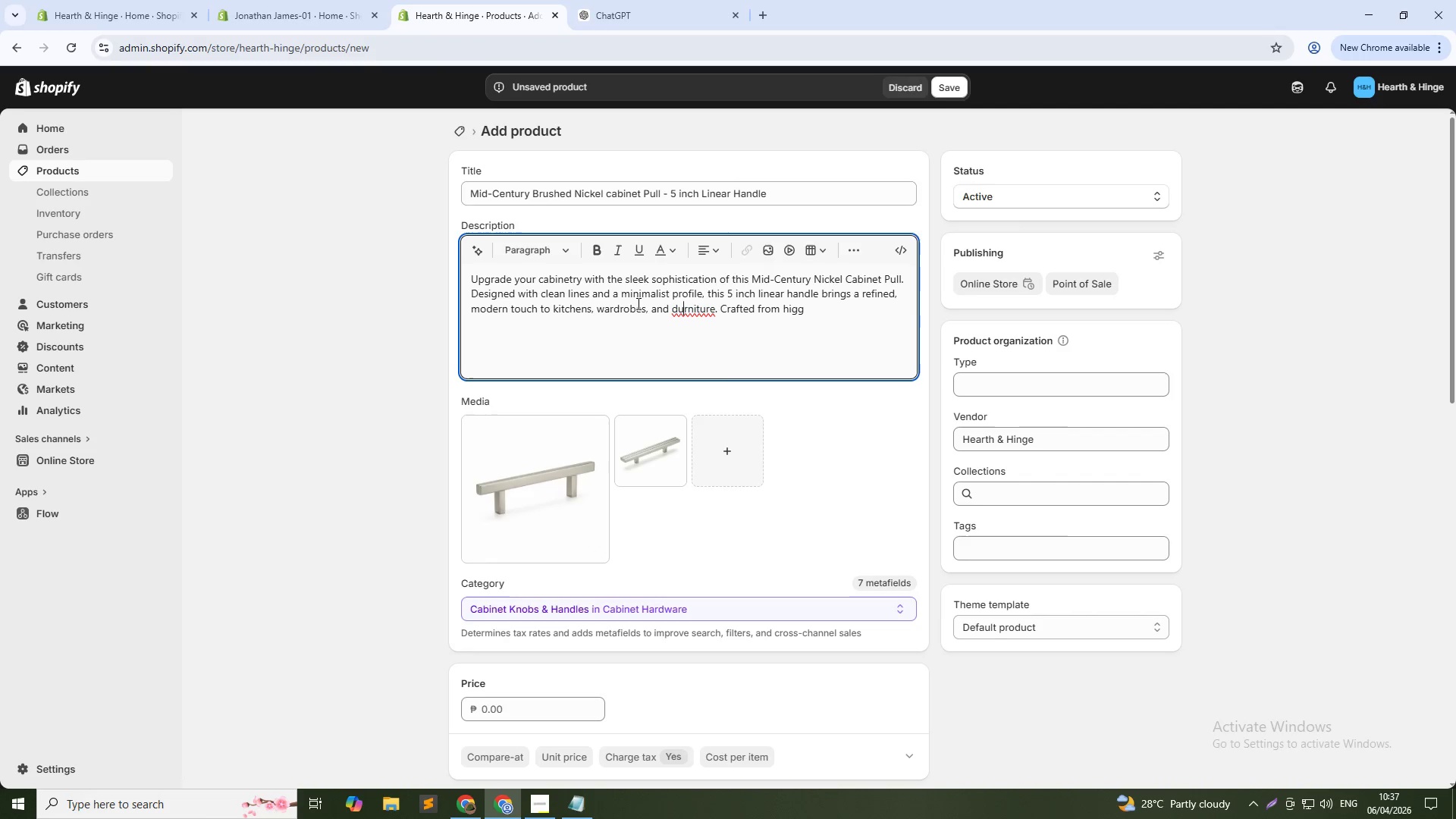 
key(ArrowLeft)
 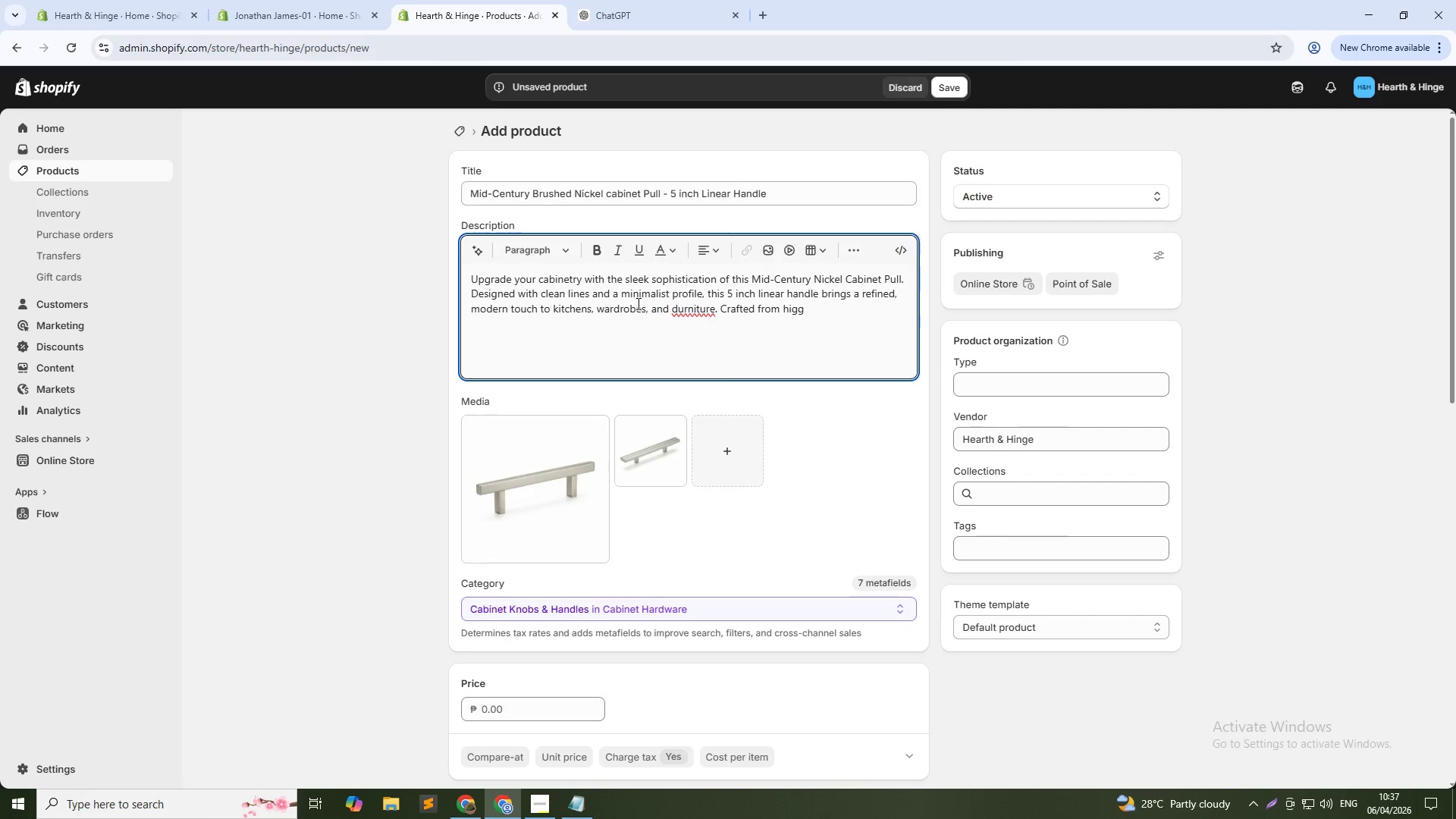 
key(Backspace)
 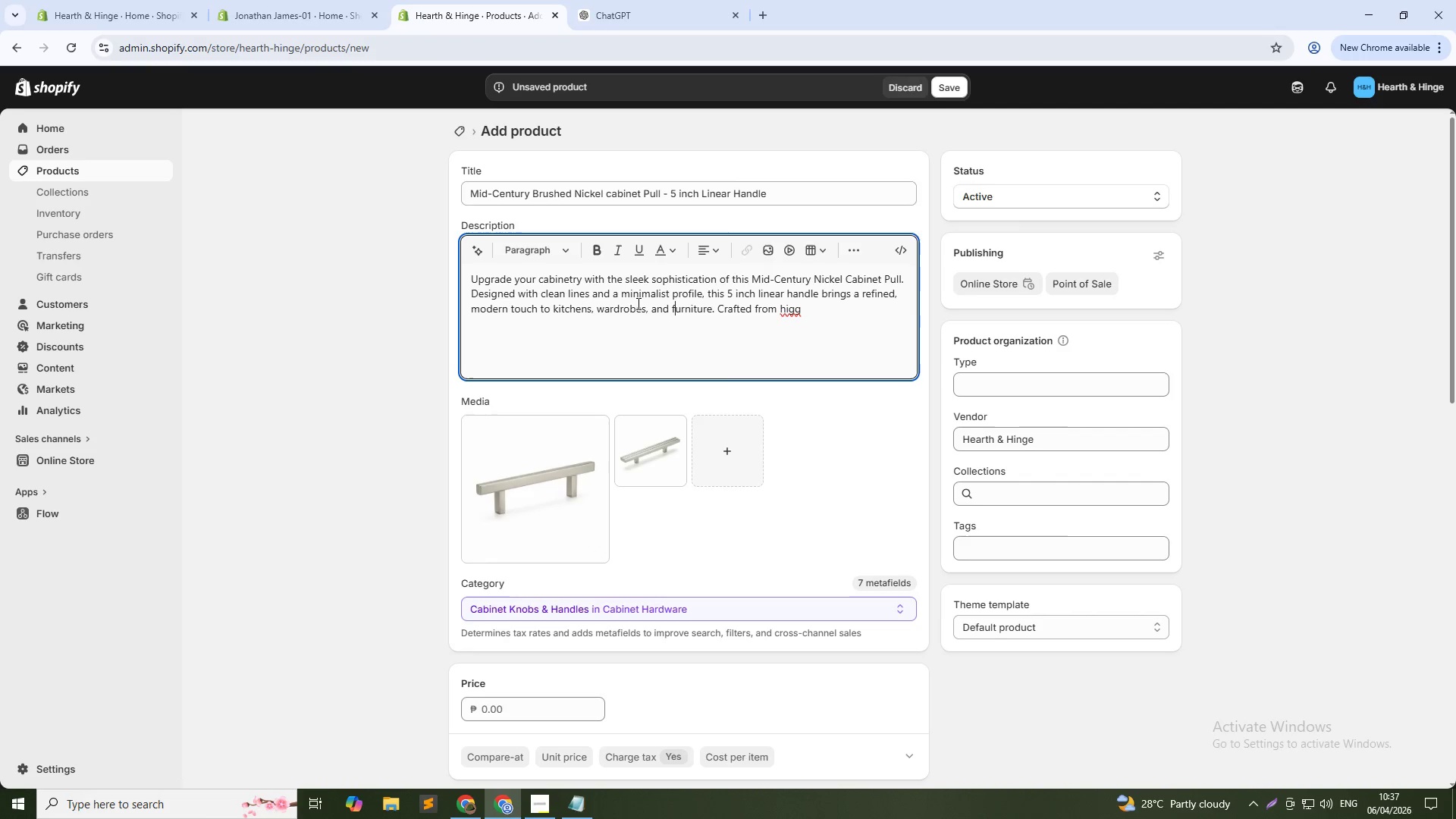 
key(F)
 